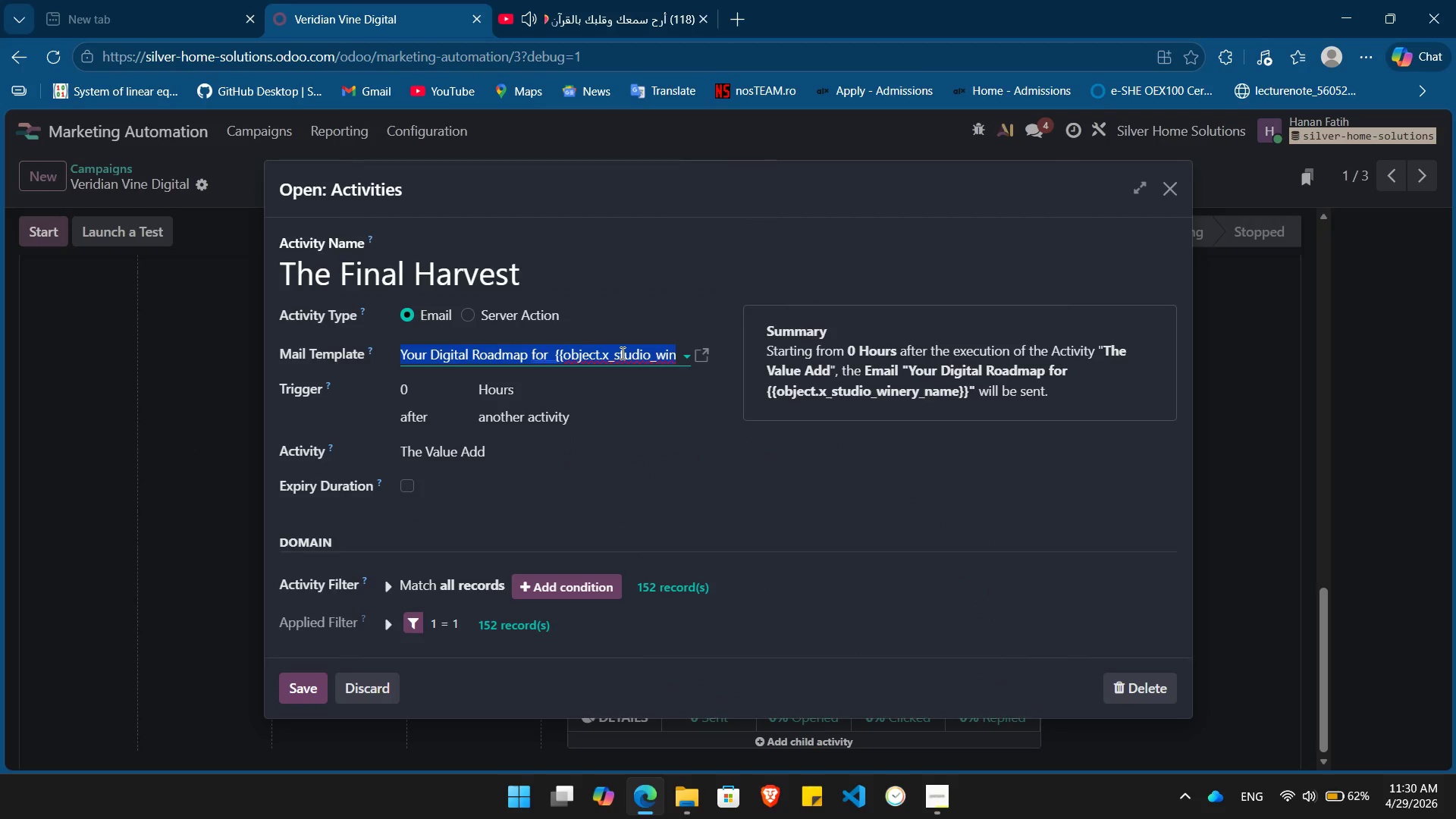 
triple_click([621, 353])
 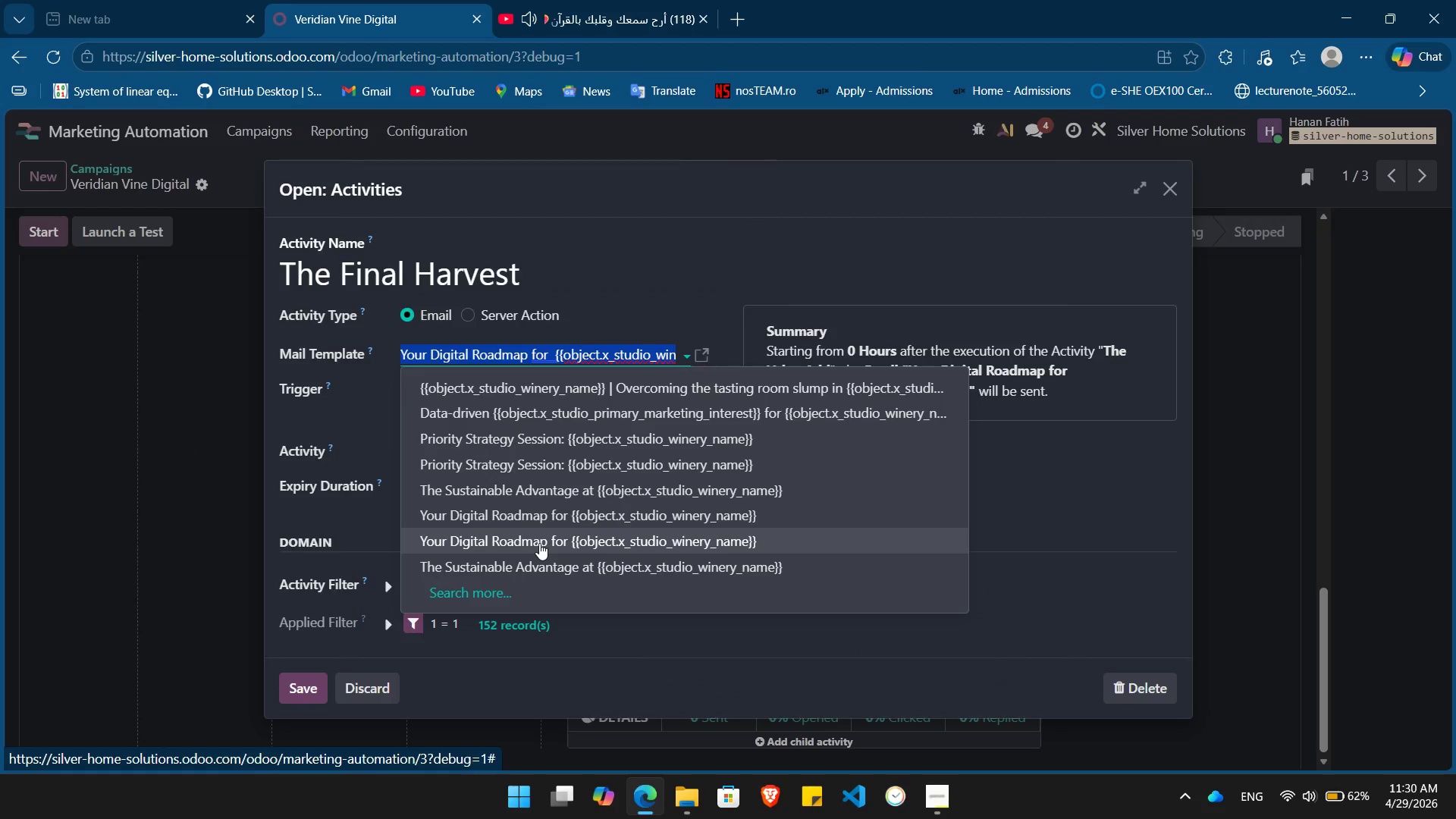 
left_click([532, 518])
 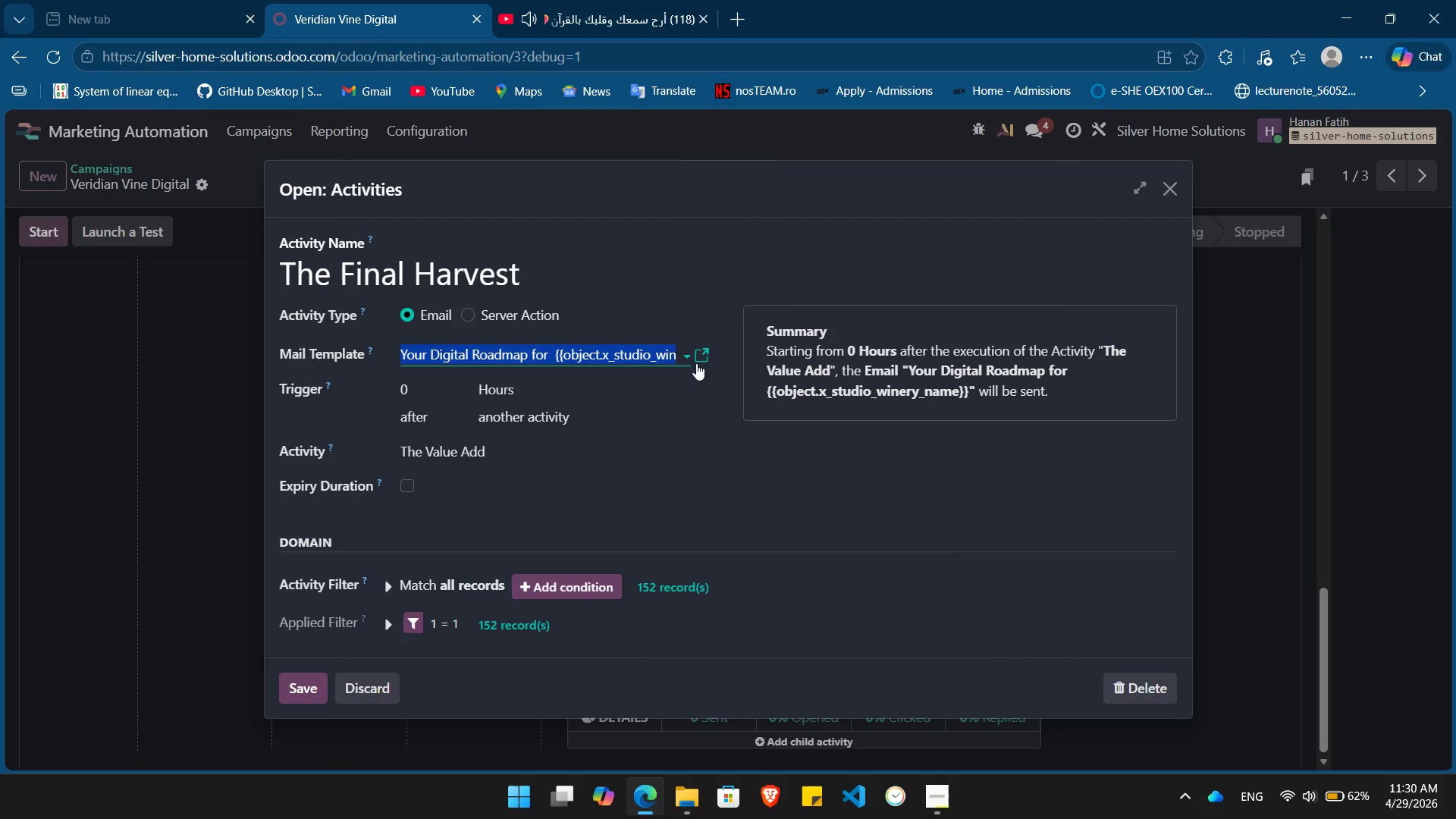 
left_click([701, 357])
 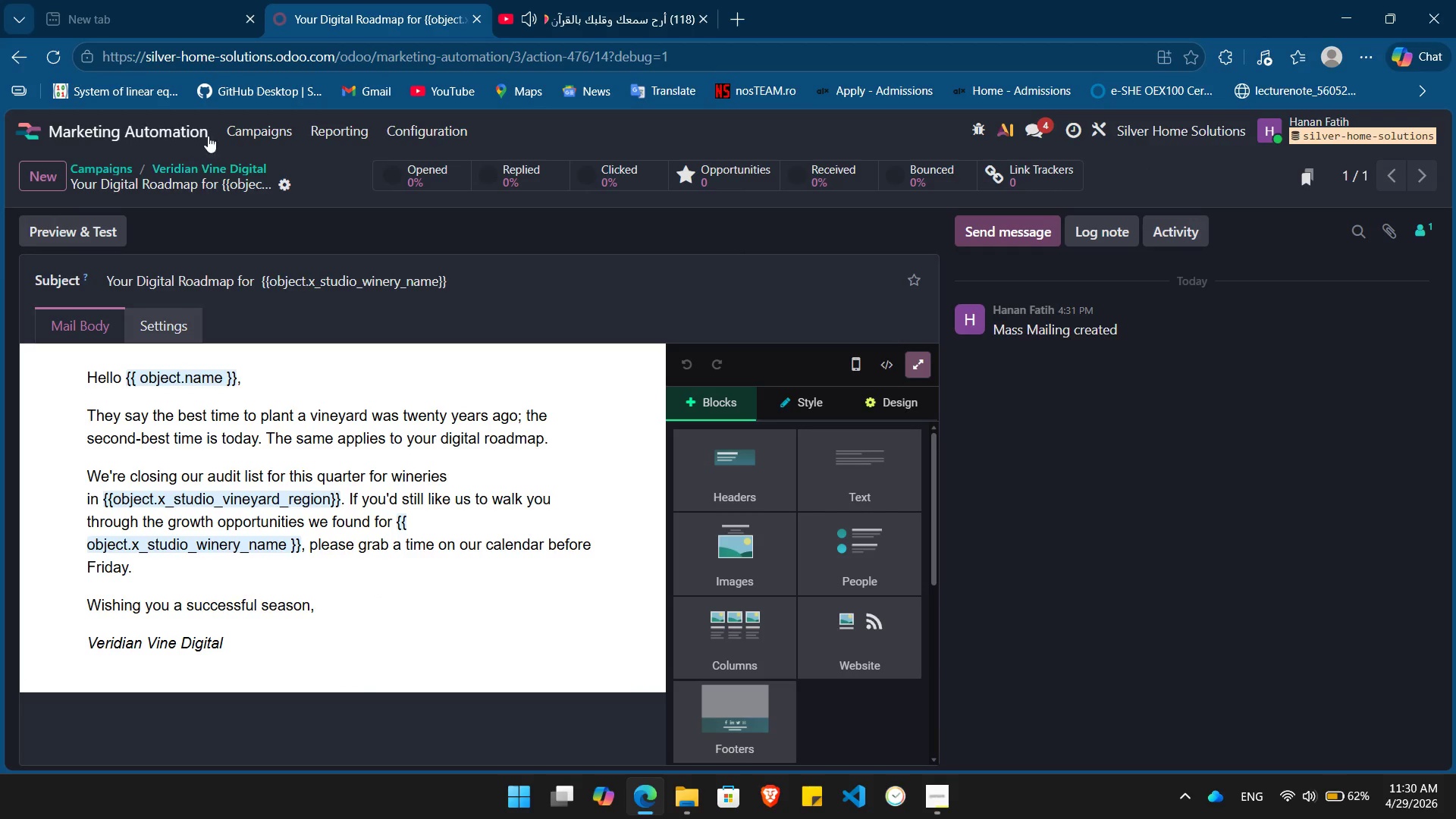 
left_click([213, 165])
 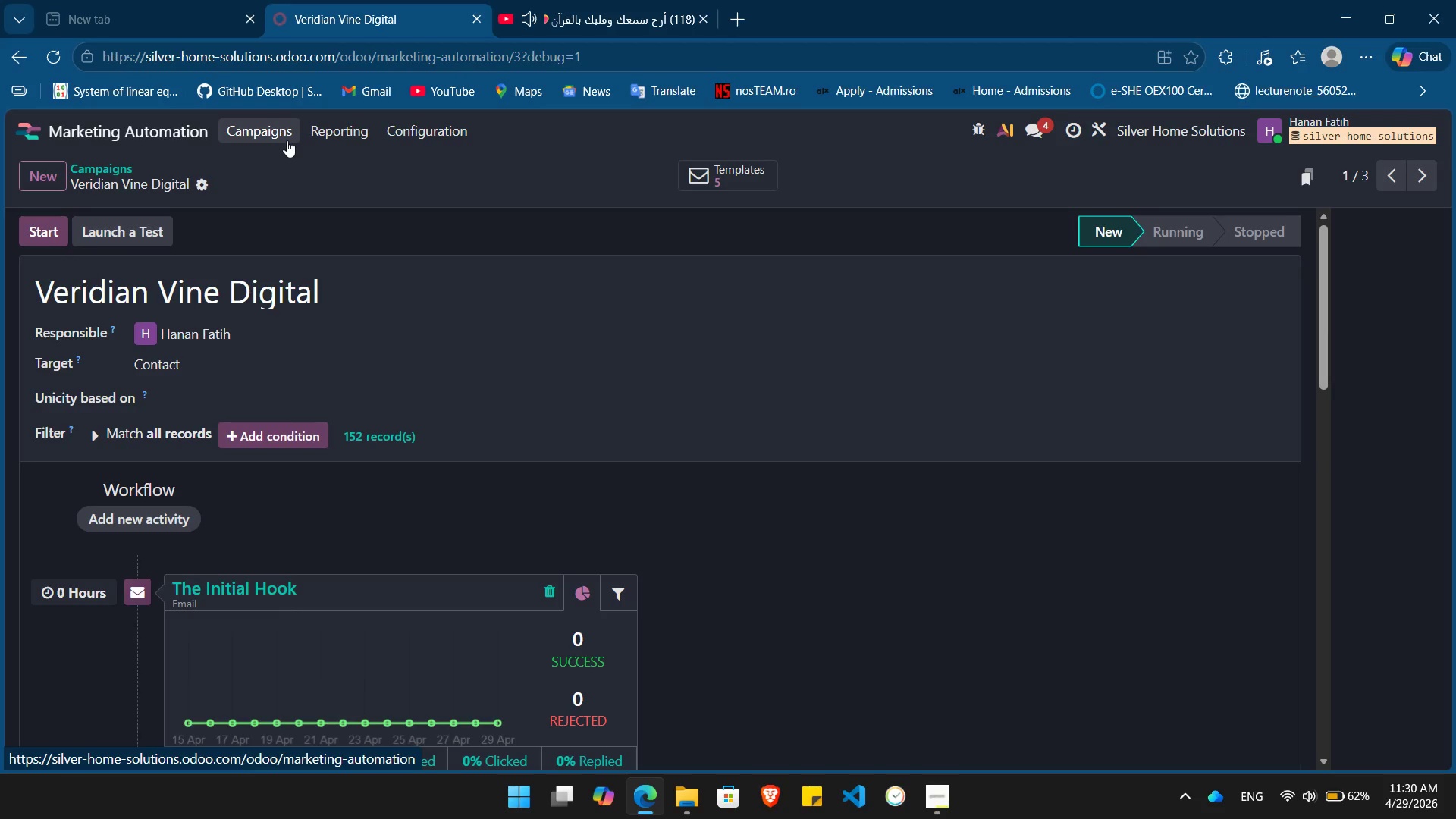 
wait(12.53)
 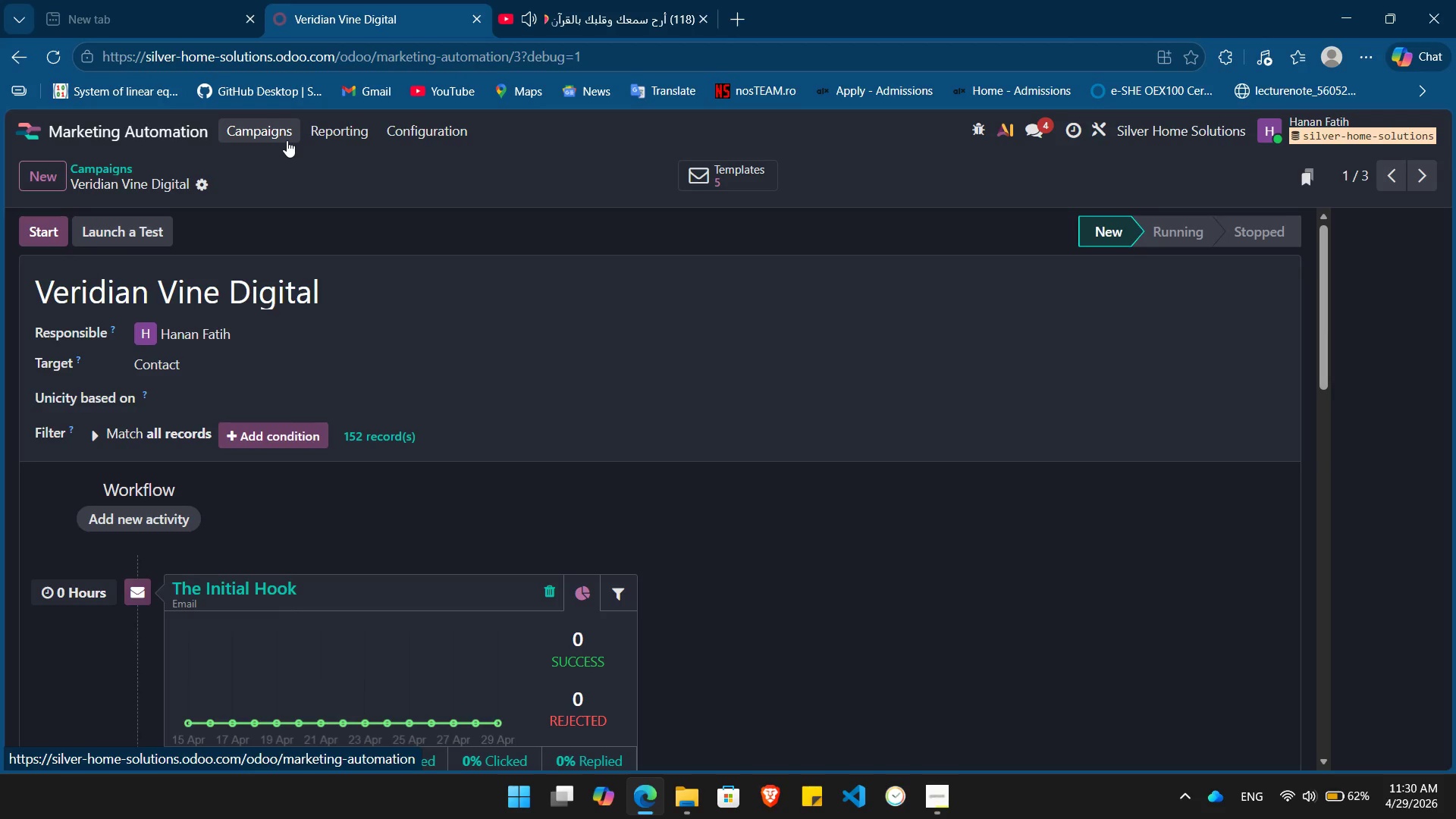 
mouse_move([907, 789])
 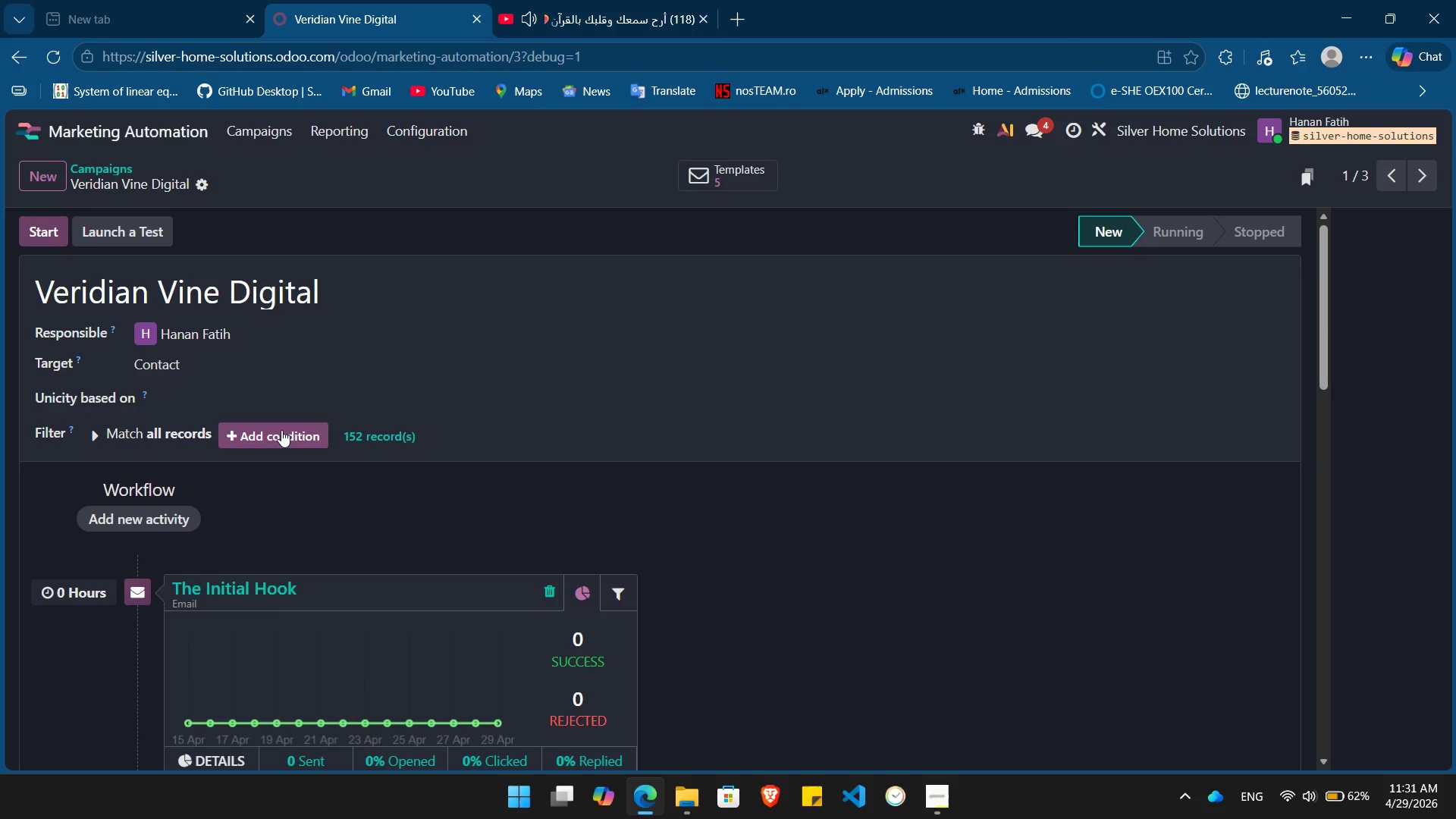 
left_click([281, 430])
 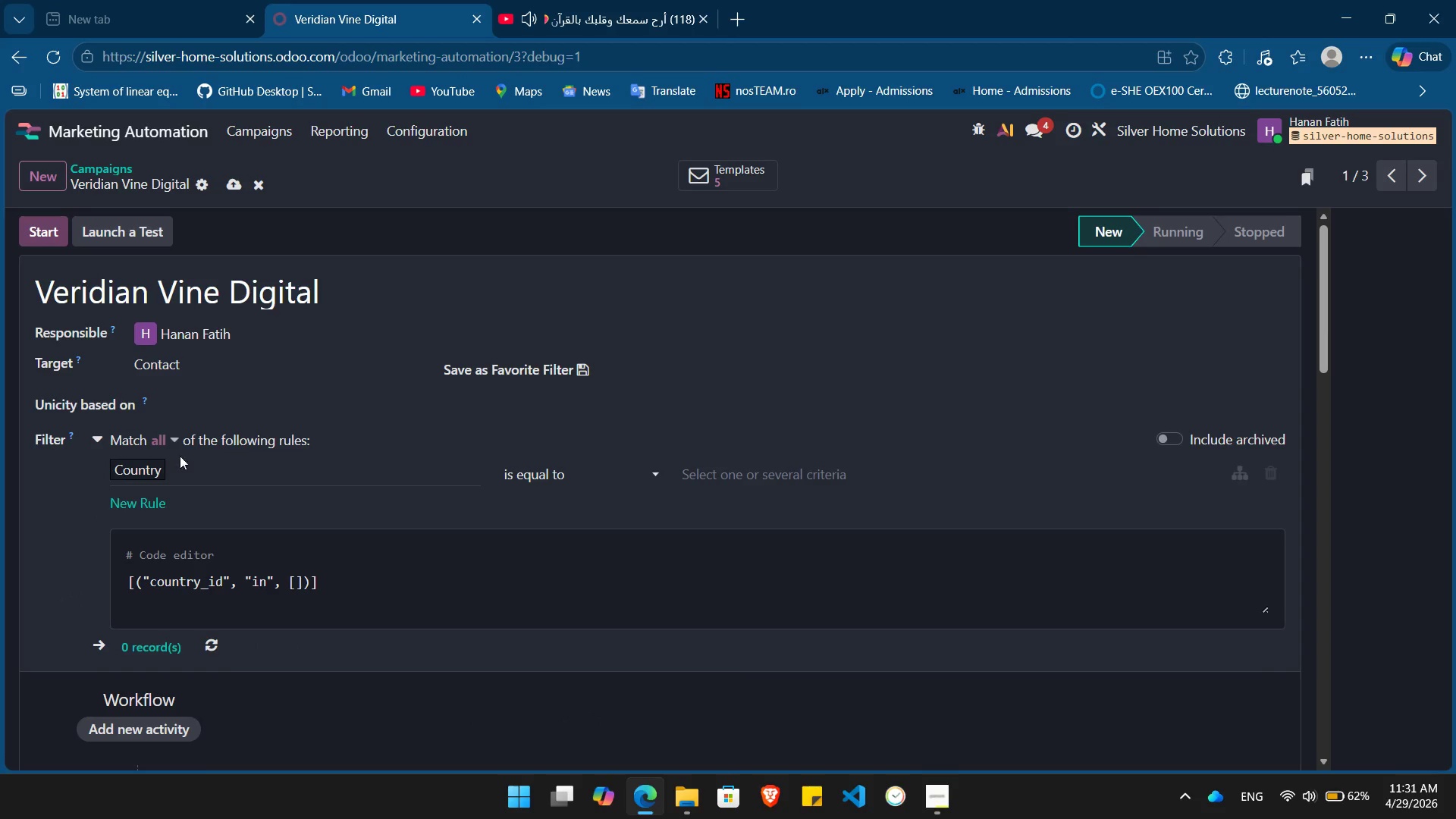 
left_click([199, 462])
 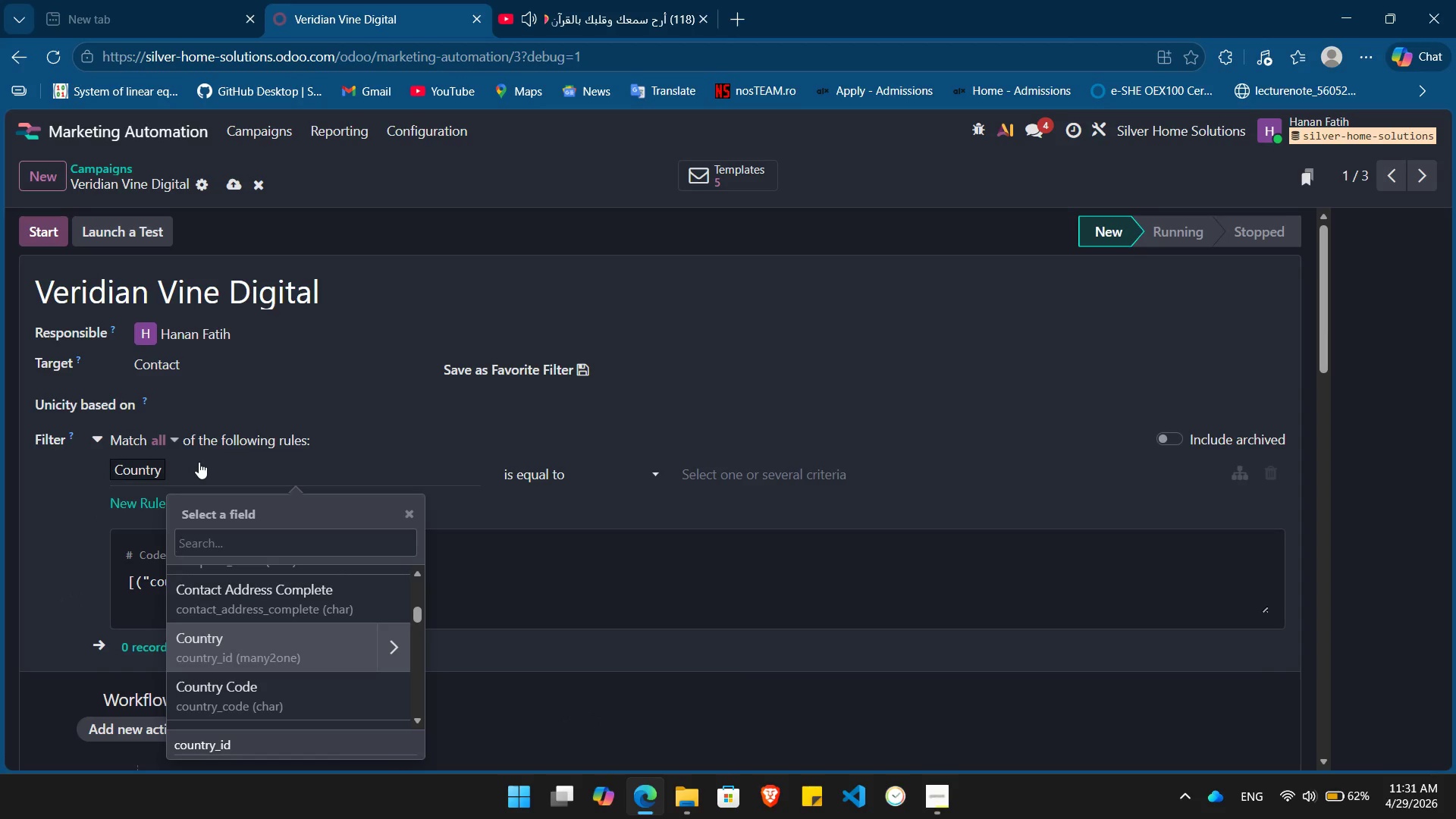 
type(lead stag)
 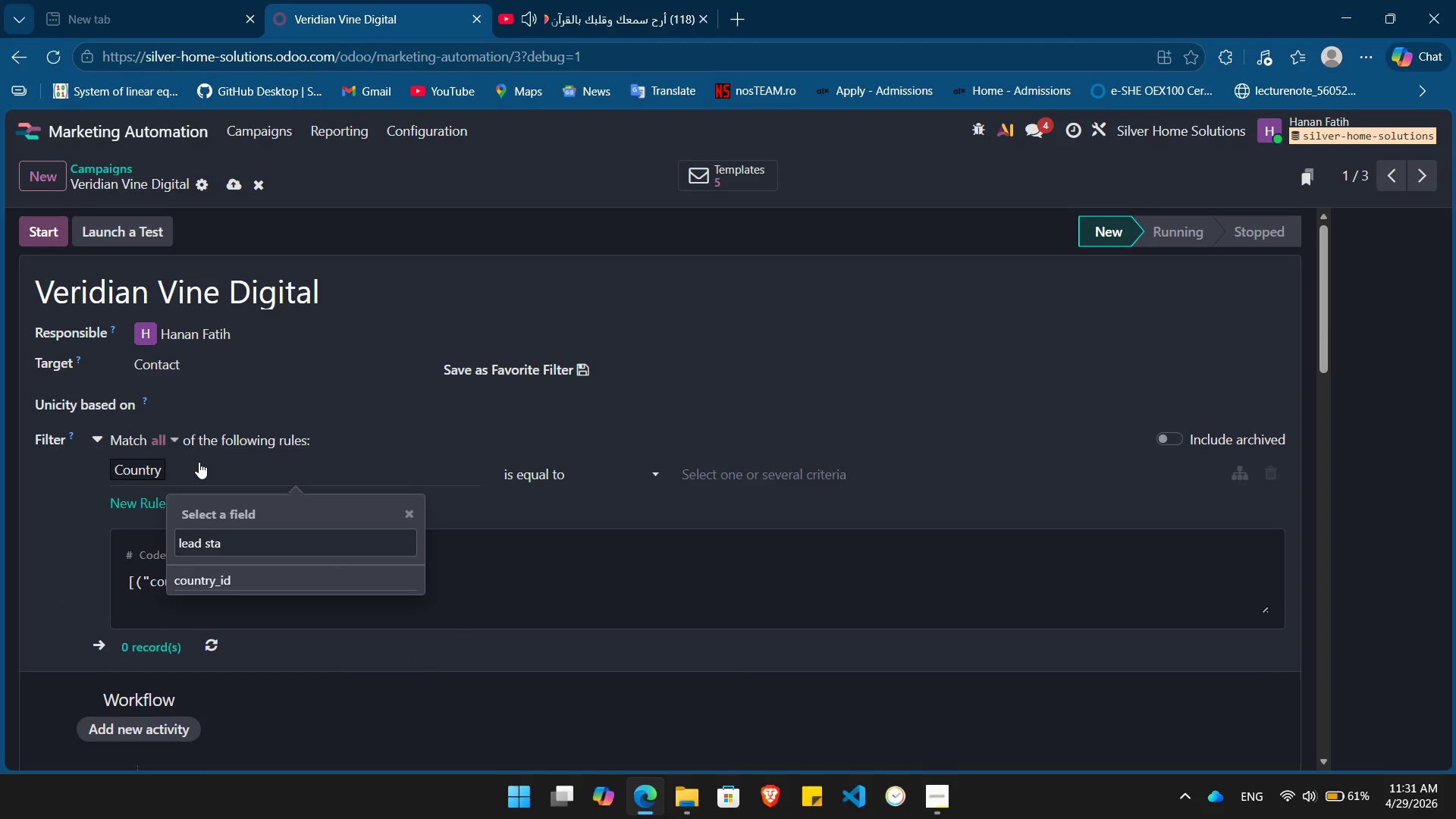 
hold_key(key=Backspace, duration=0.92)
 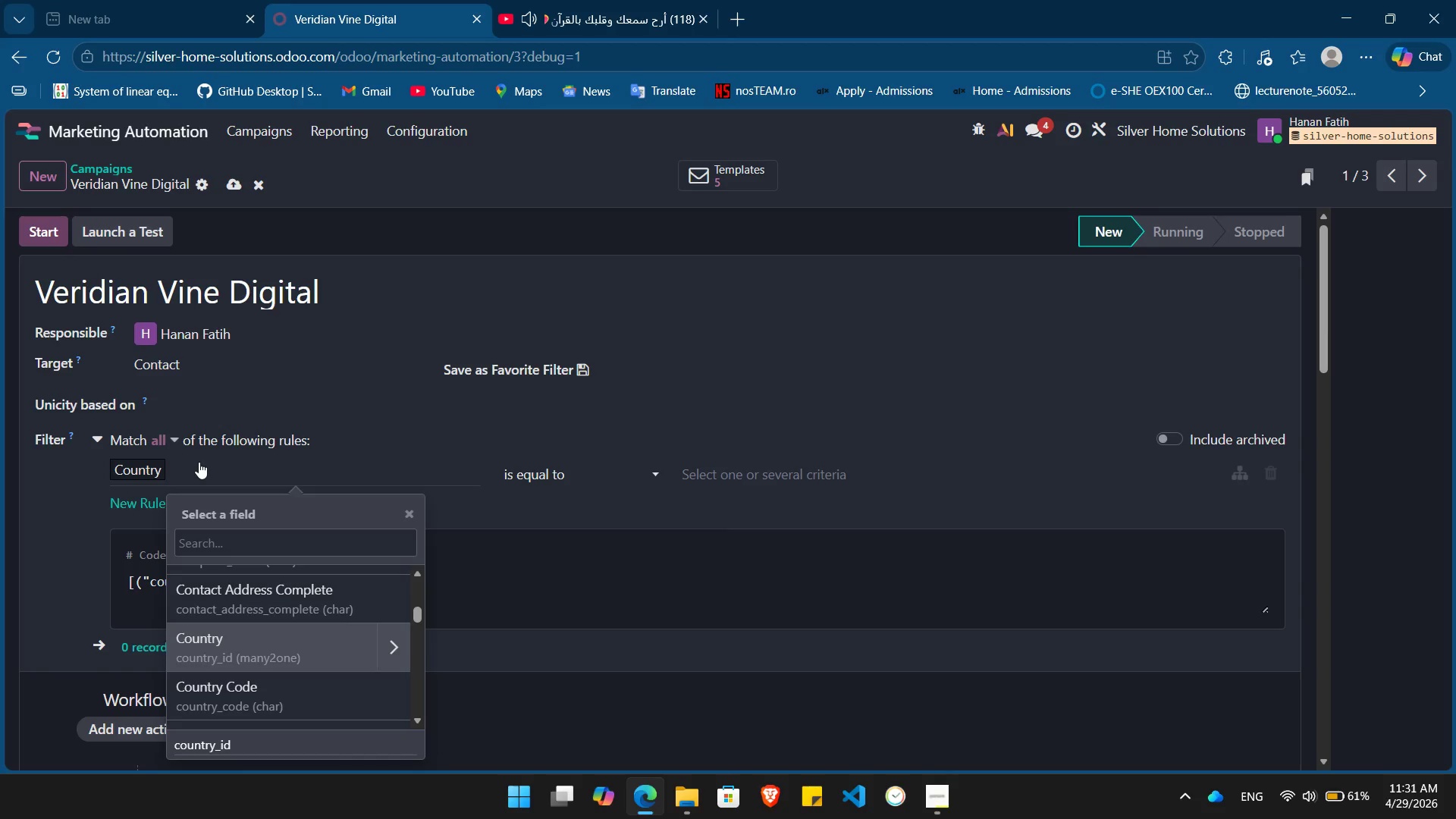 
type(stage)
 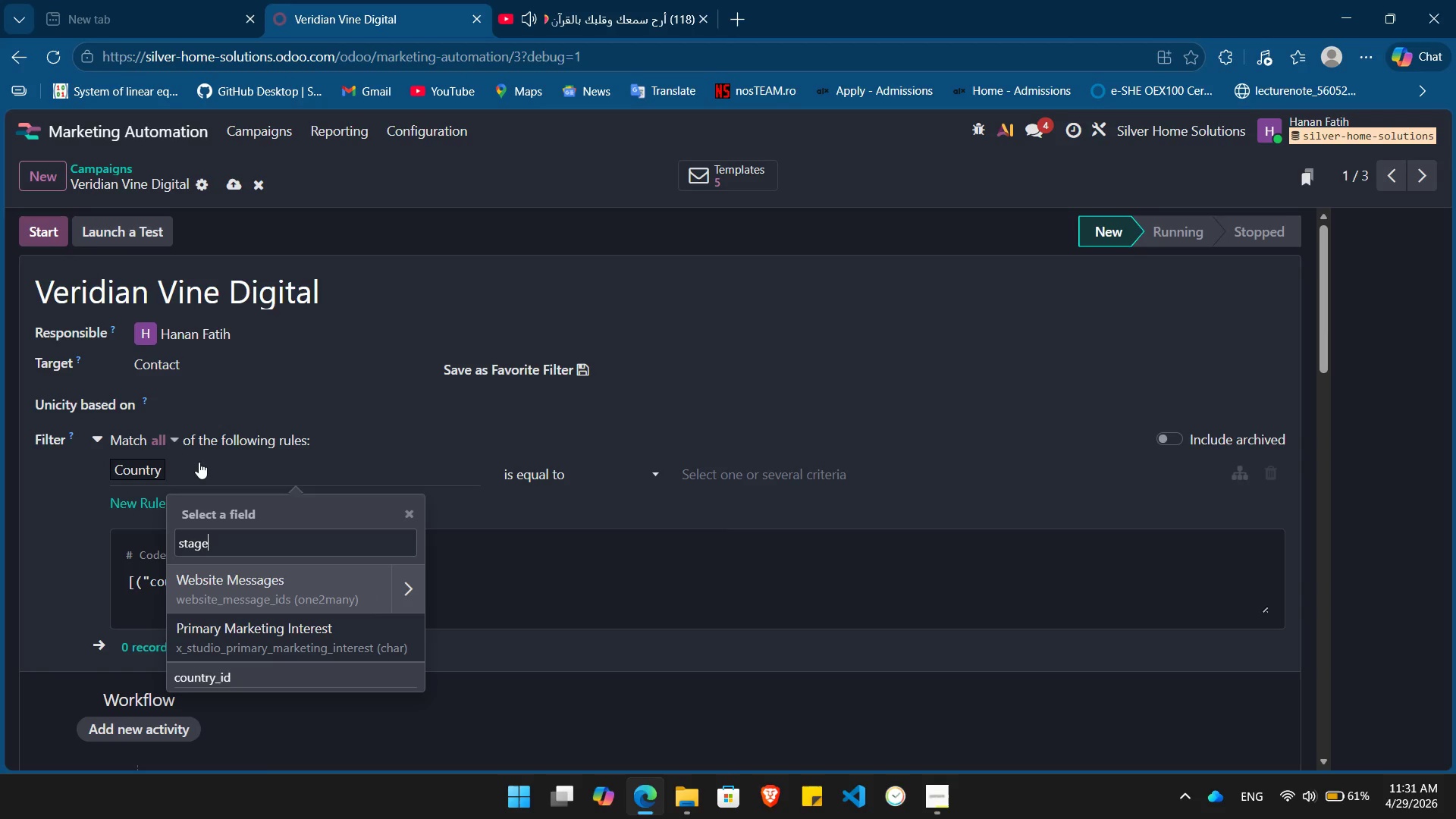 
hold_key(key=Backspace, duration=0.72)
 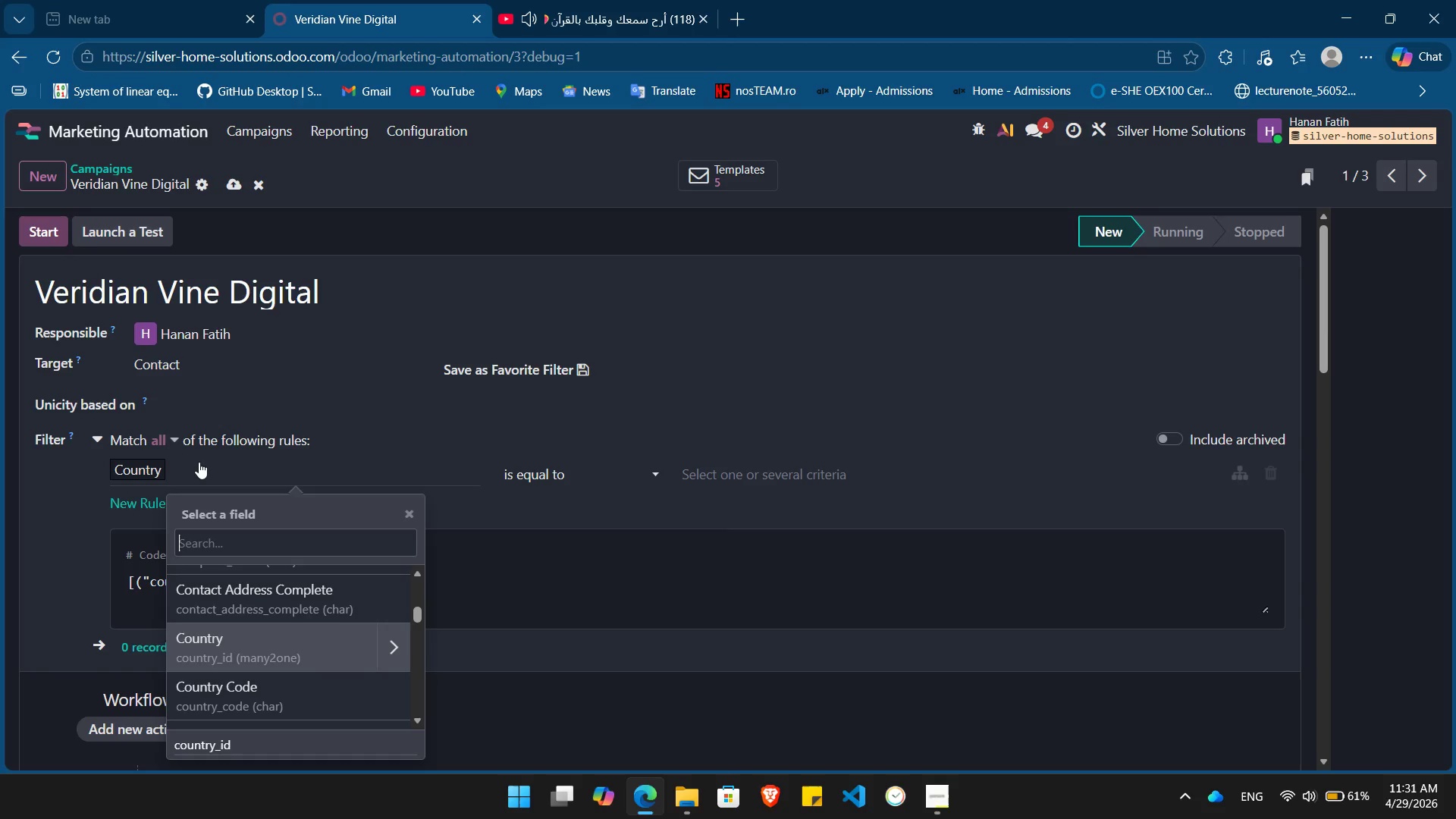 
hold_key(key=Backspace, duration=0.33)
 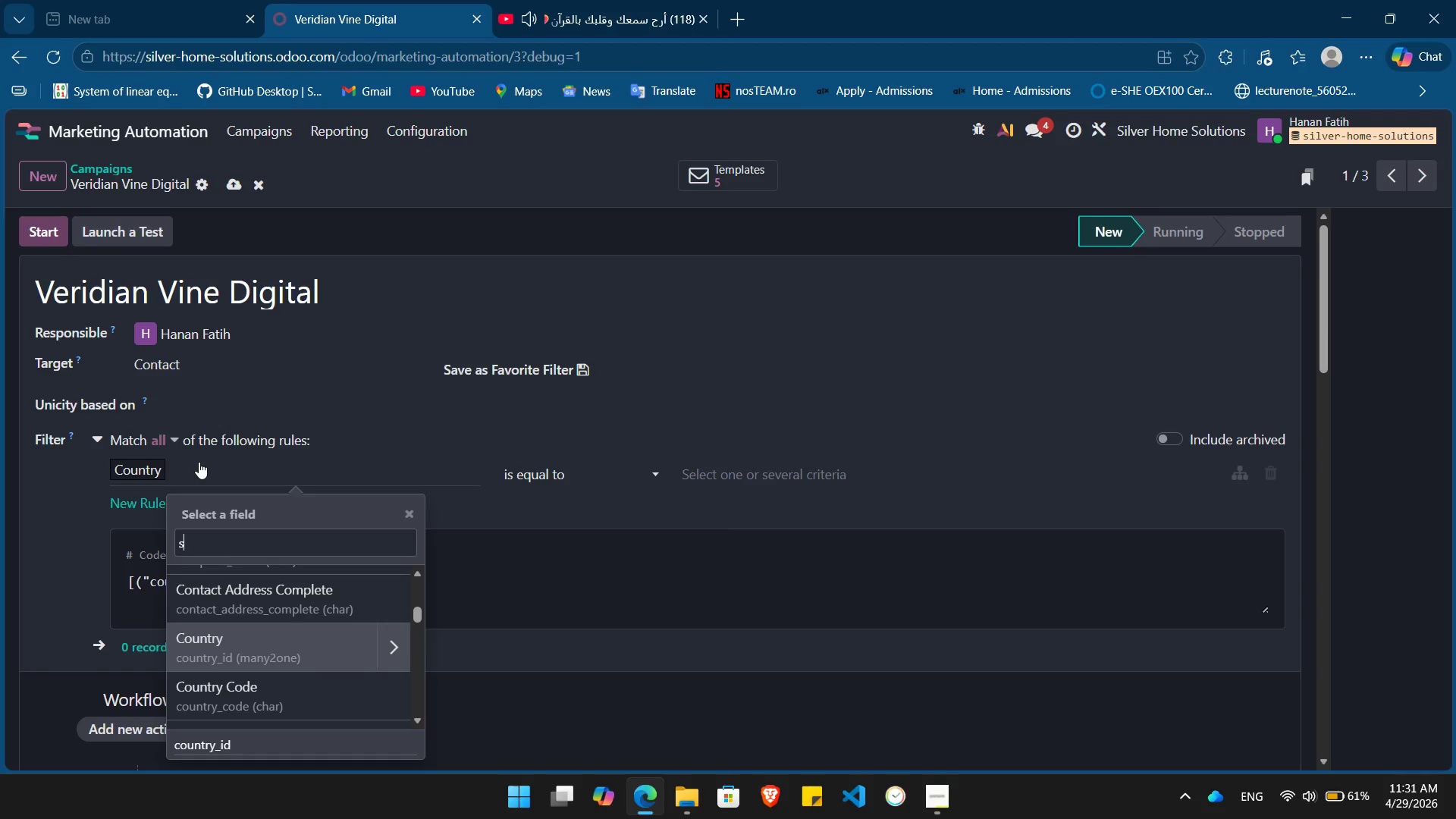 
type(sour)
 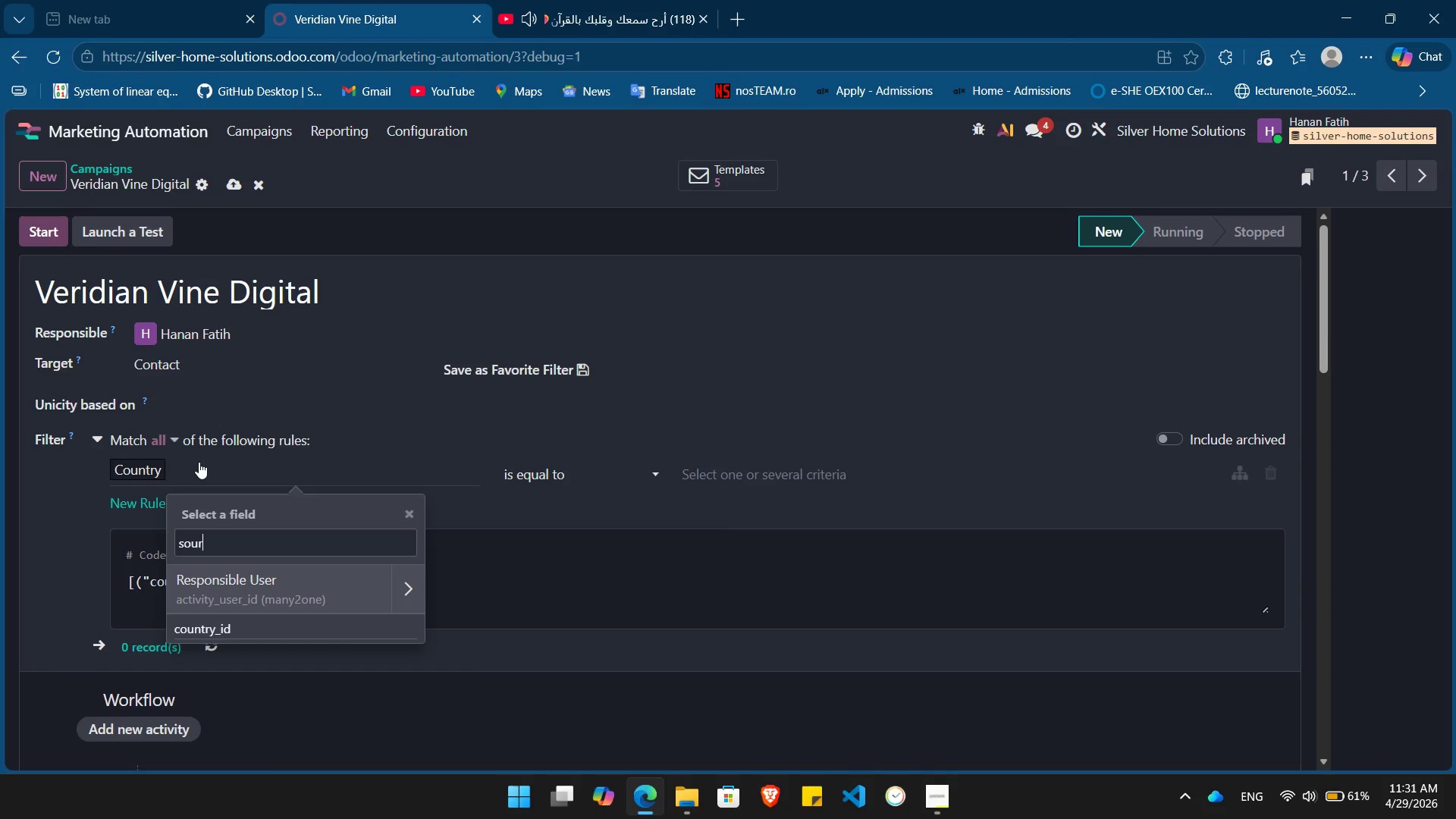 
hold_key(key=Backspace, duration=0.77)
 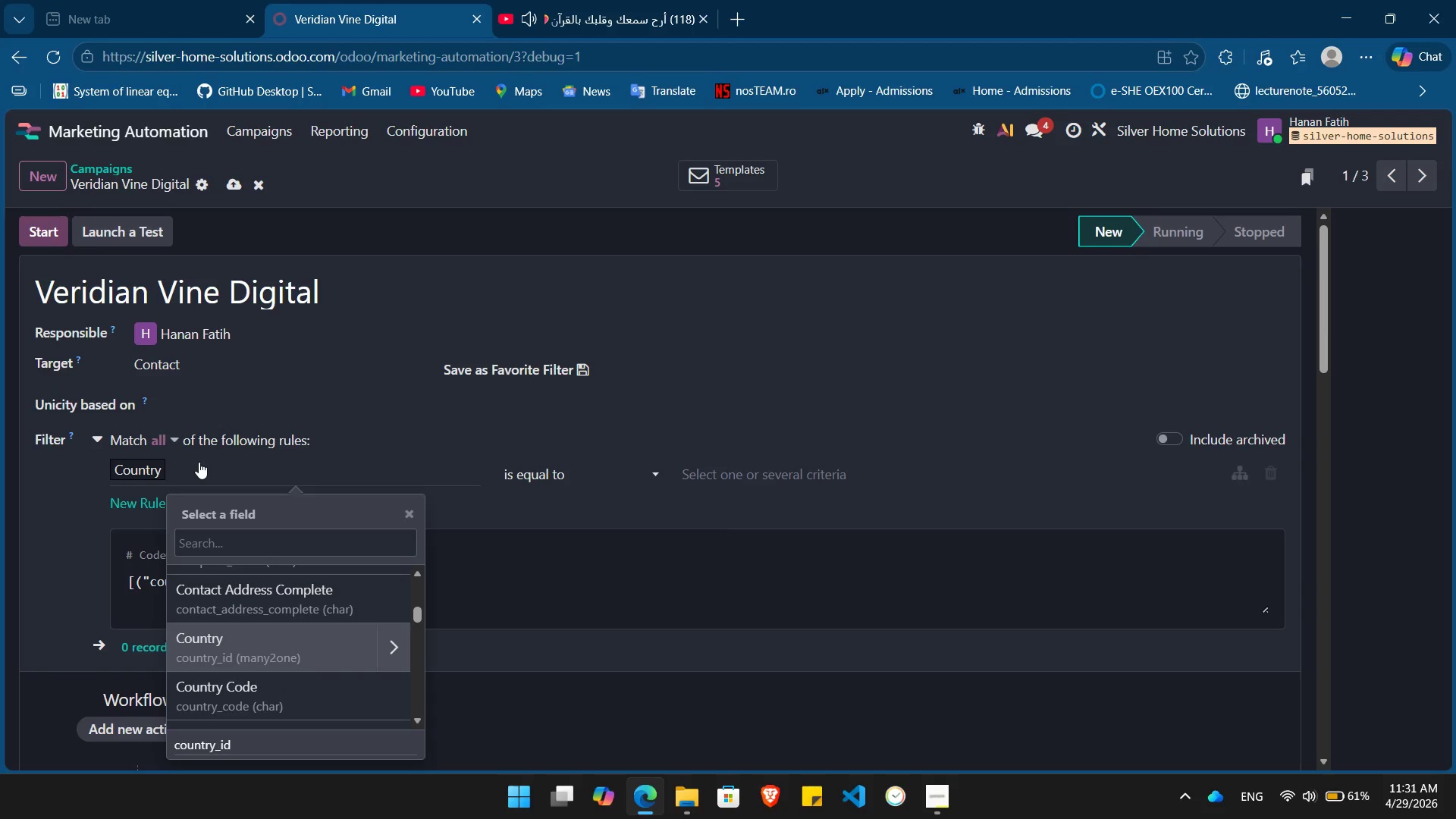 
key(Escape)
 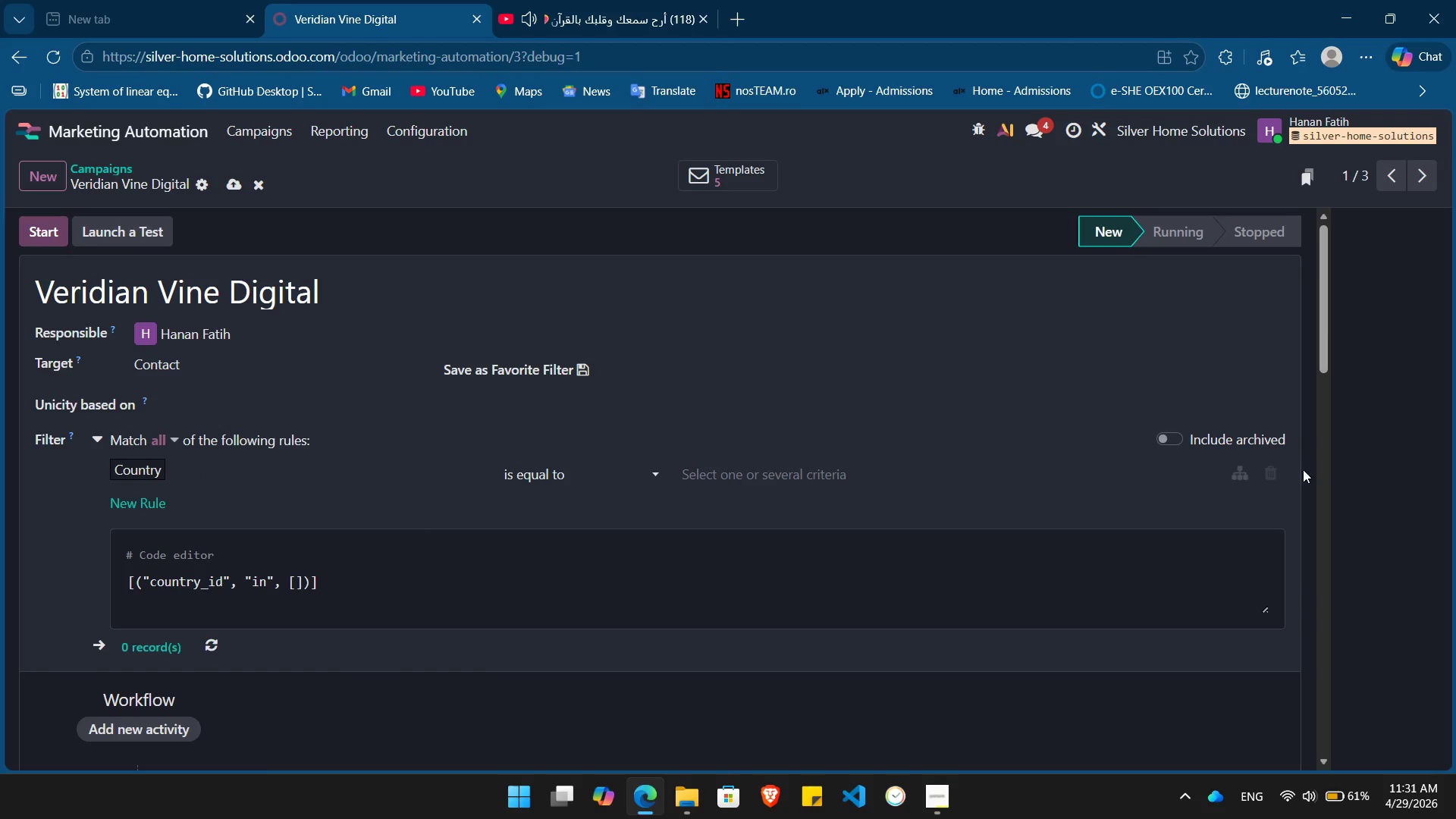 
left_click([1276, 472])
 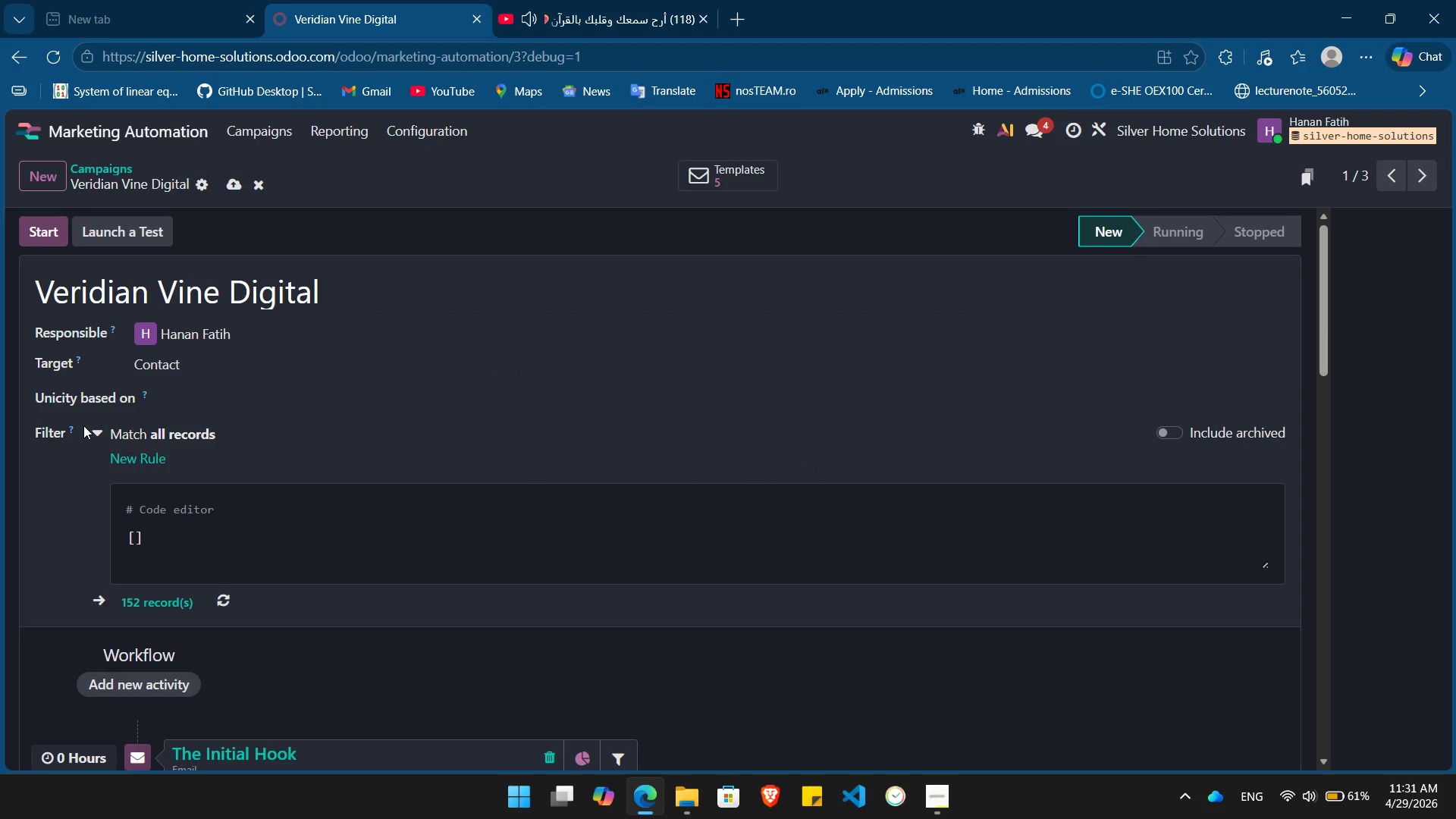 
left_click([93, 429])
 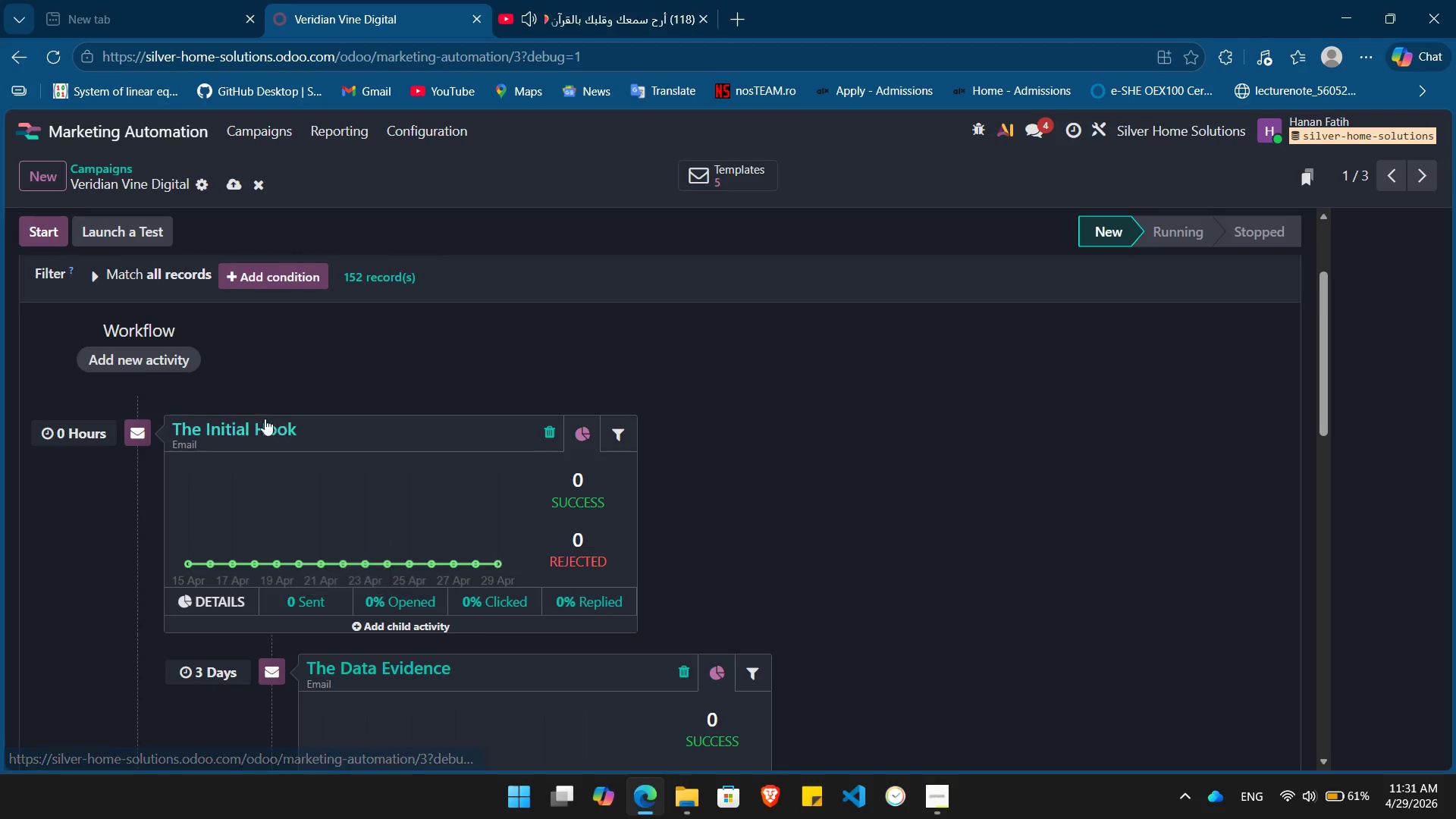 
left_click([256, 428])
 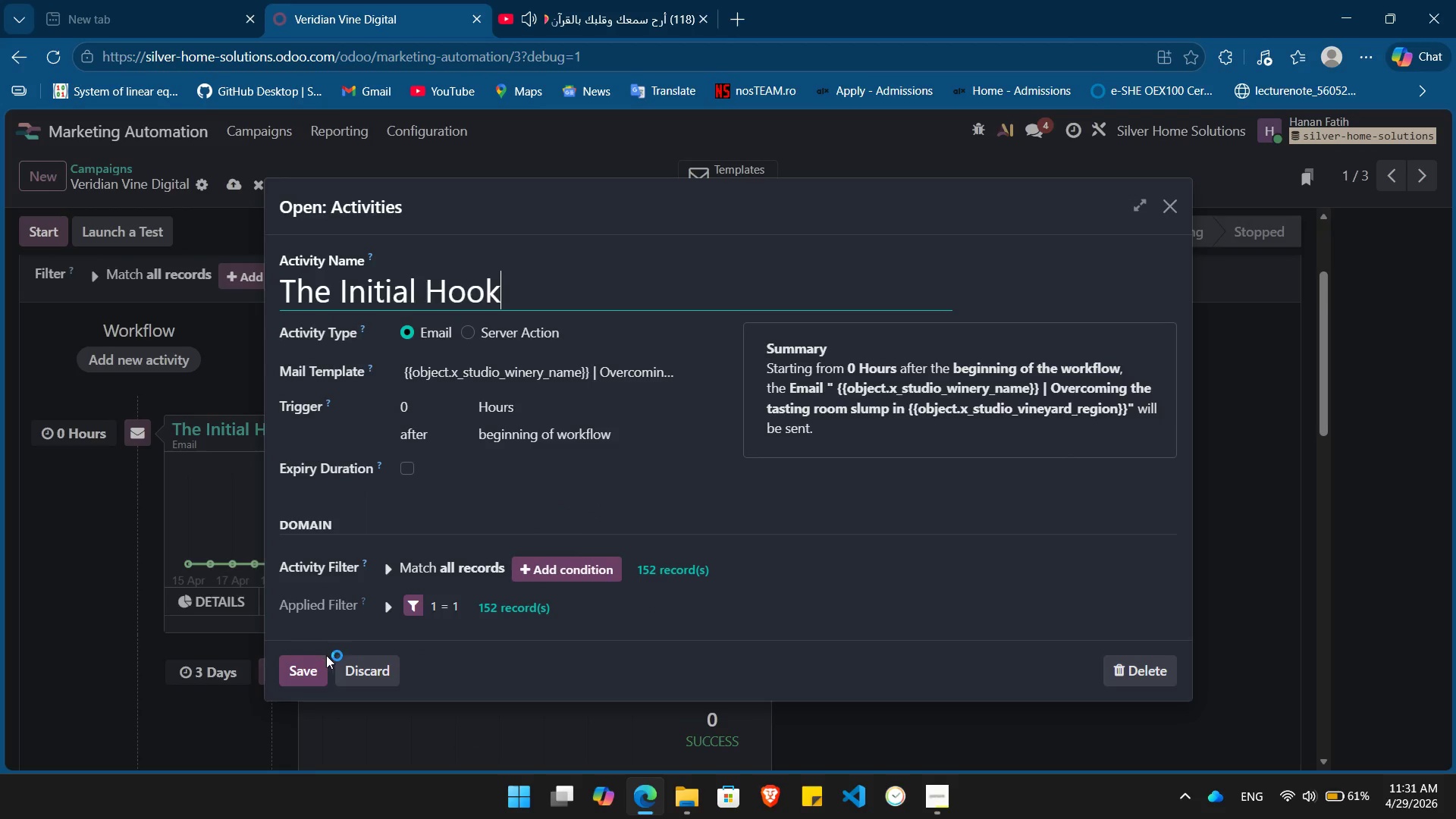 
left_click([309, 670])
 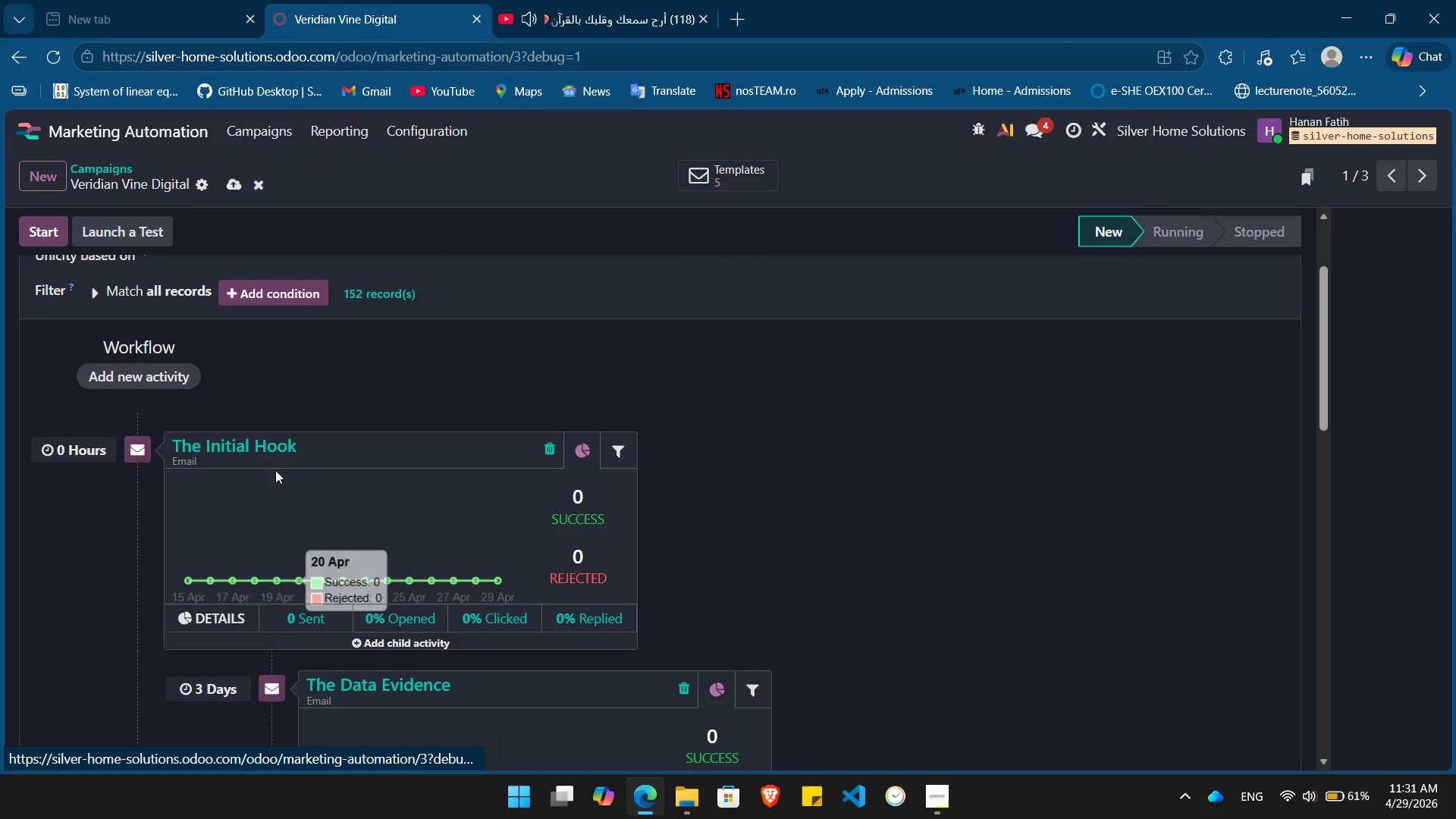 
left_click([246, 447])
 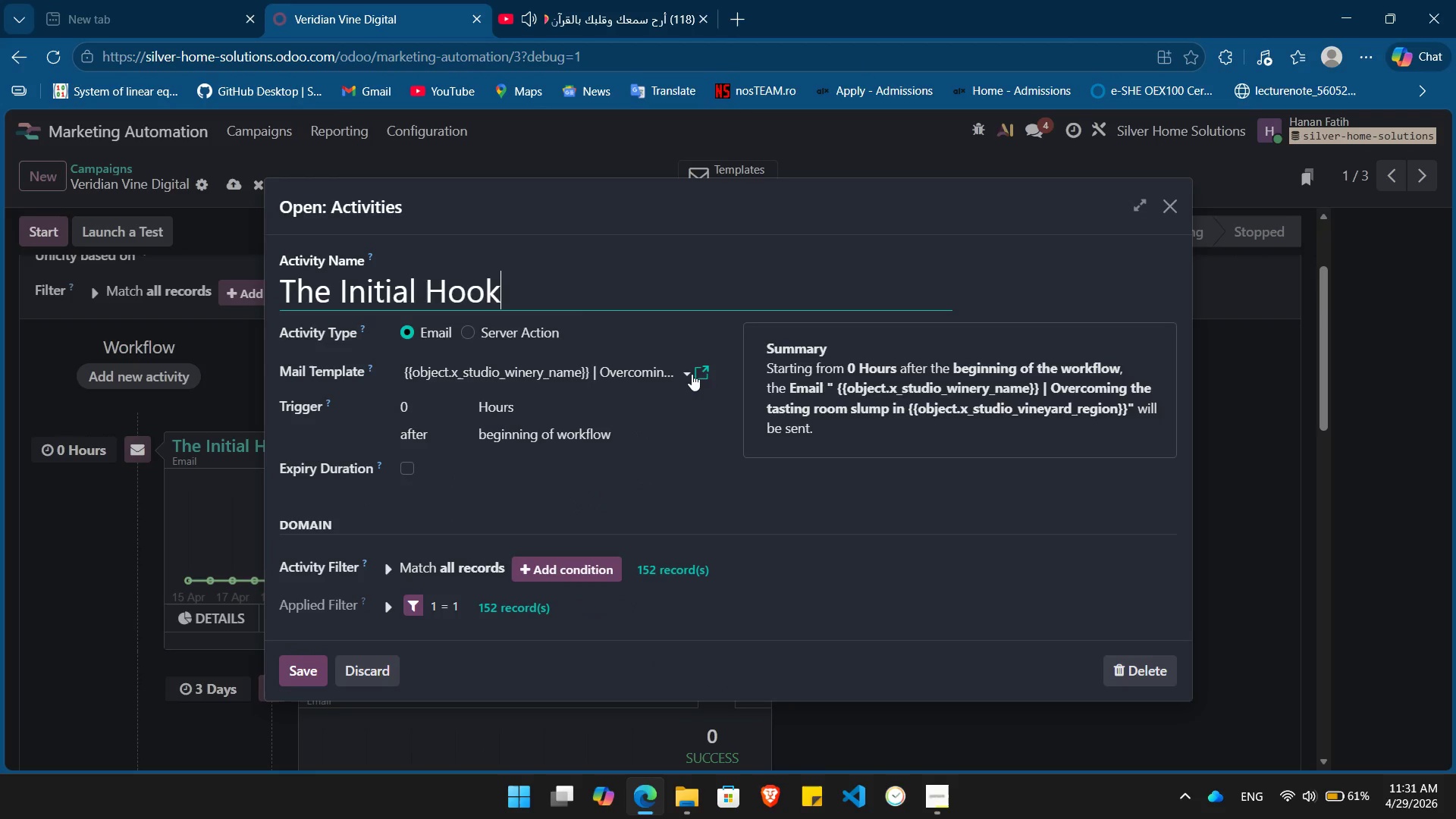 
left_click([704, 374])
 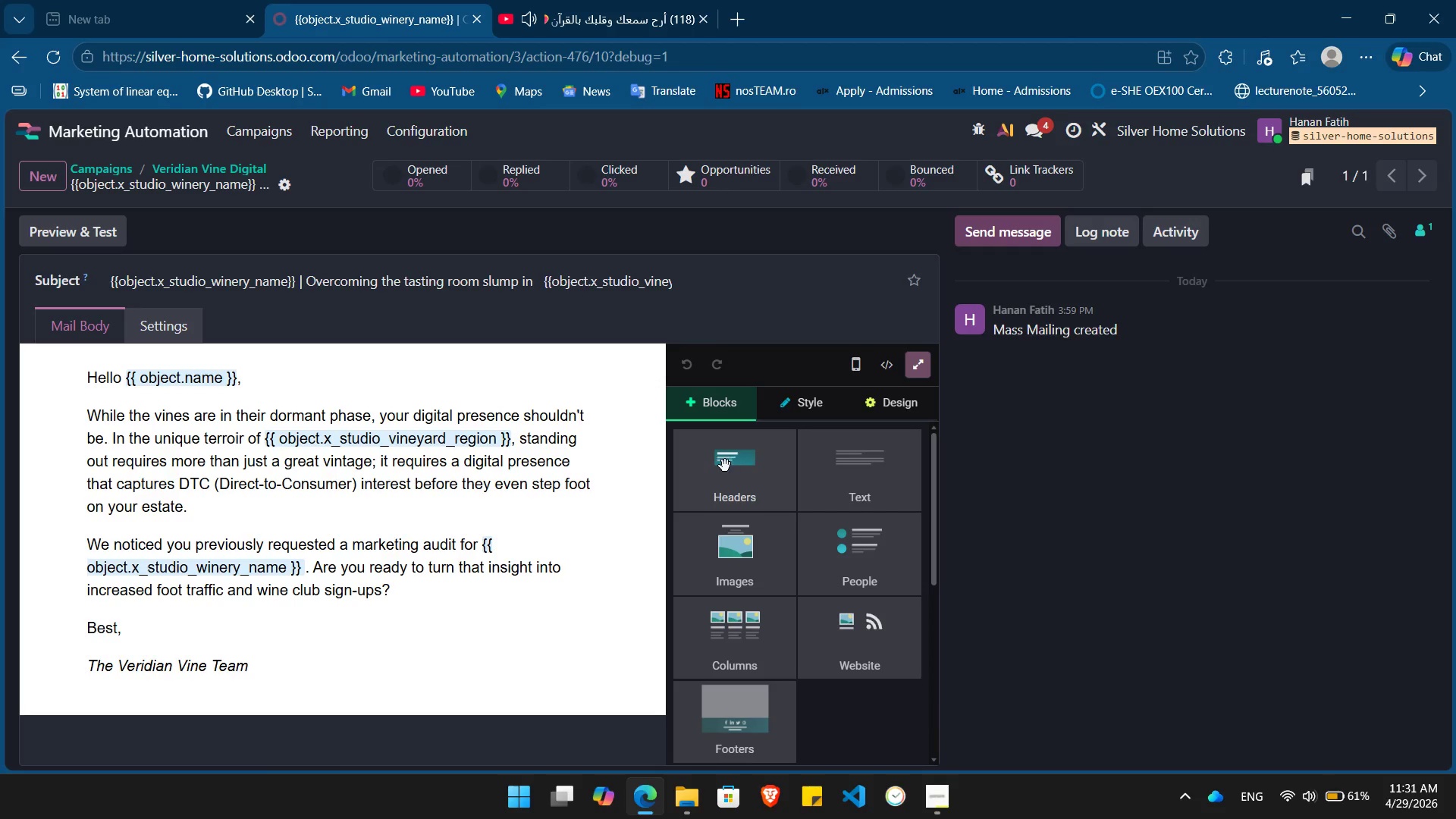 
left_click([908, 369])
 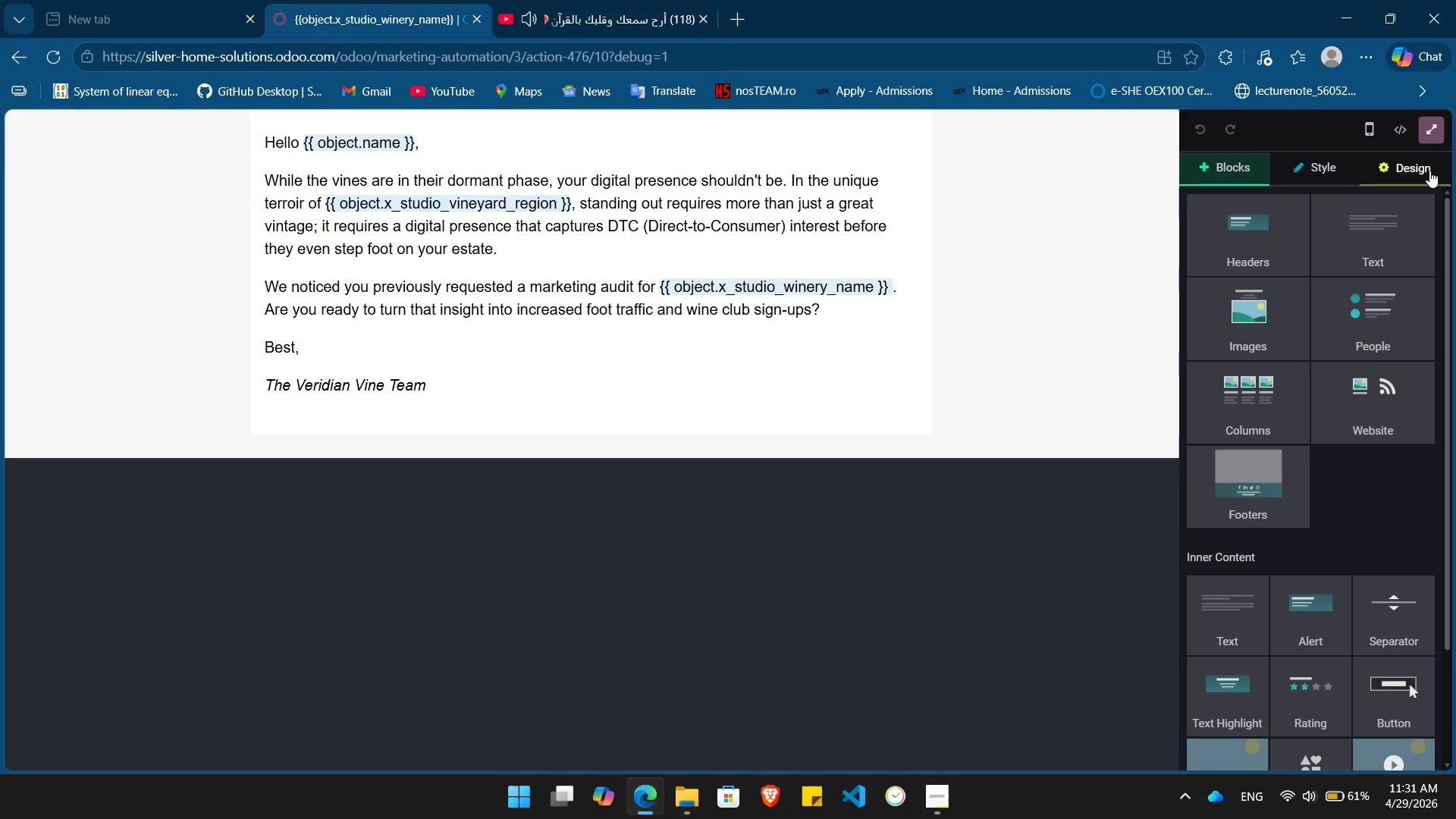 
left_click([1425, 170])
 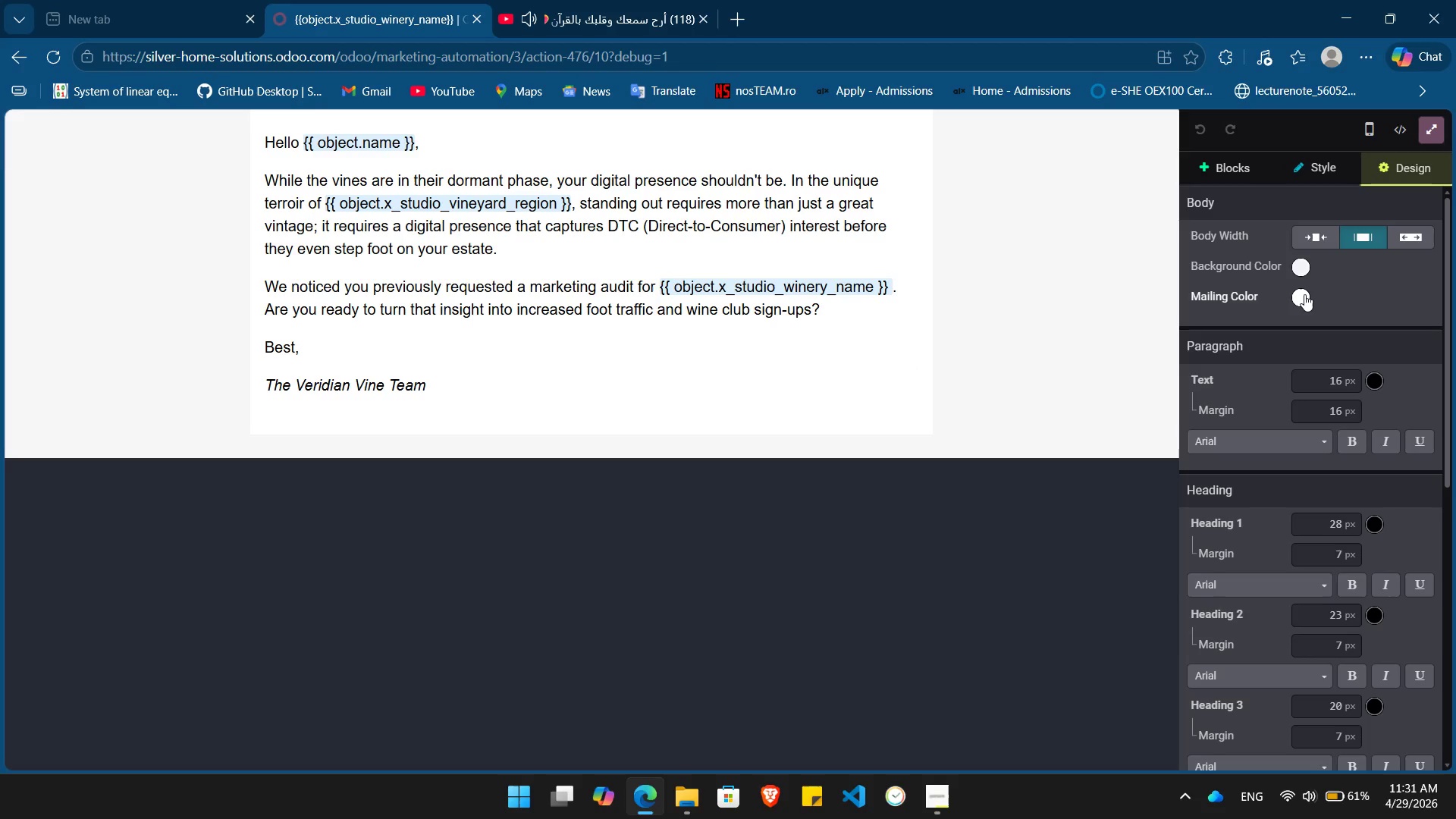 
left_click([1298, 294])
 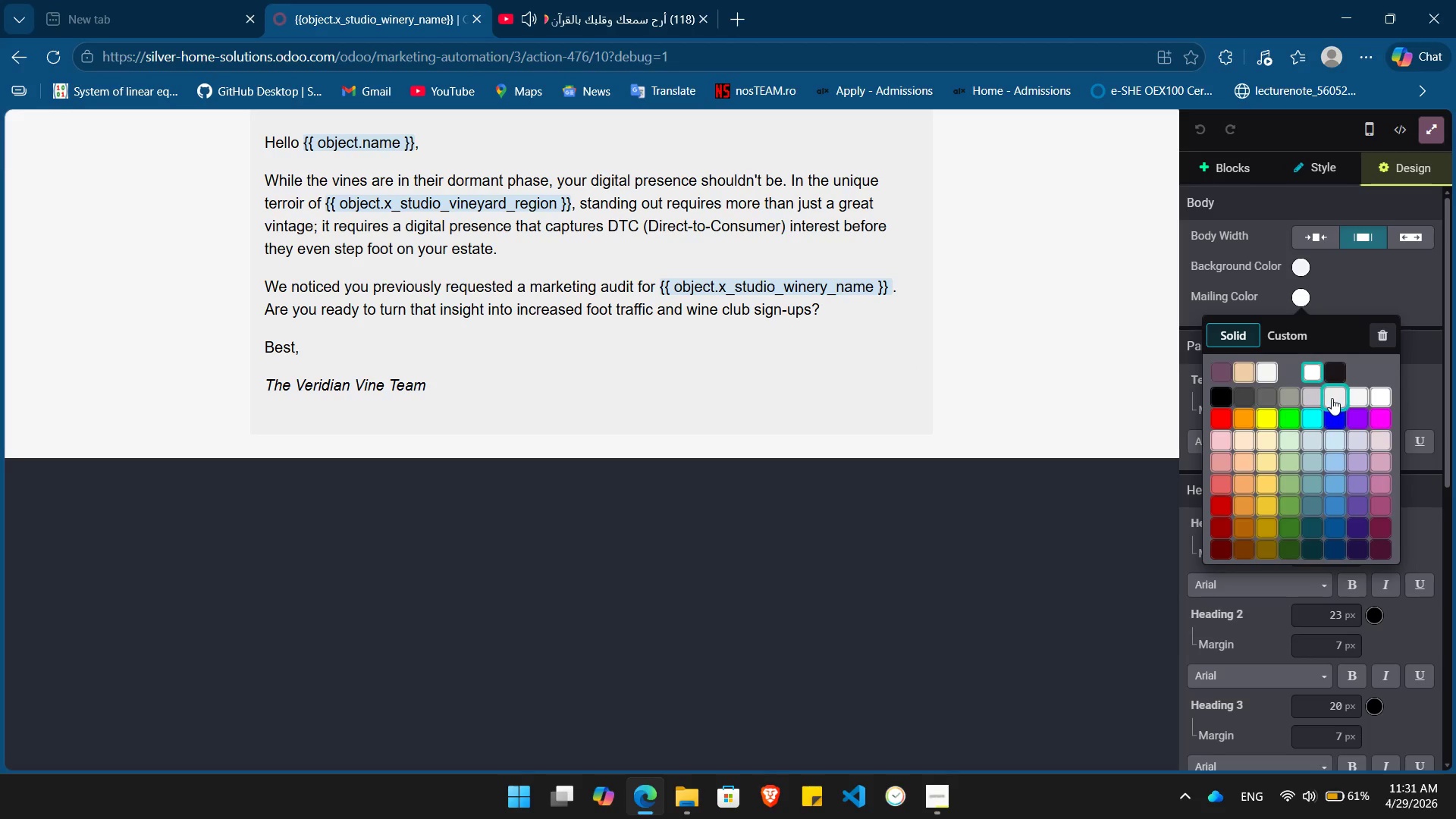 
left_click([1332, 398])
 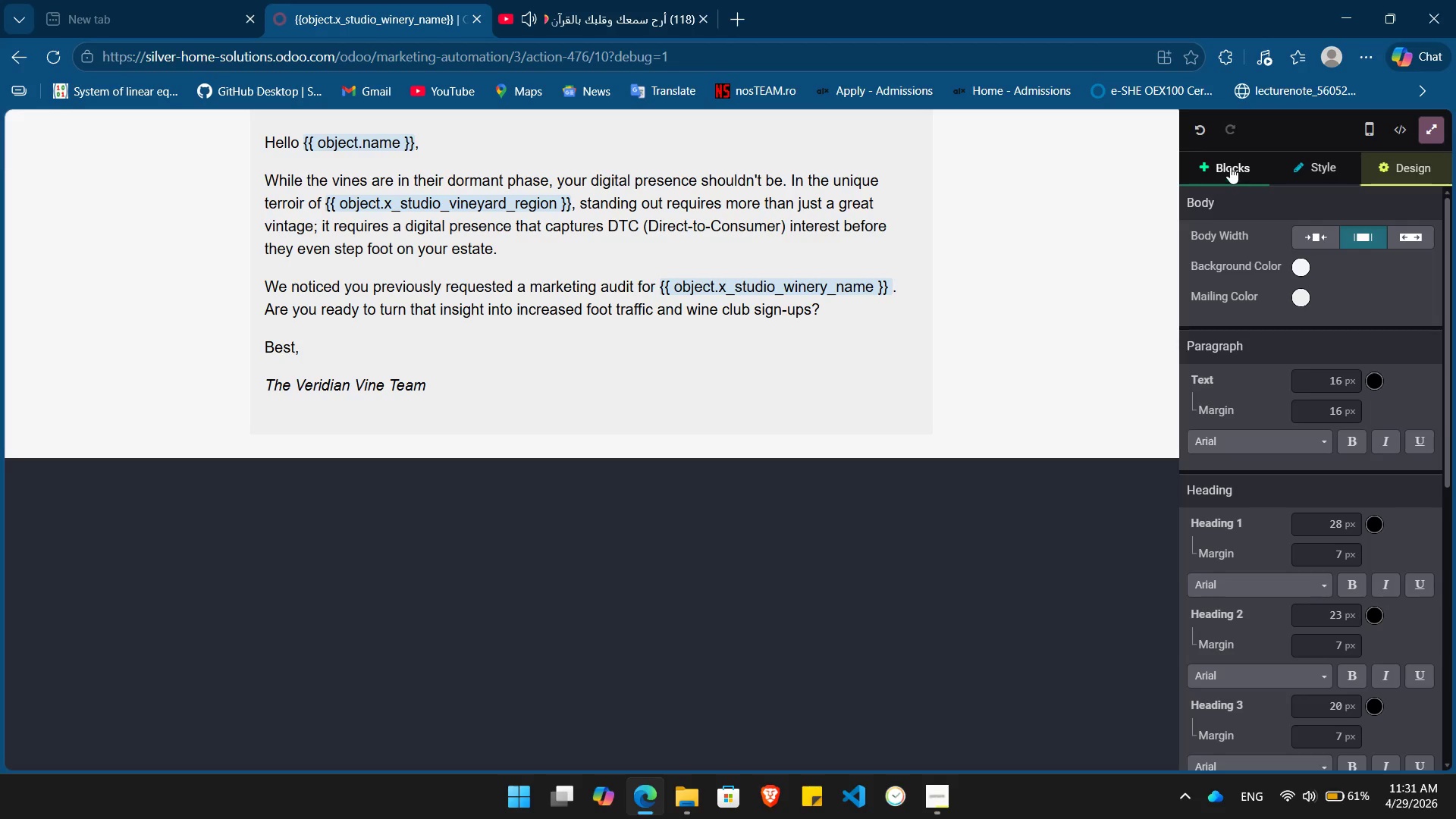 
left_click([1227, 163])
 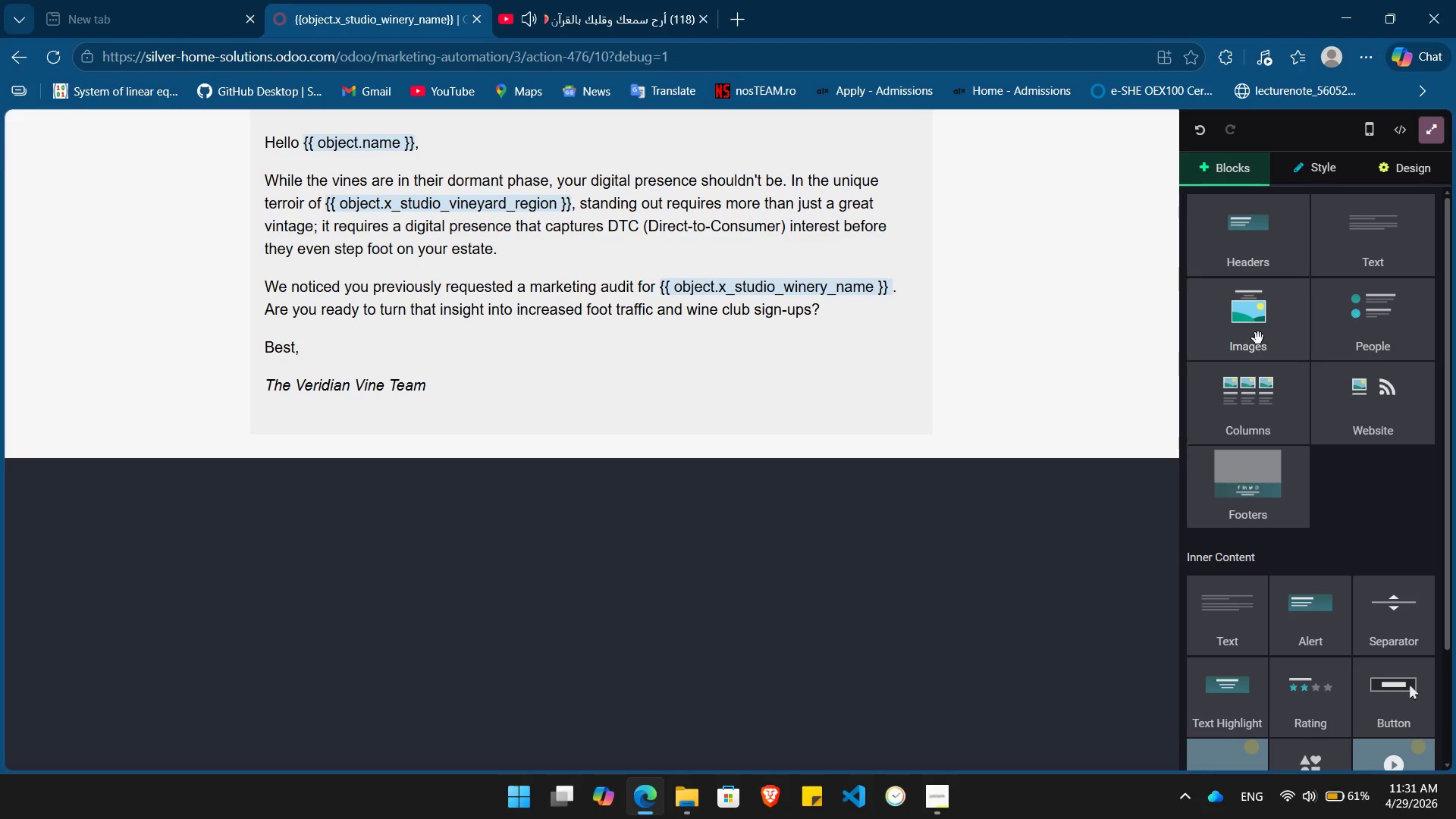 
left_click_drag(start_coordinate=[1258, 338], to_coordinate=[595, 135])
 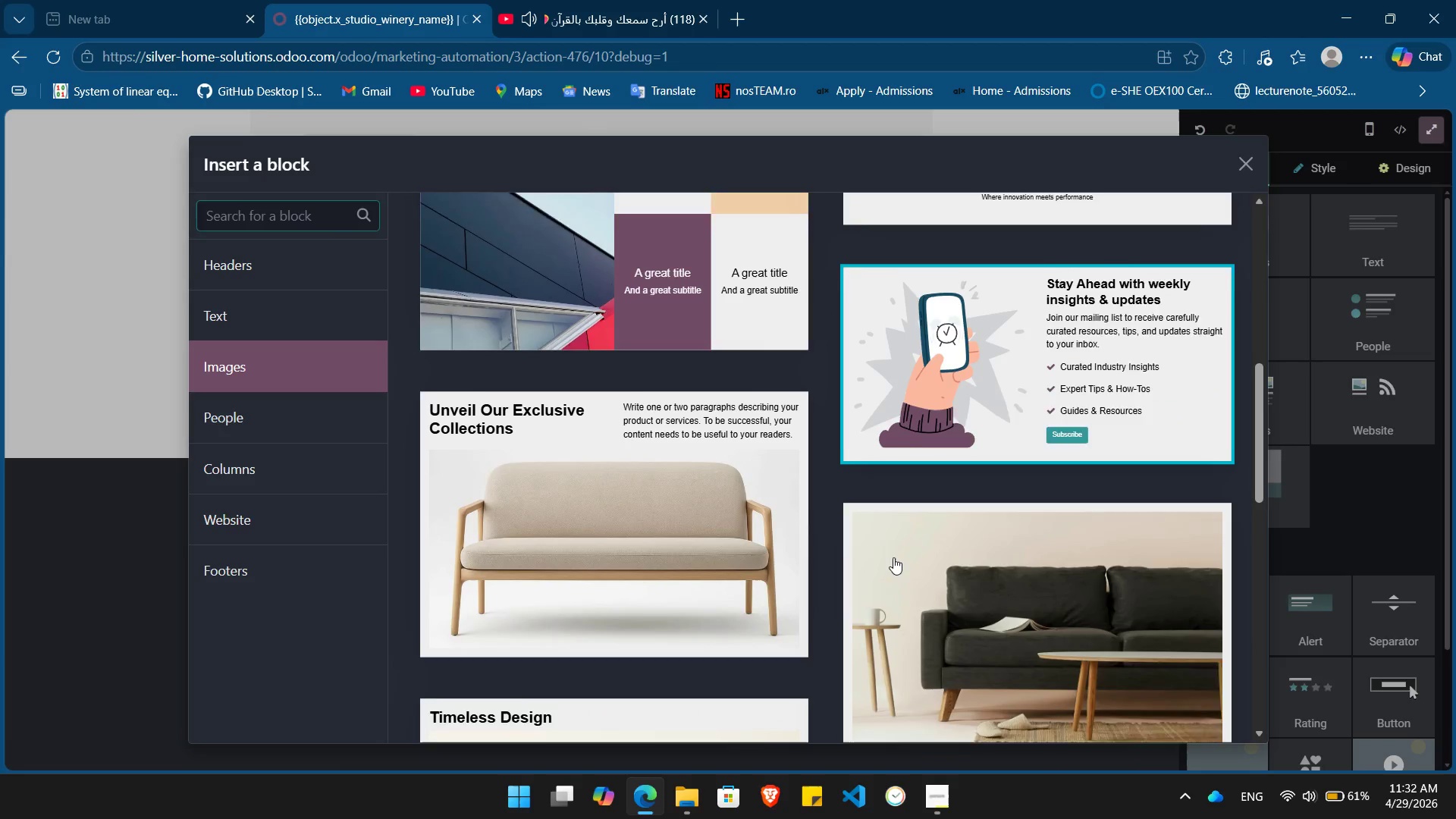 
left_click([701, 482])
 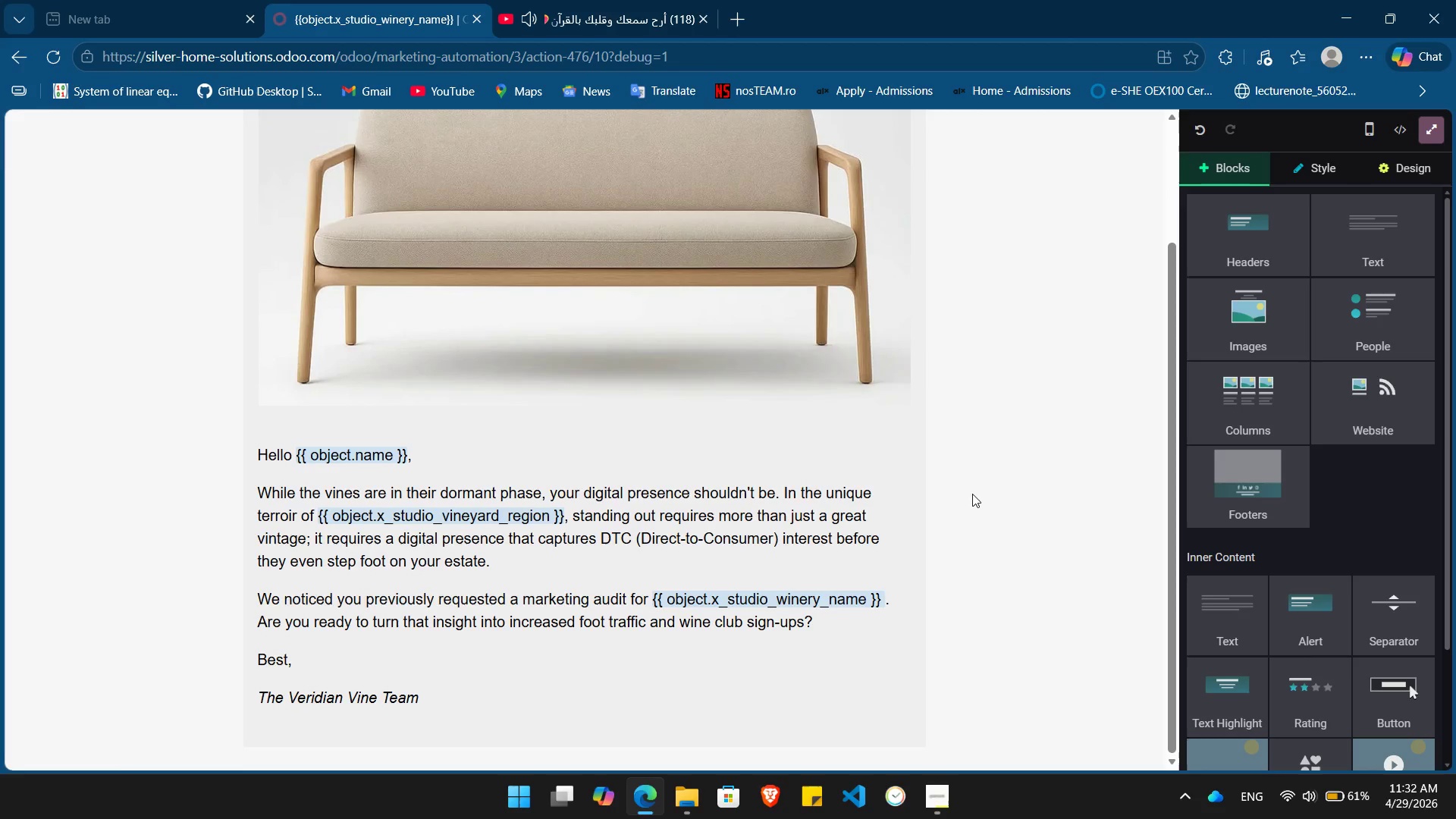 
wait(6.09)
 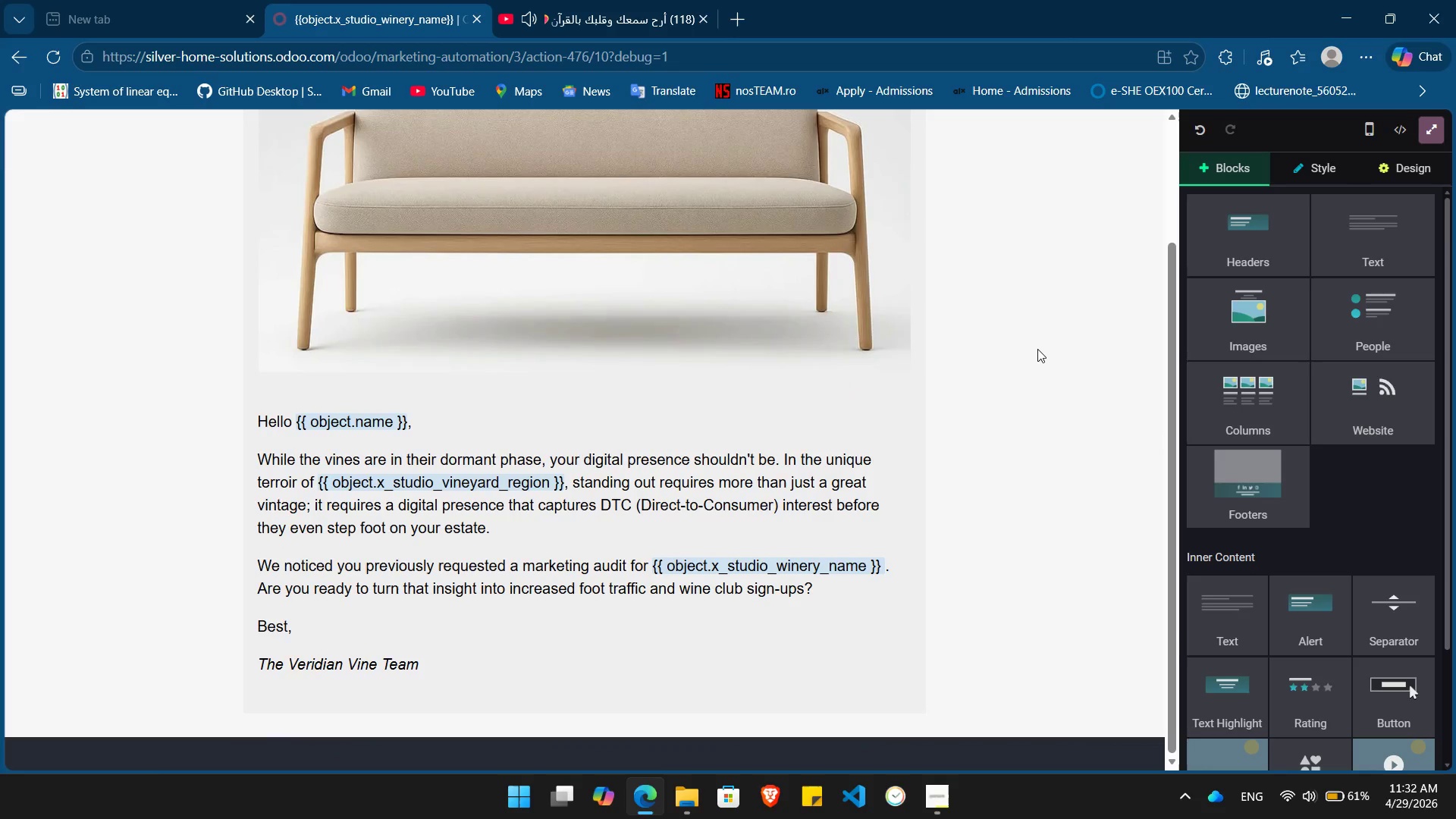 
left_click([690, 795])
 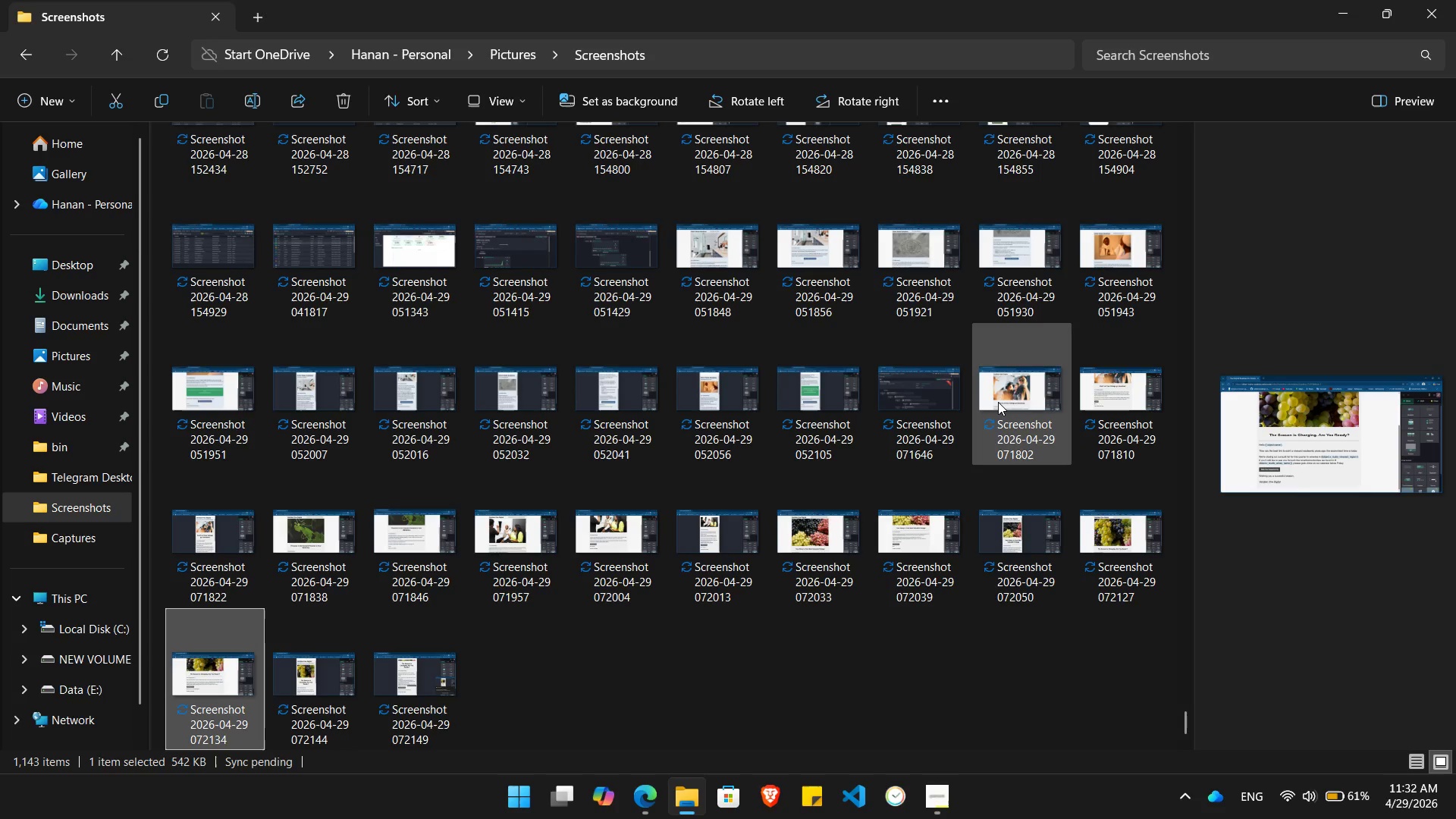 
wait(5.39)
 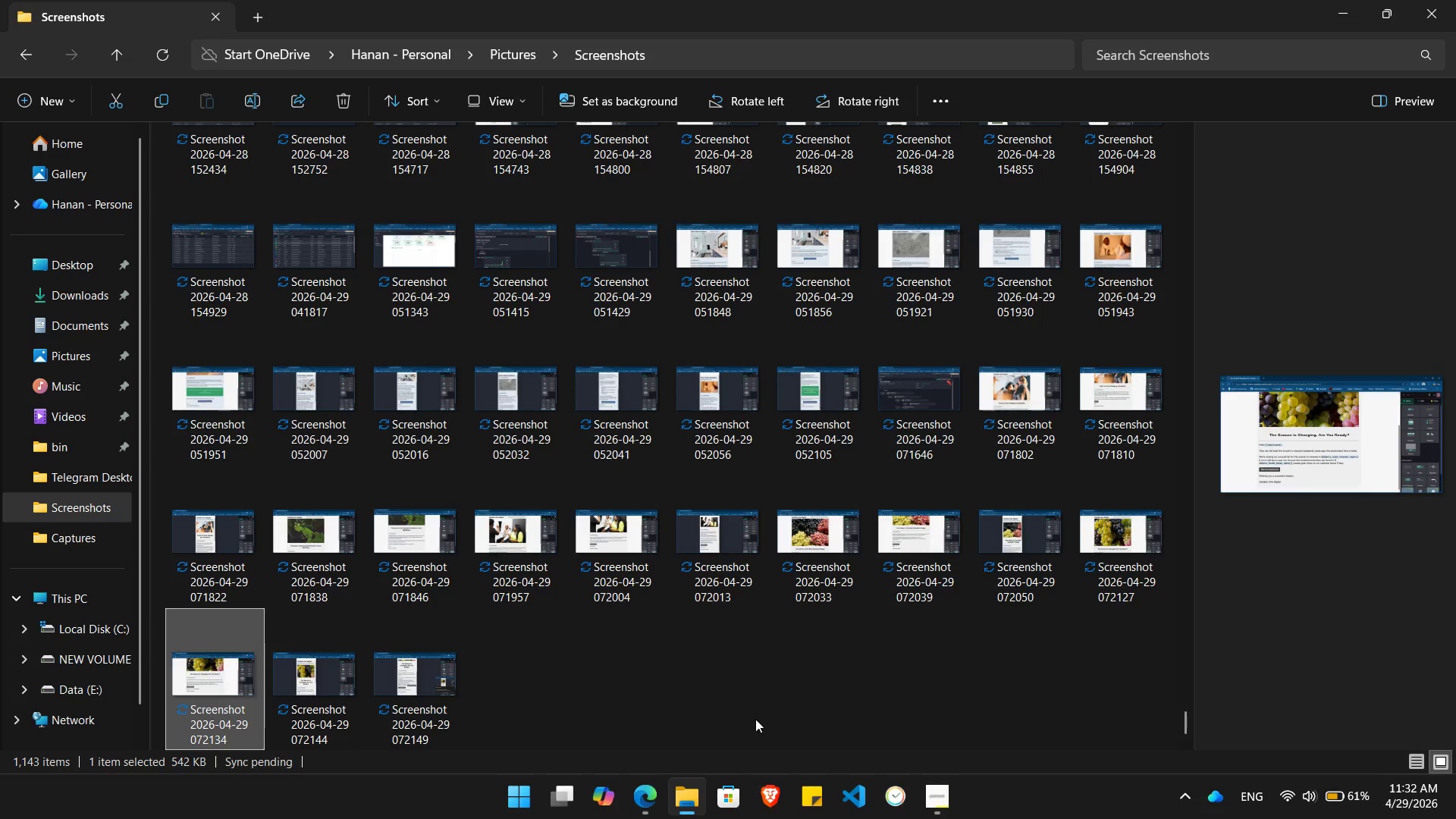 
double_click([998, 402])
 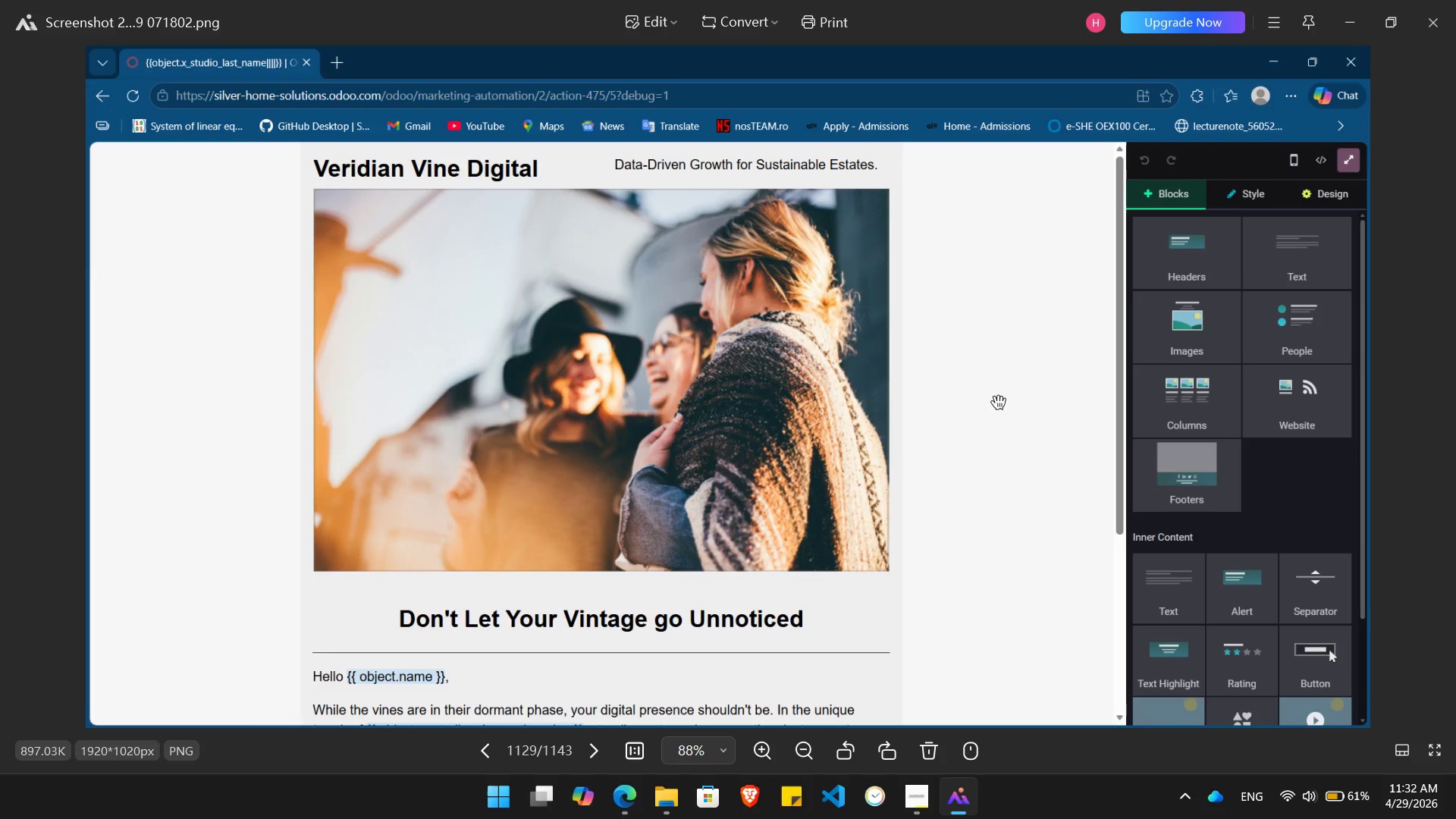 
wait(5.11)
 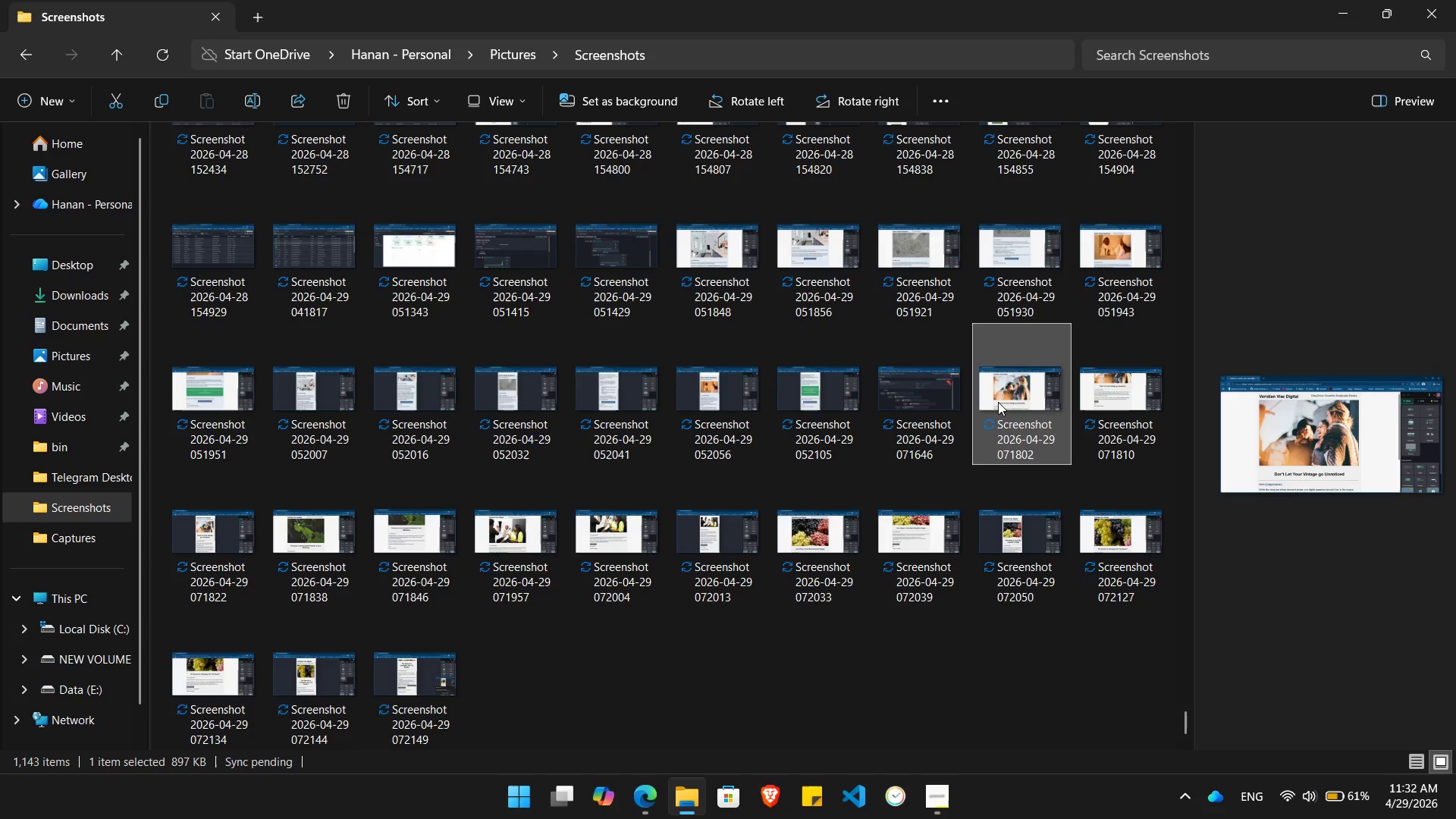 
key(ArrowRight)
 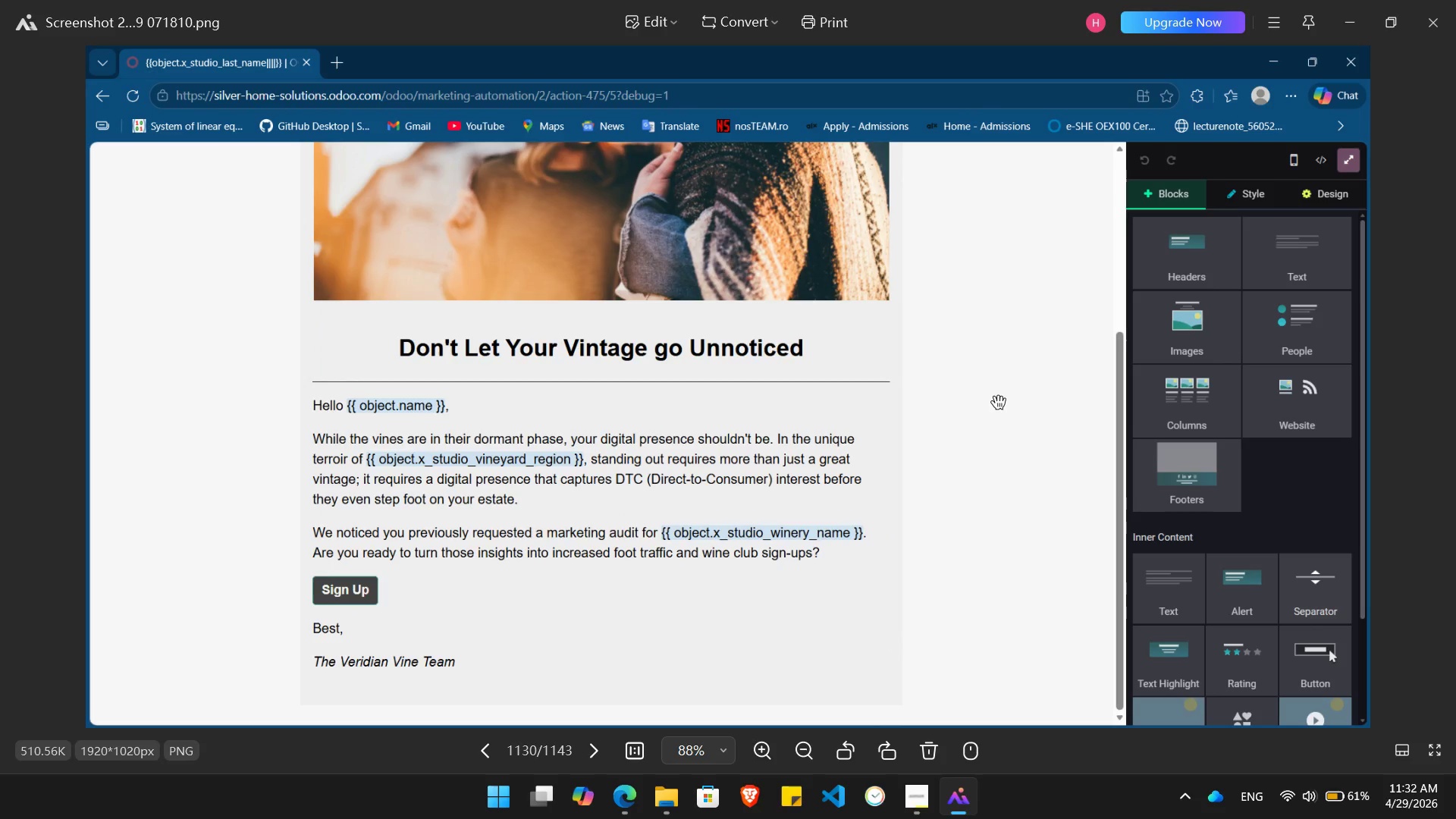 
key(Alt+Tab)
 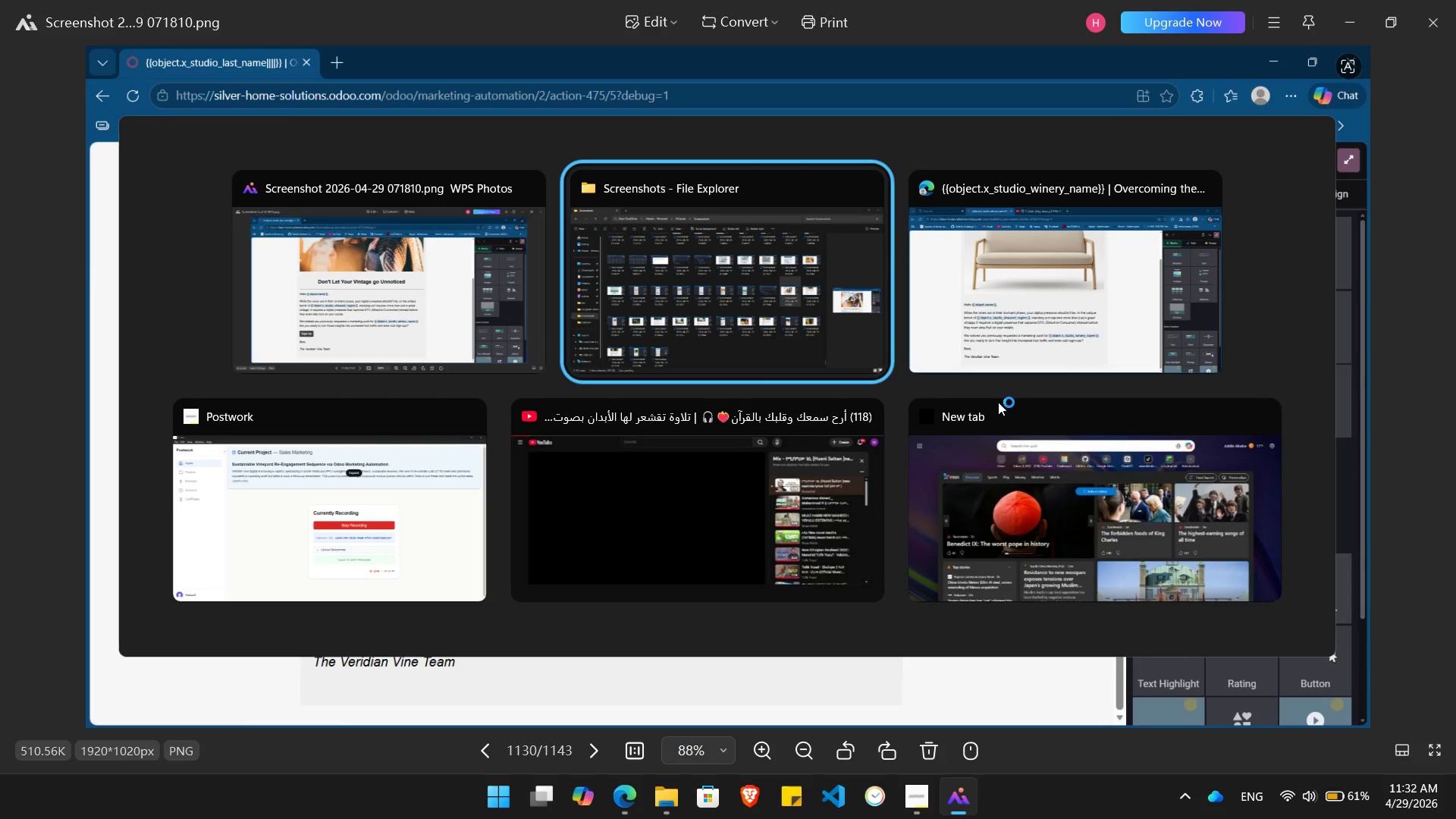 
key(Alt+Tab)
 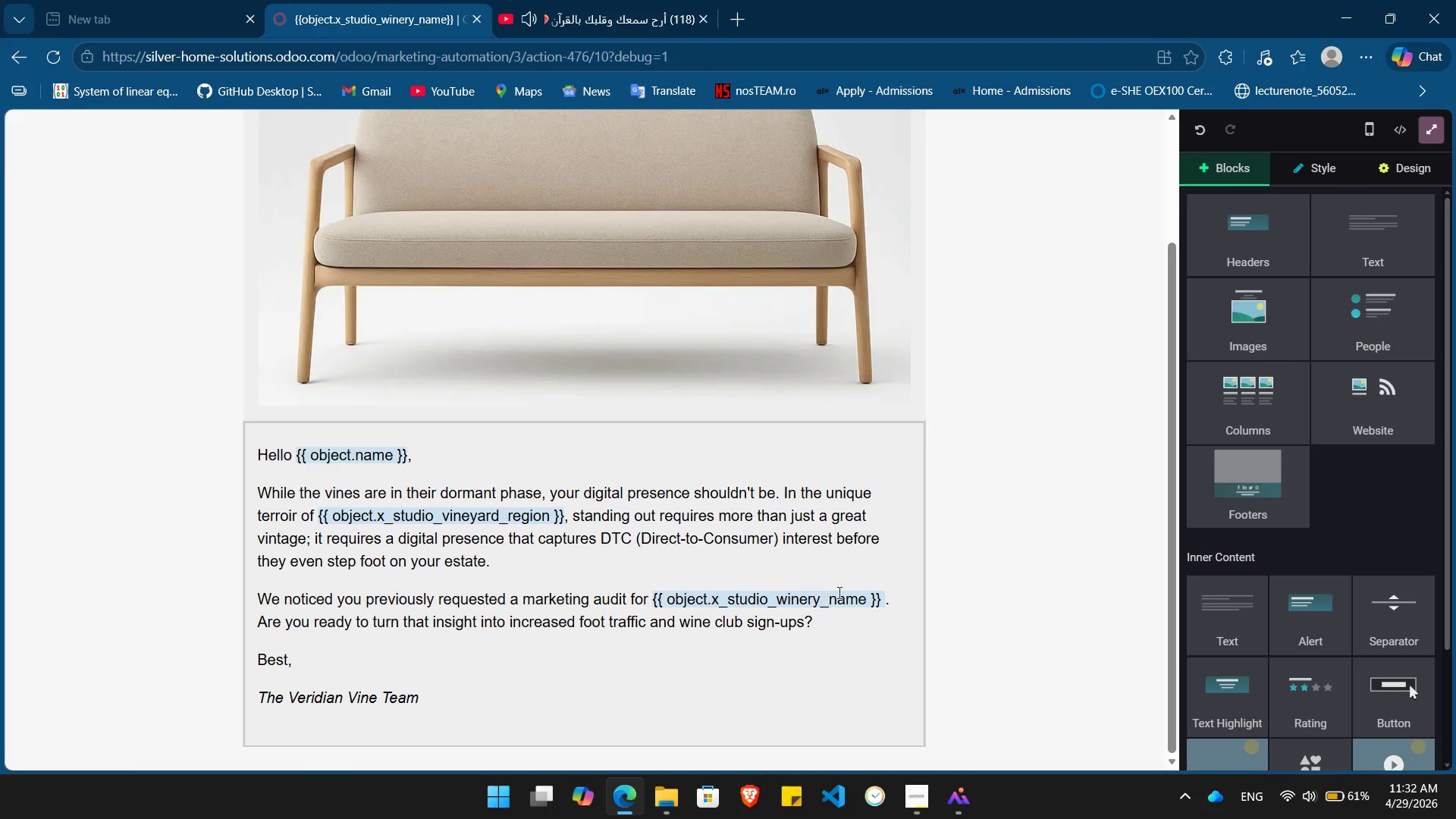 
left_click([844, 628])
 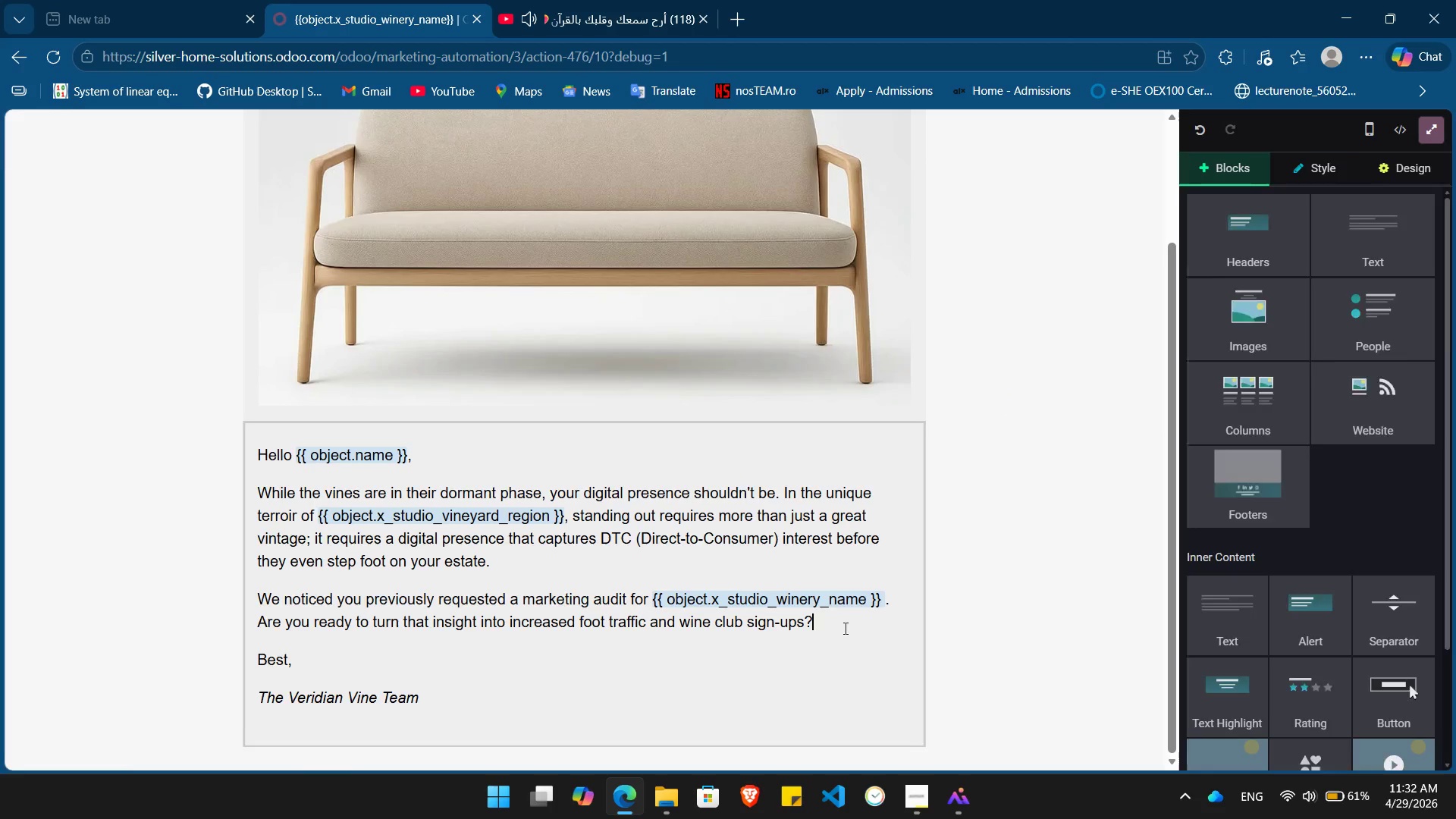 
key(Enter)
 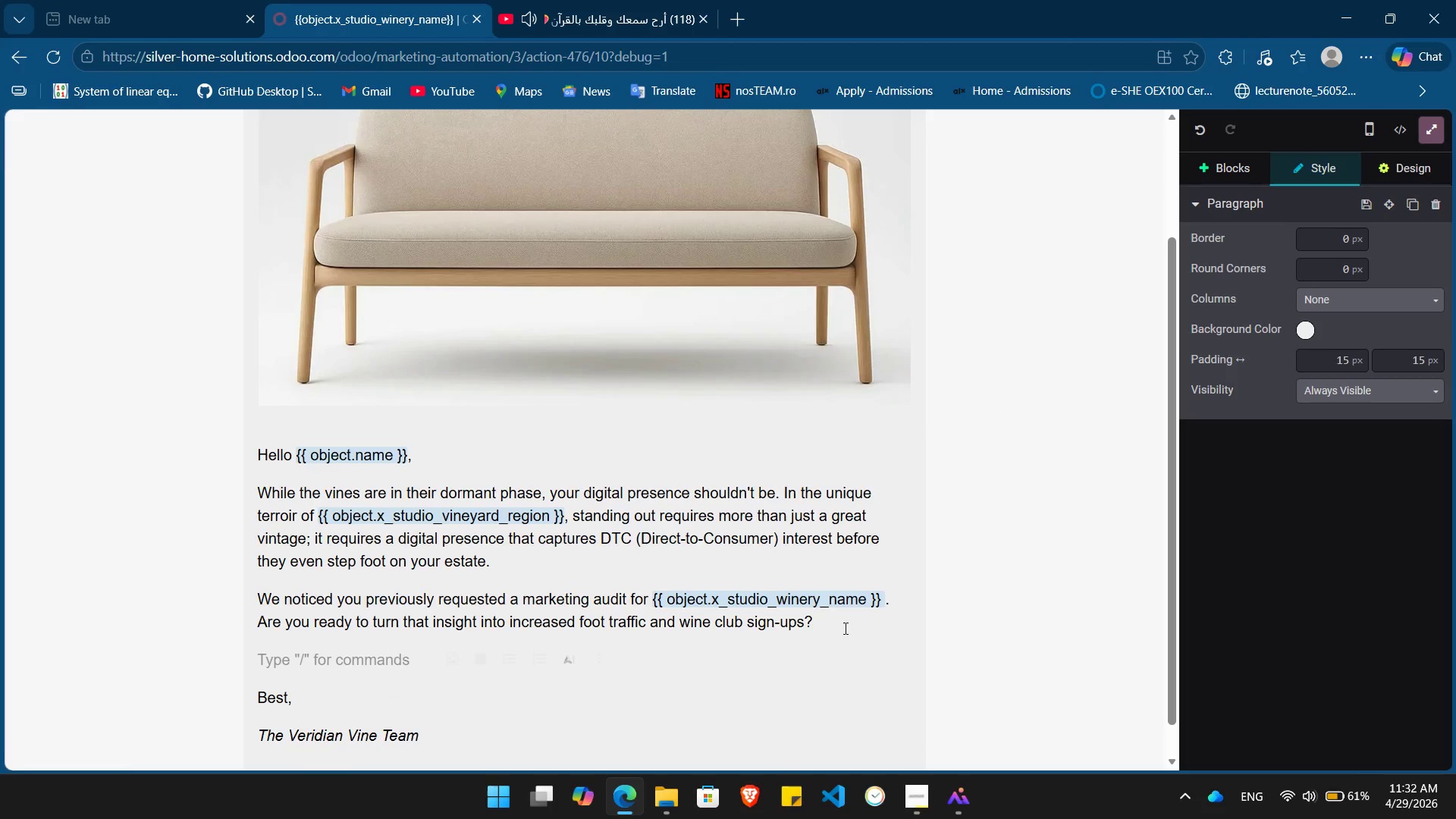 
type(/but)
 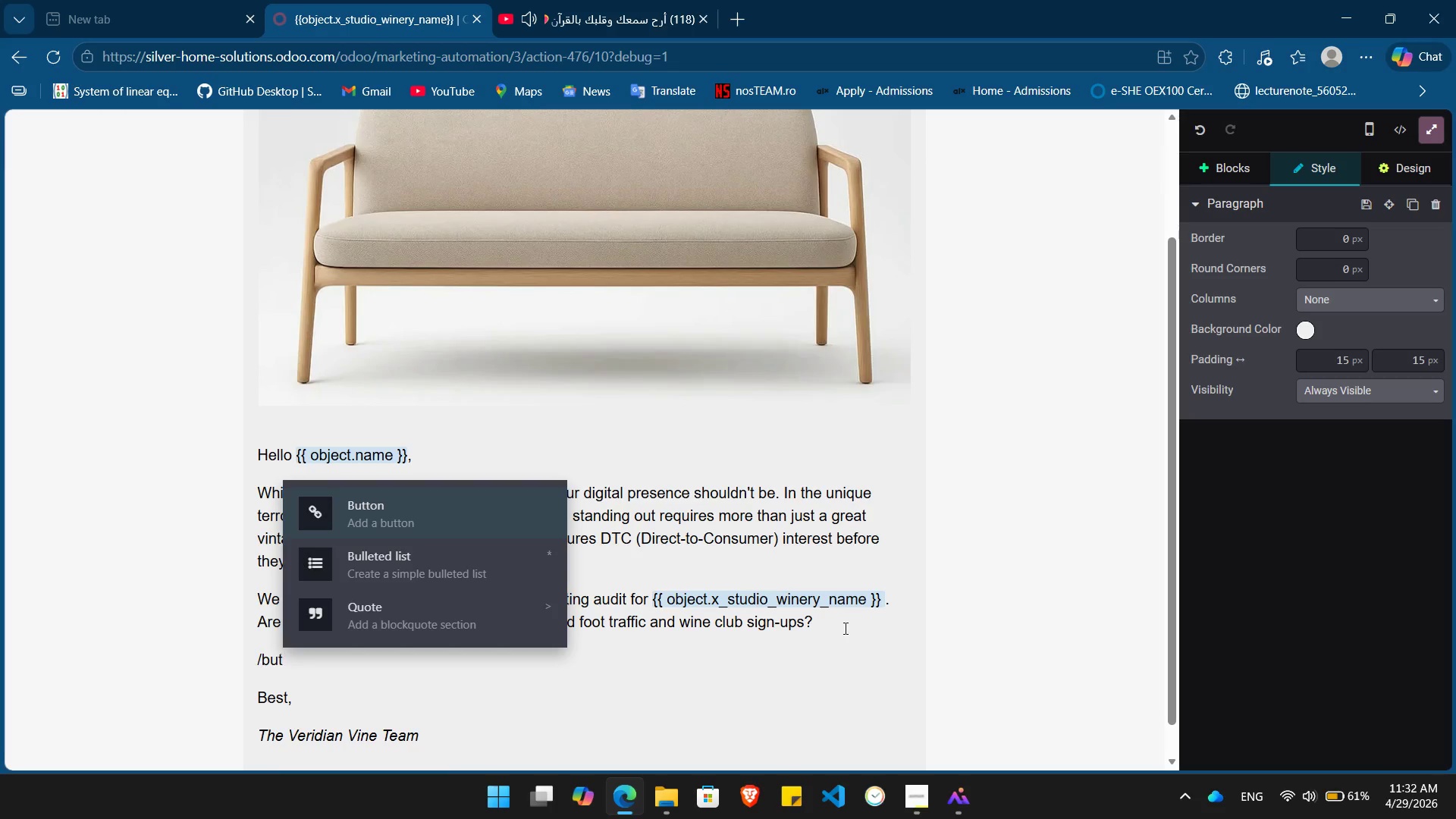 
key(Enter)
 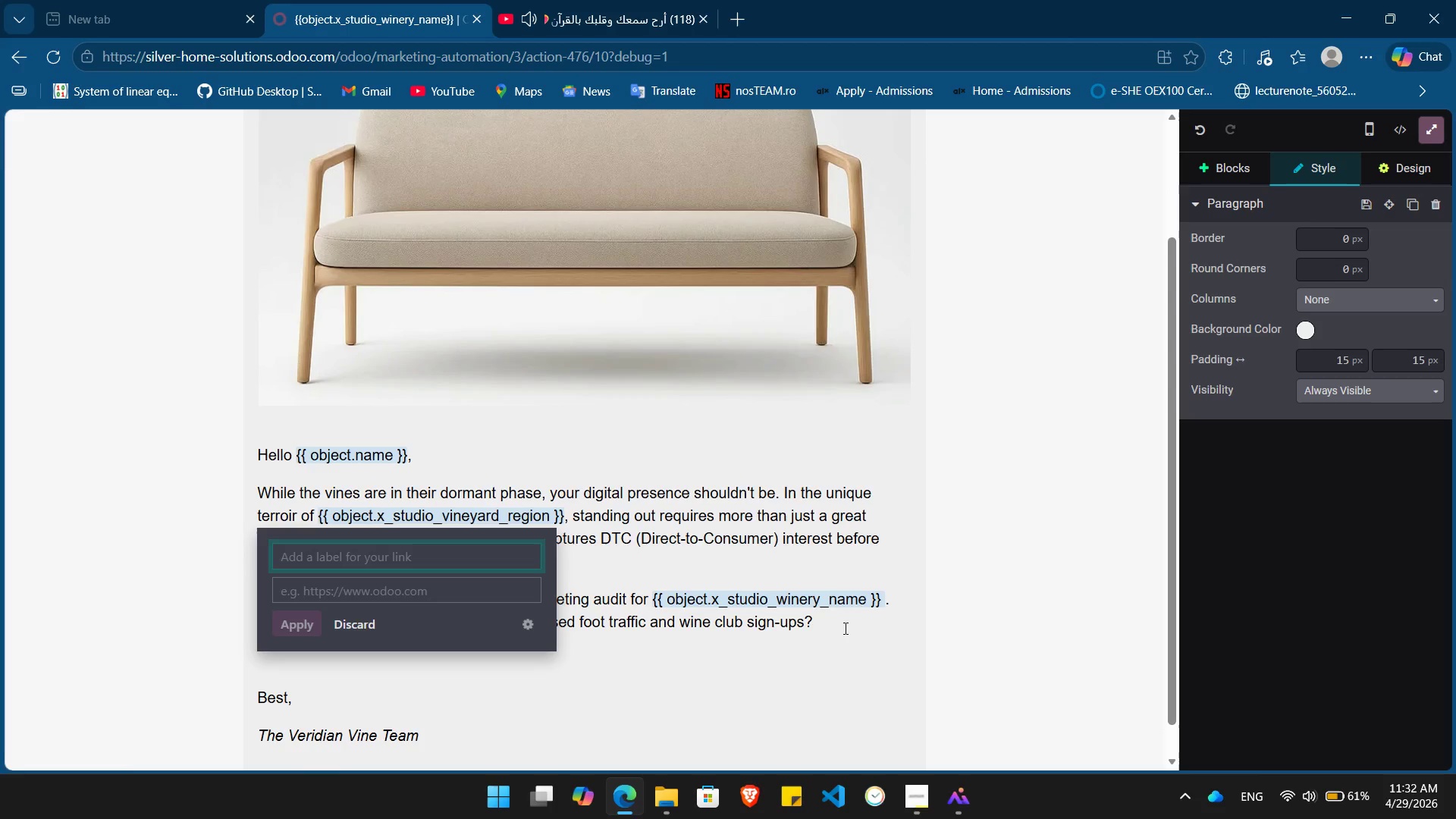 
type(Sign Up)
key(Tab)
type(ht)
 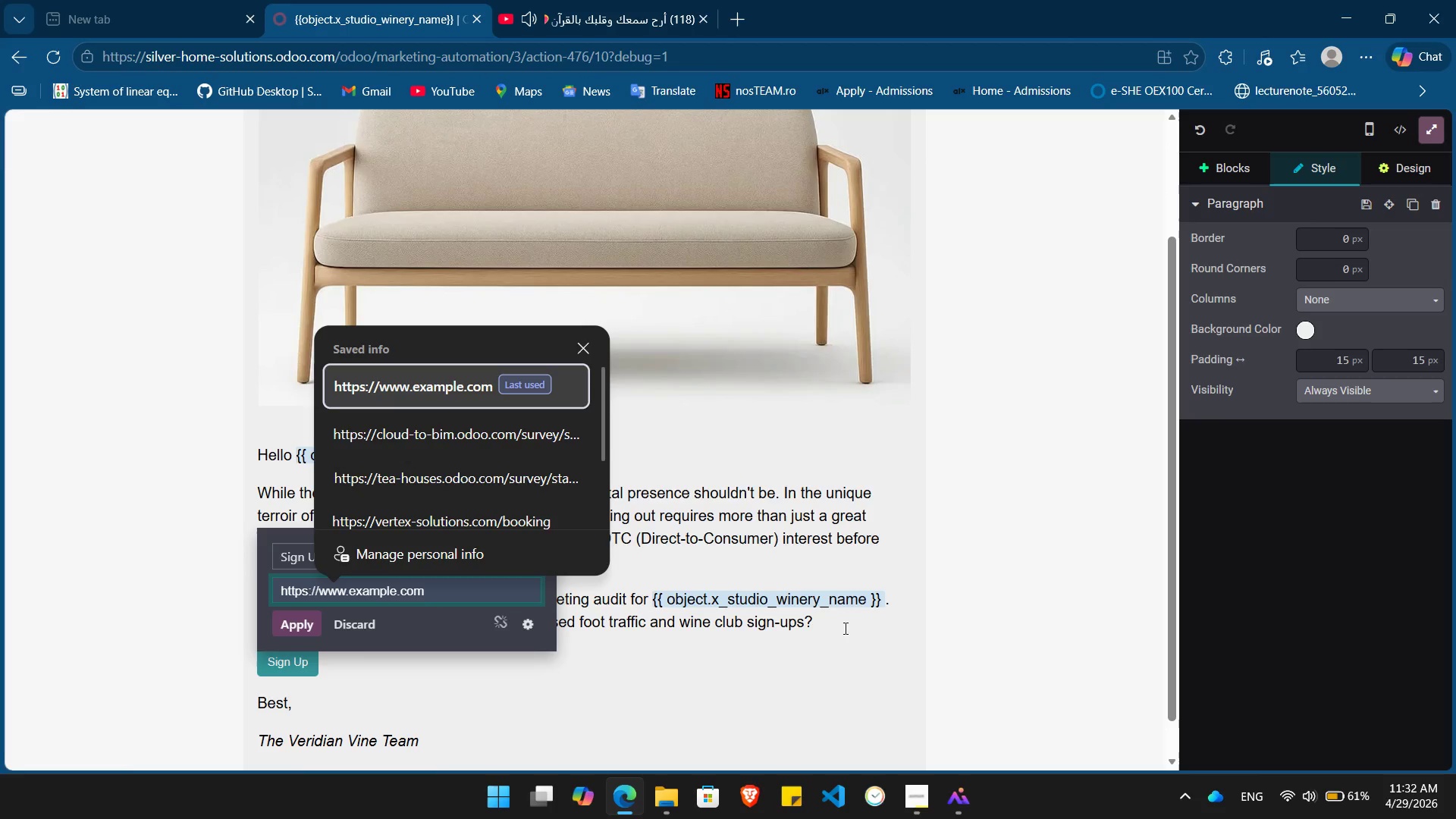 
key(ArrowDown)
 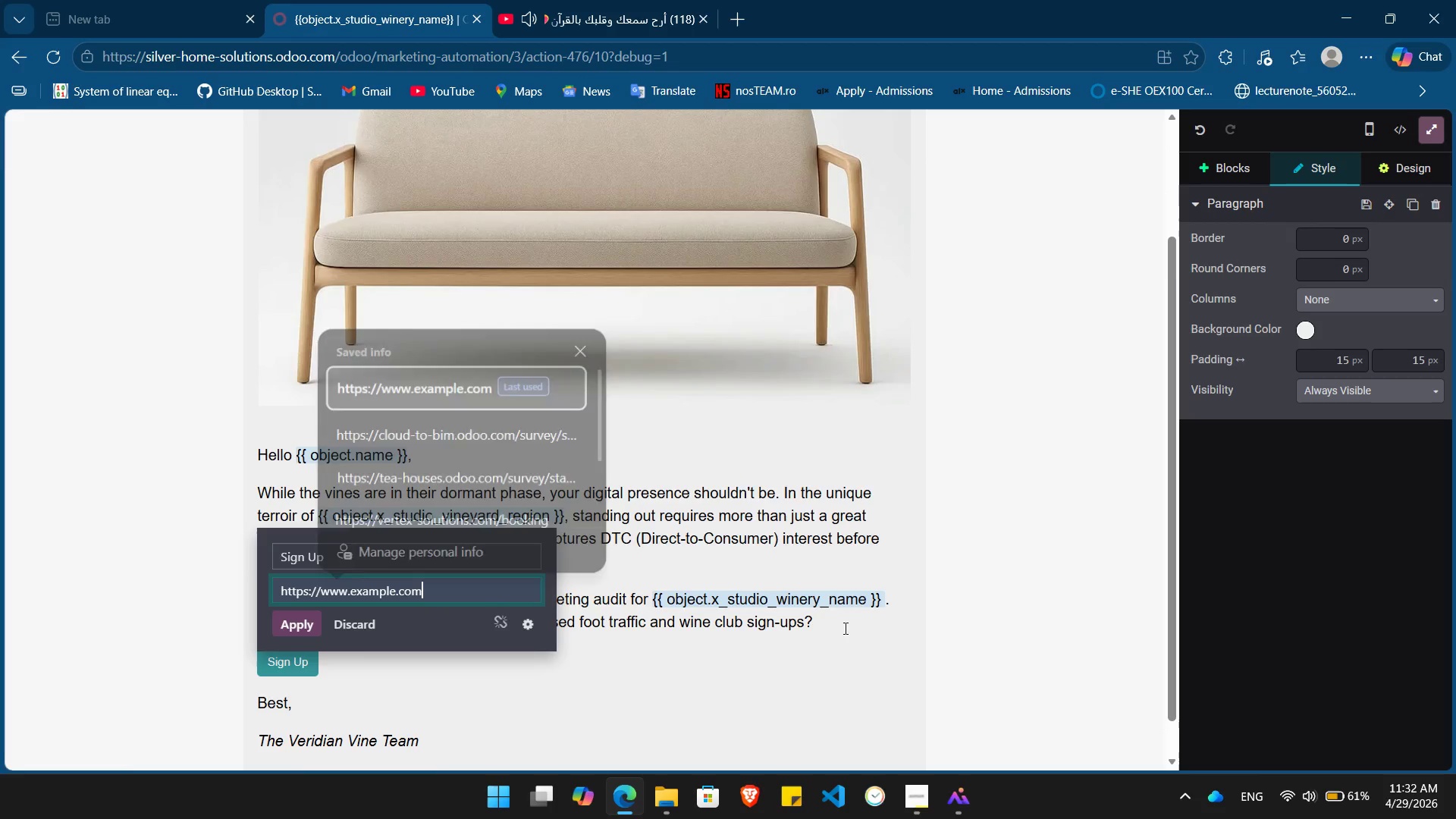 
key(Enter)
 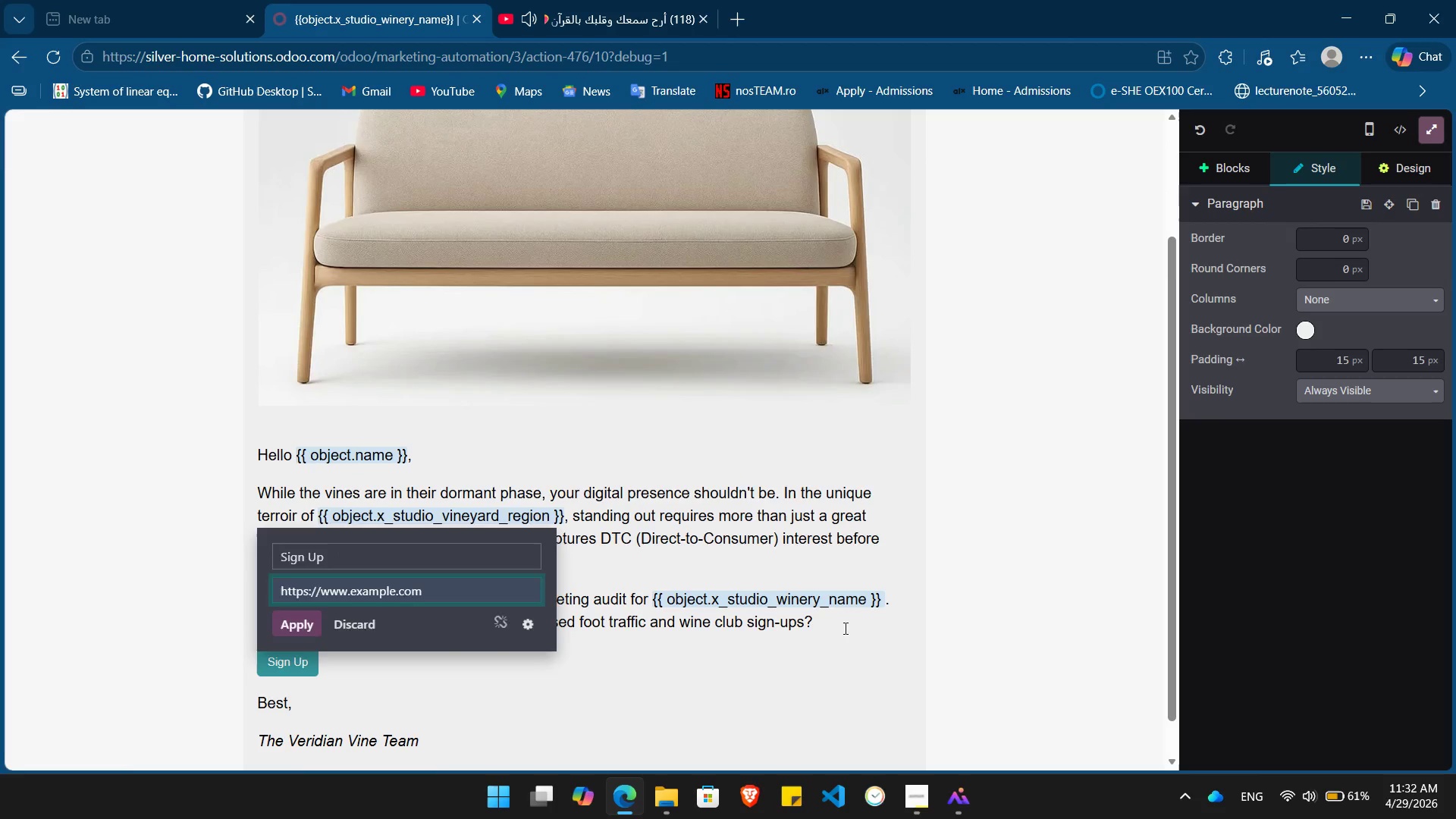 
key(Enter)
 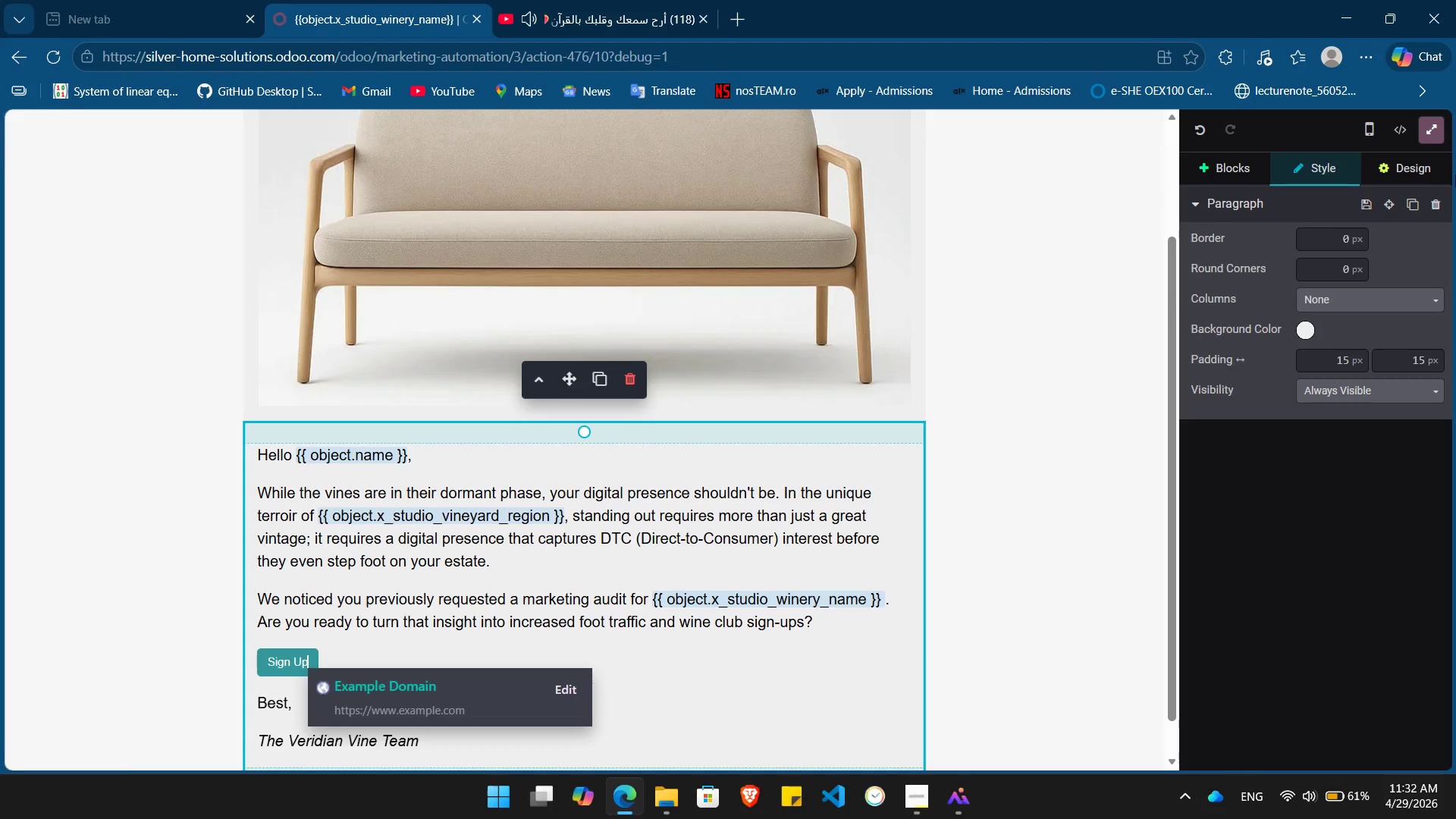 
left_click([1423, 159])
 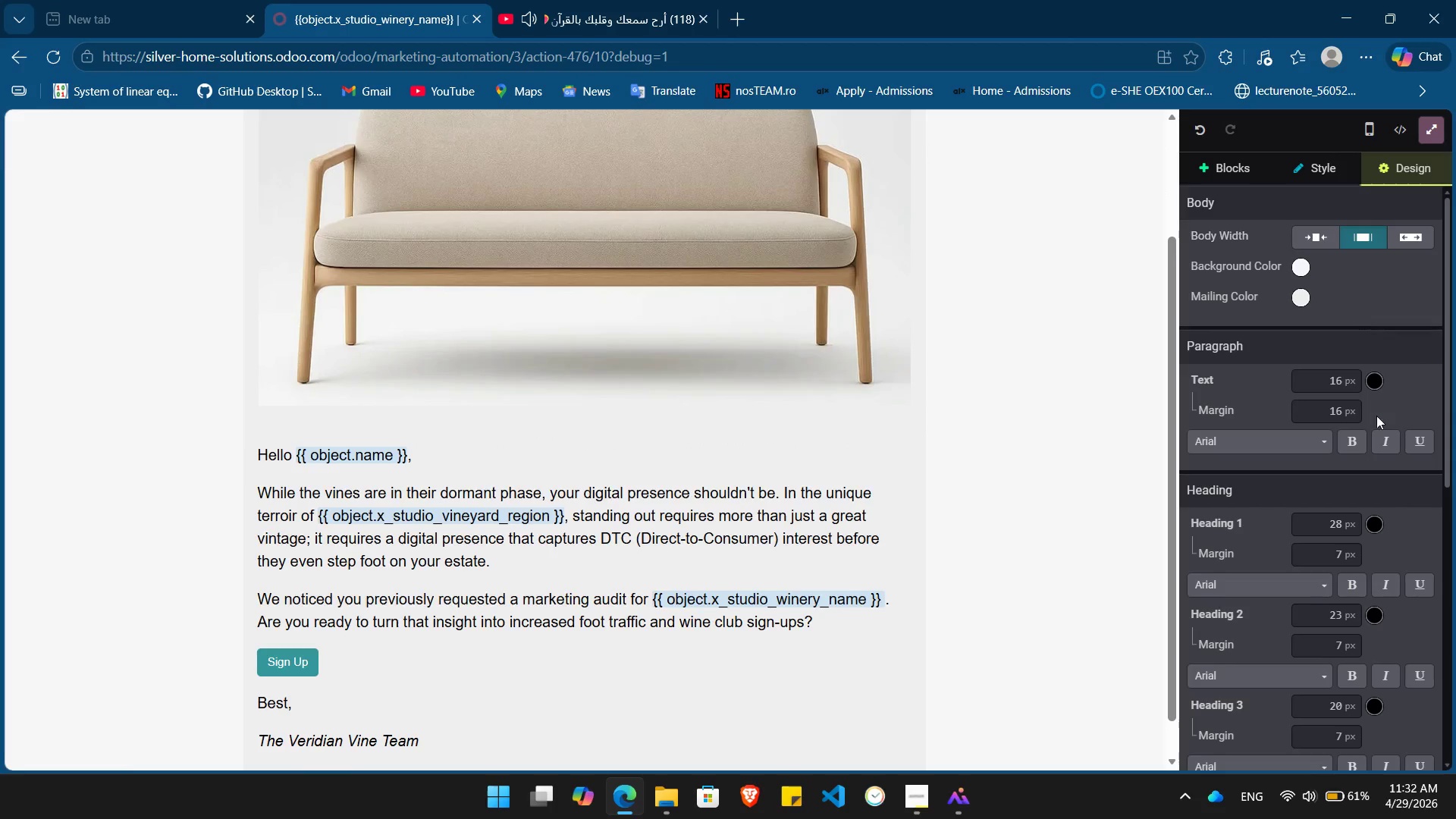 
mouse_move([1398, 495])
 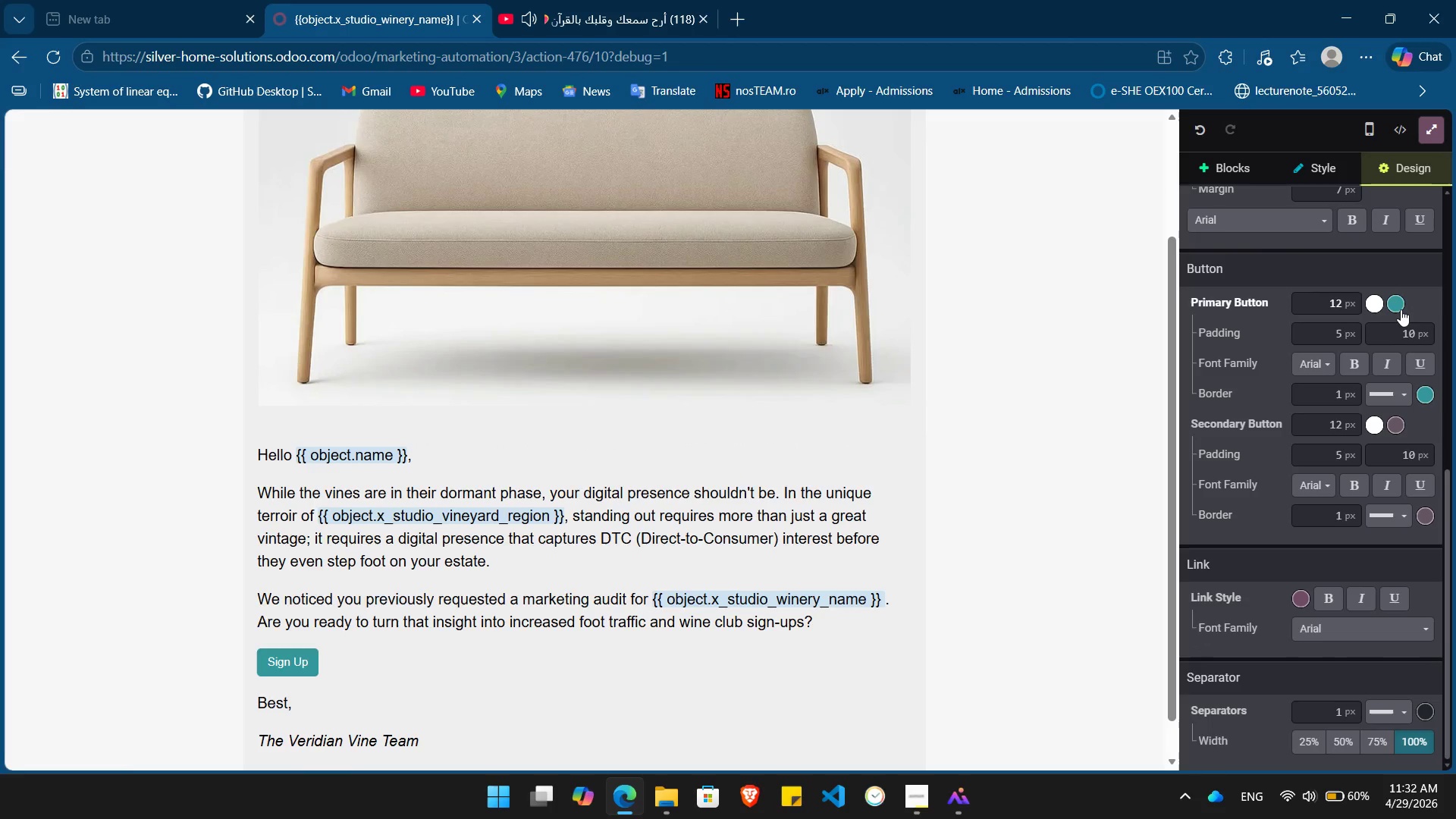 
left_click([1401, 309])
 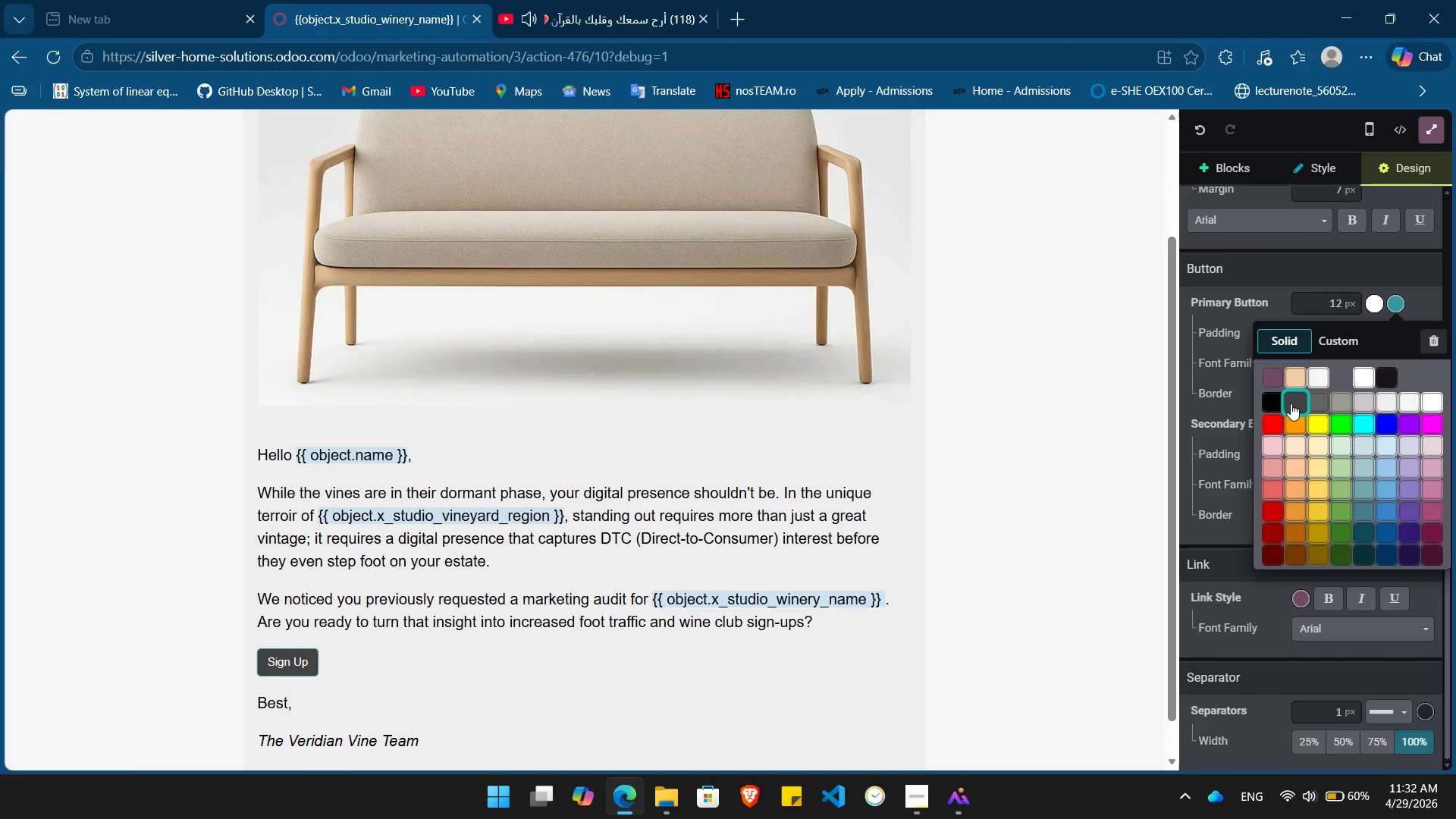 
left_click([1291, 403])
 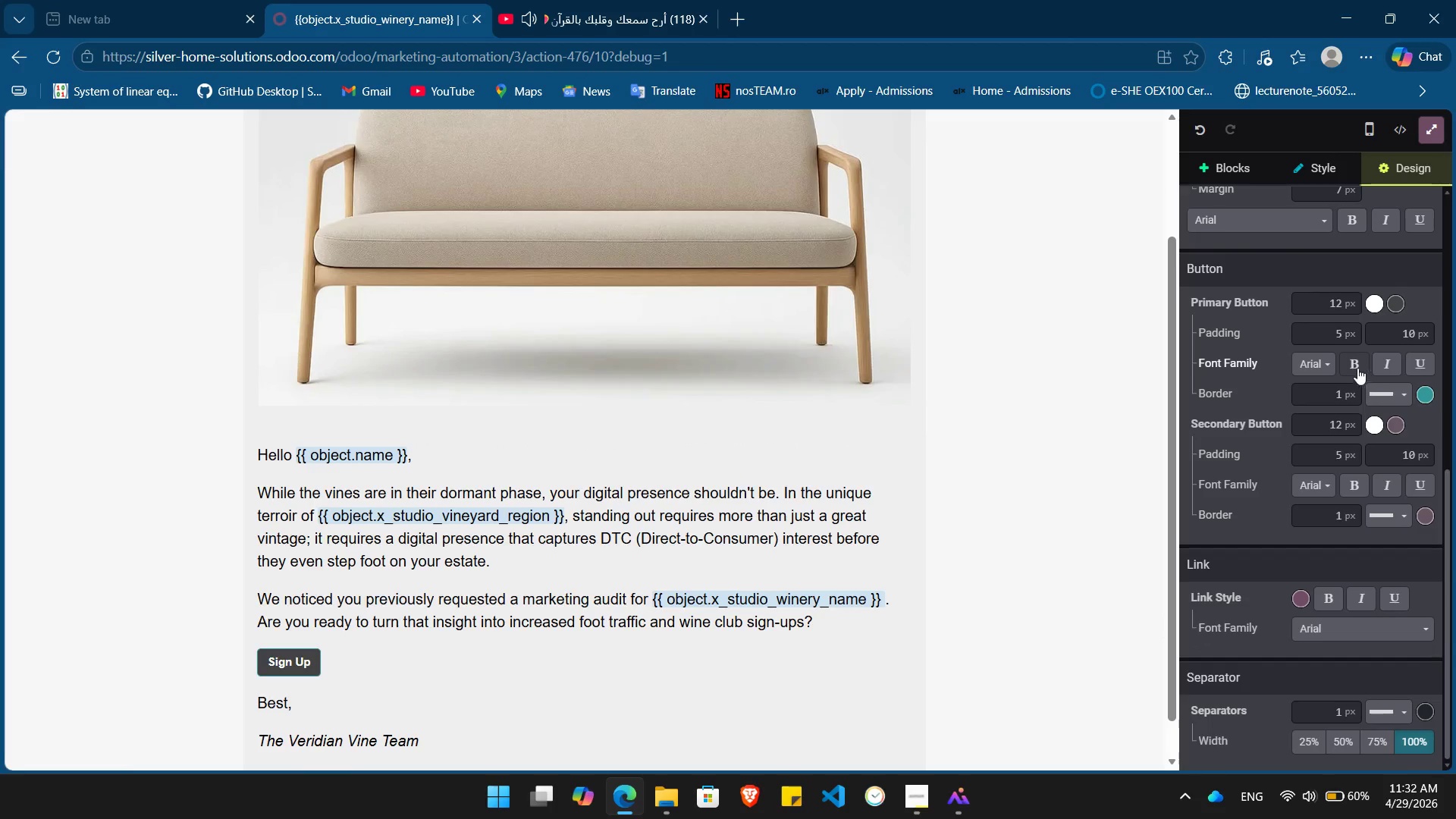 
left_click([1354, 362])
 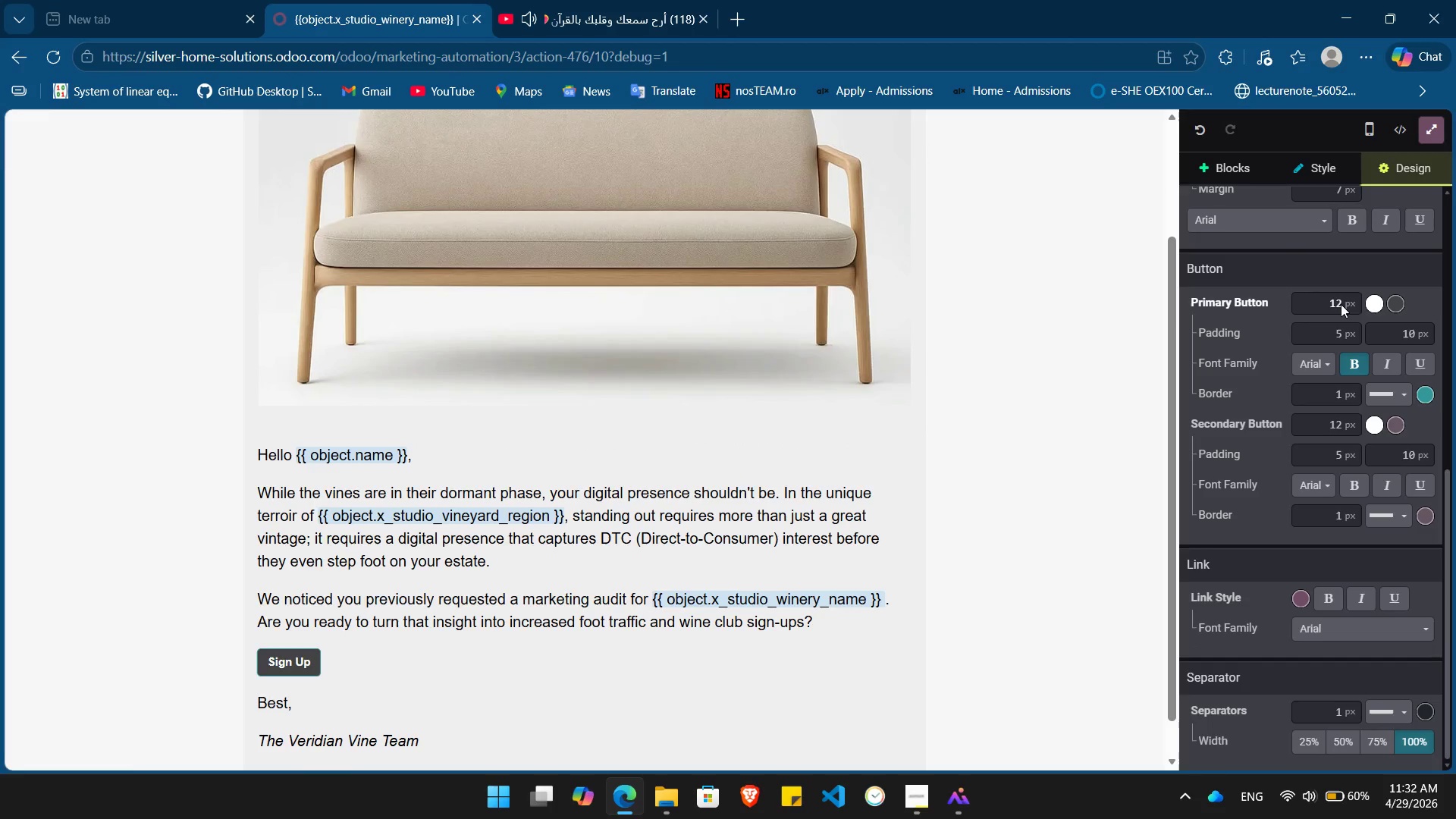 
left_click([1337, 303])
 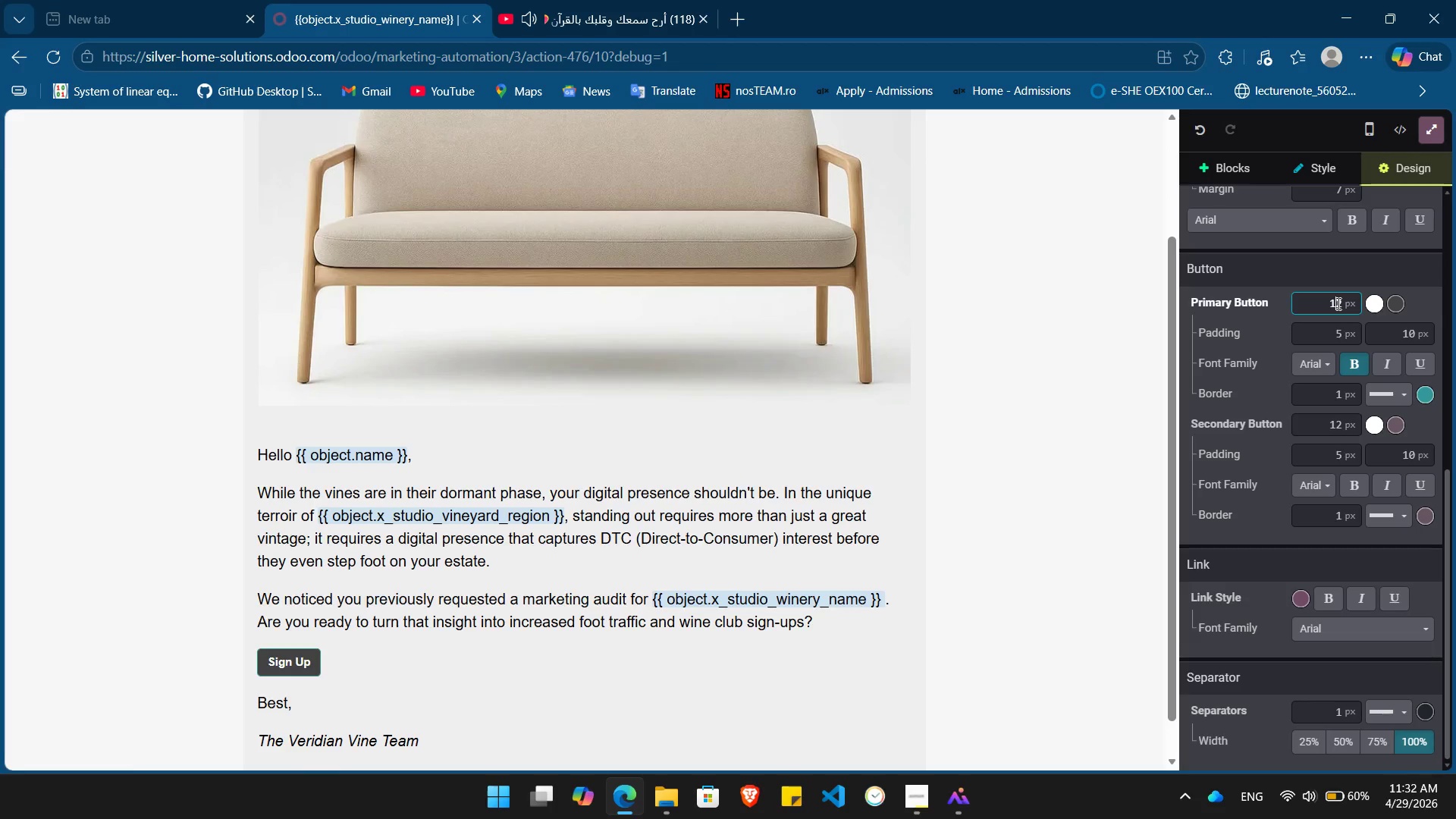 
key(Delete)
 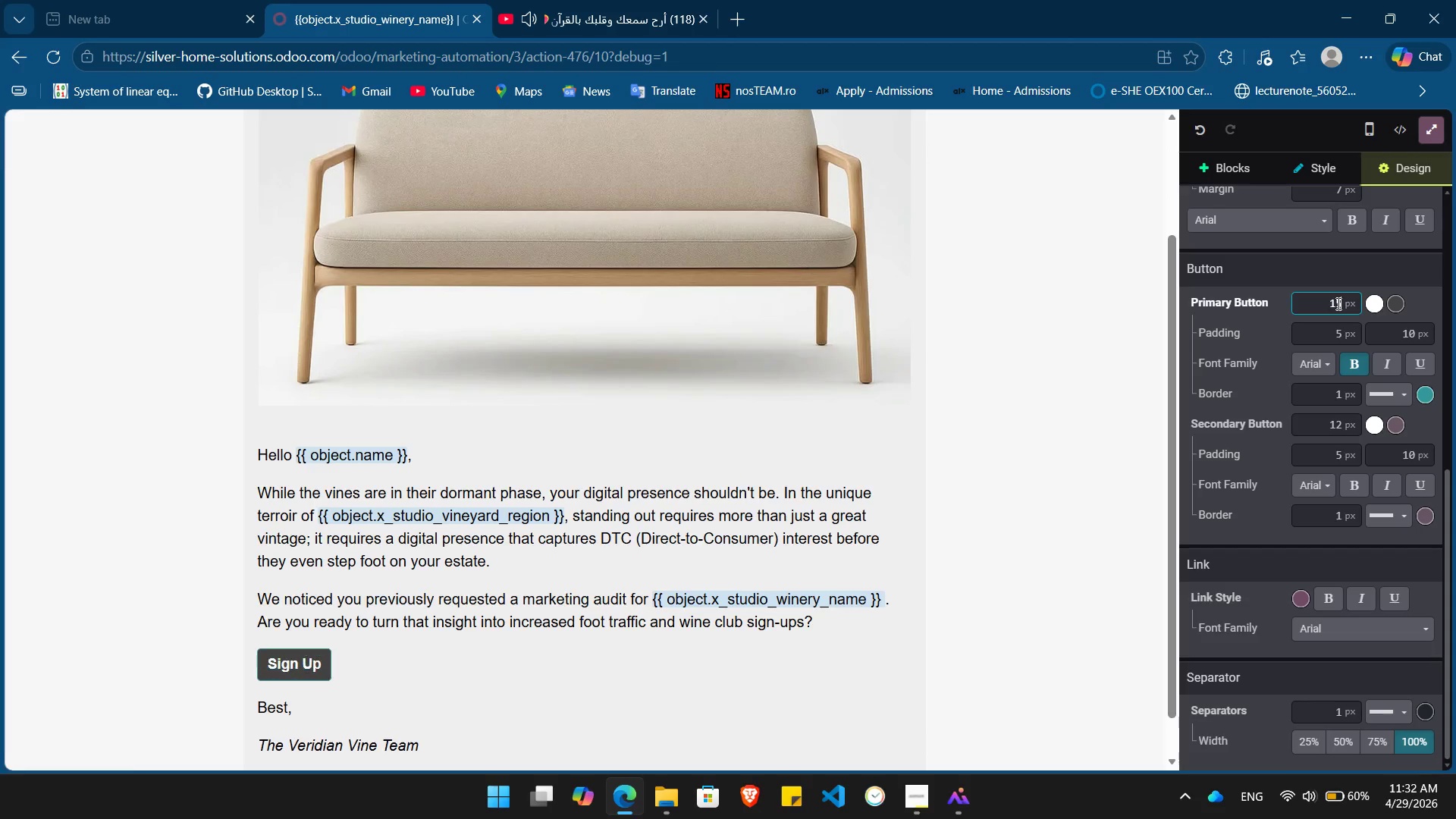 
key(Numpad5)
 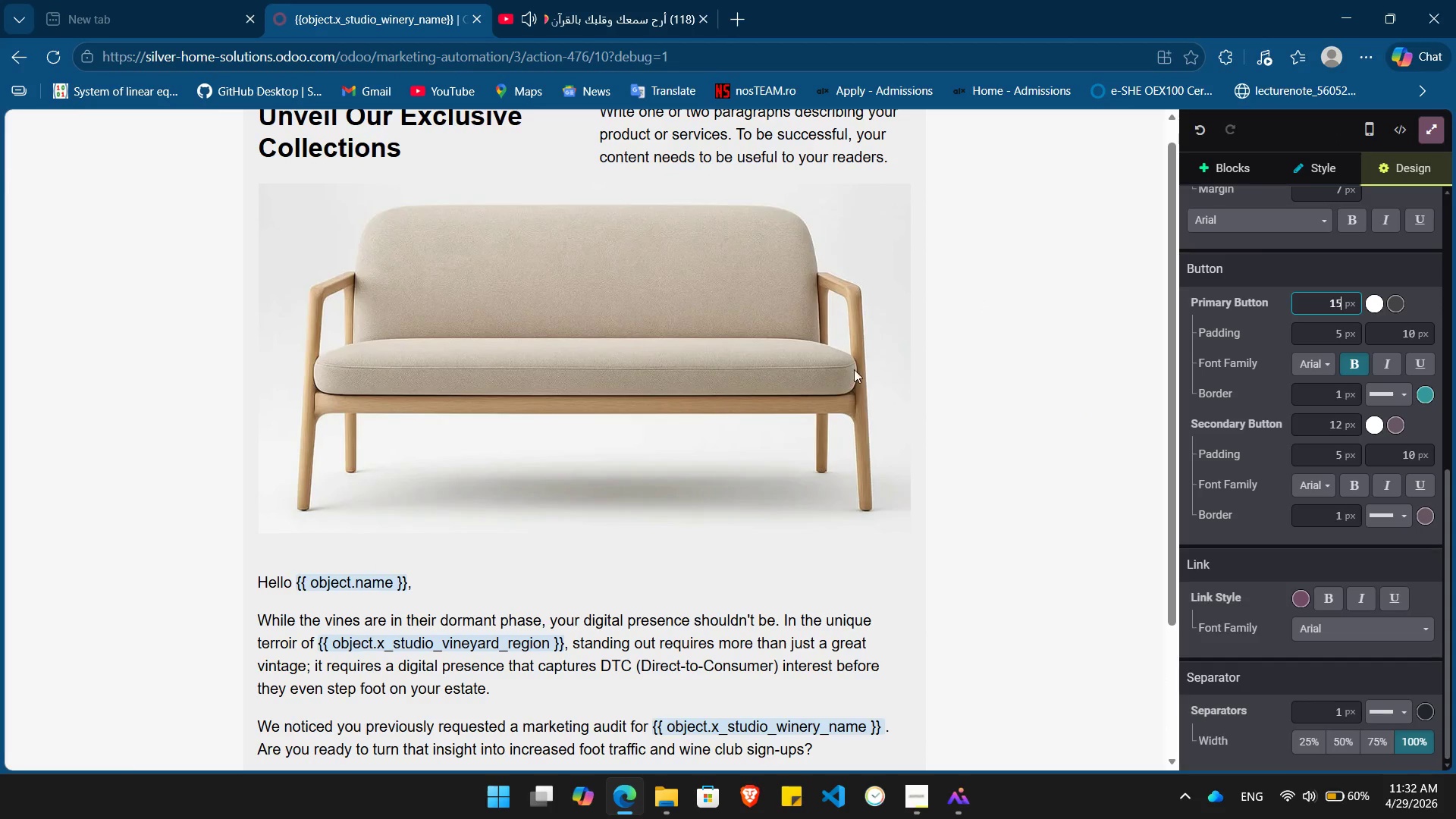 
wait(5.78)
 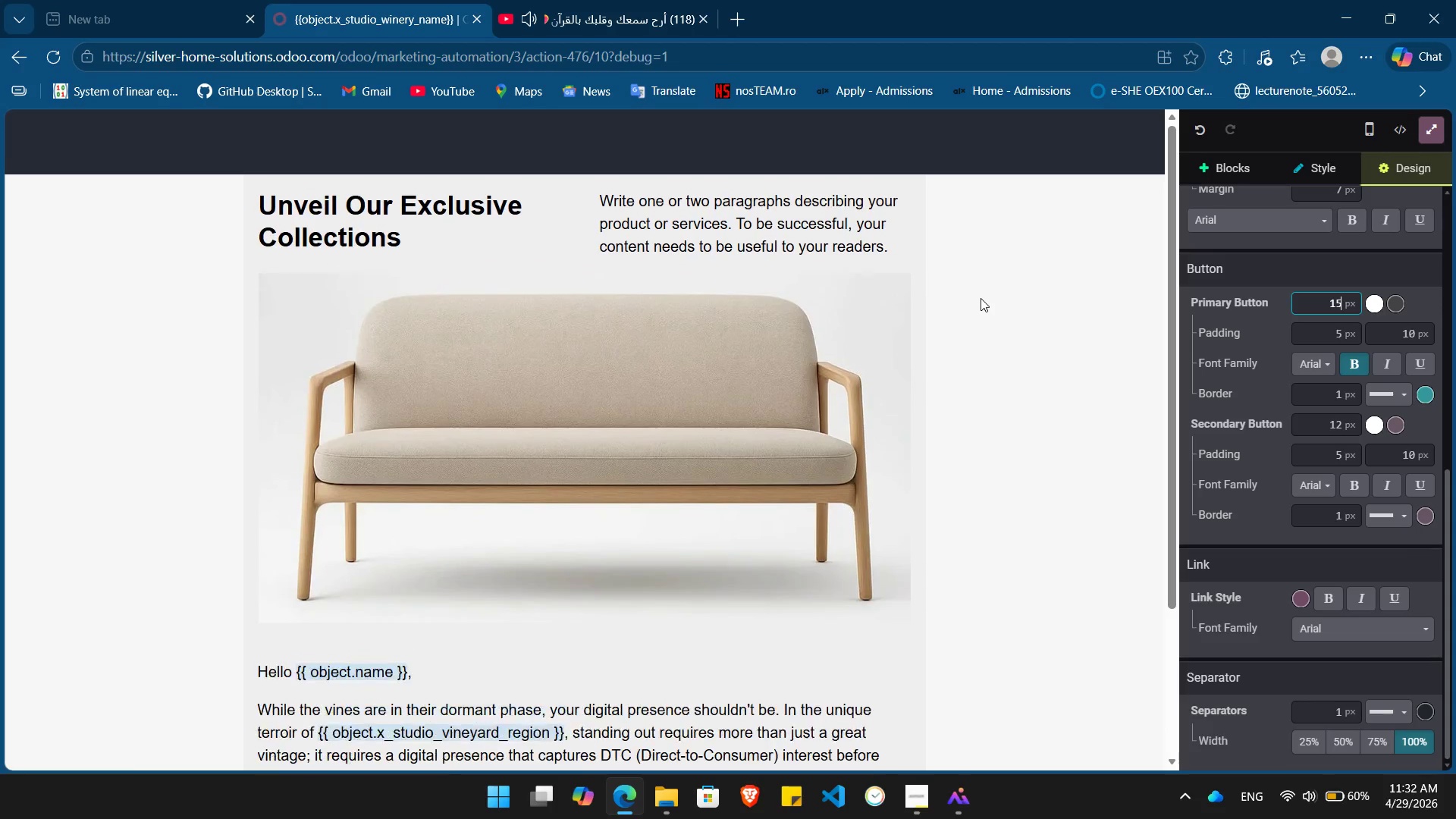 
left_click([259, 583])
 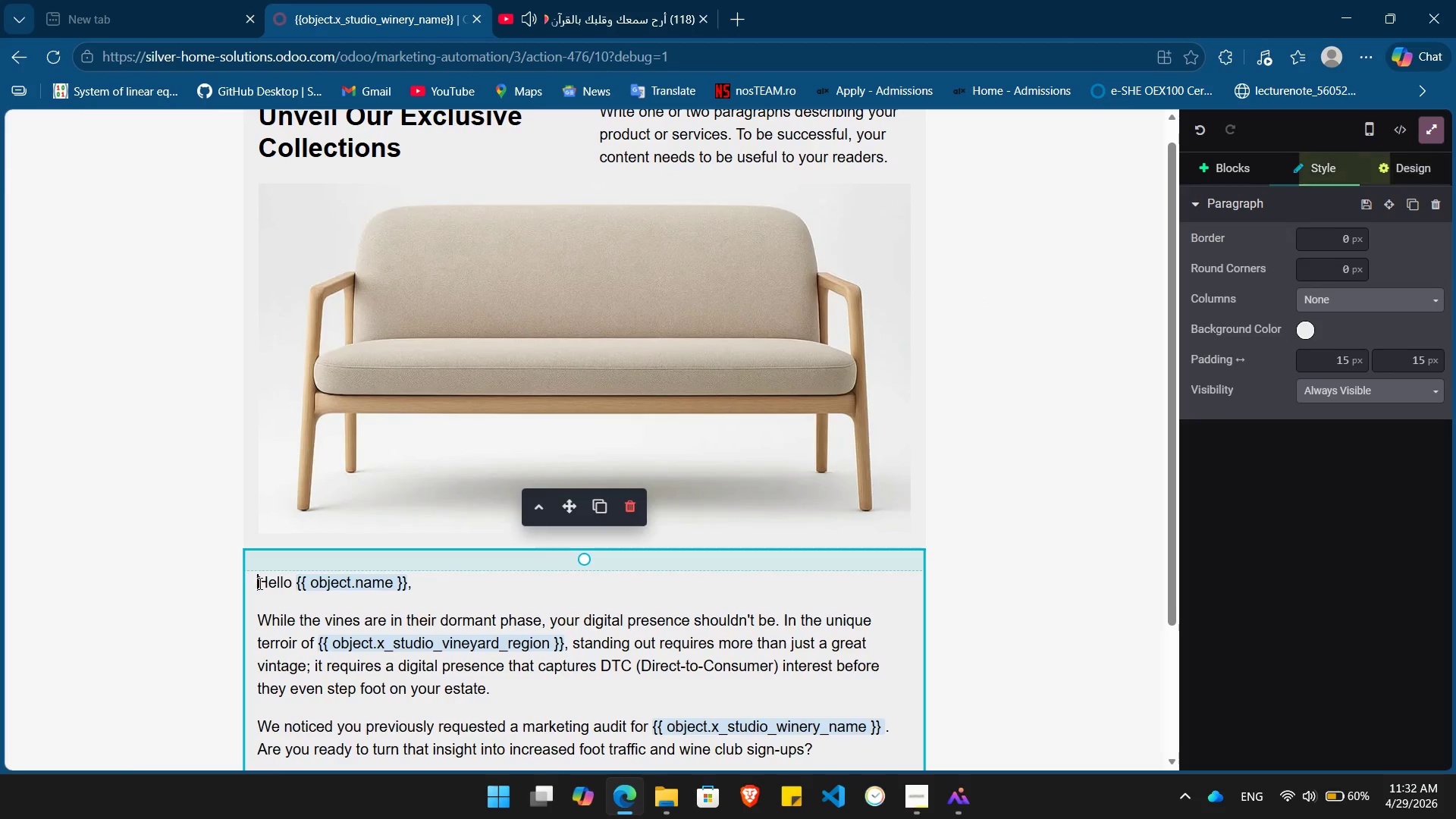 
key(Enter)
 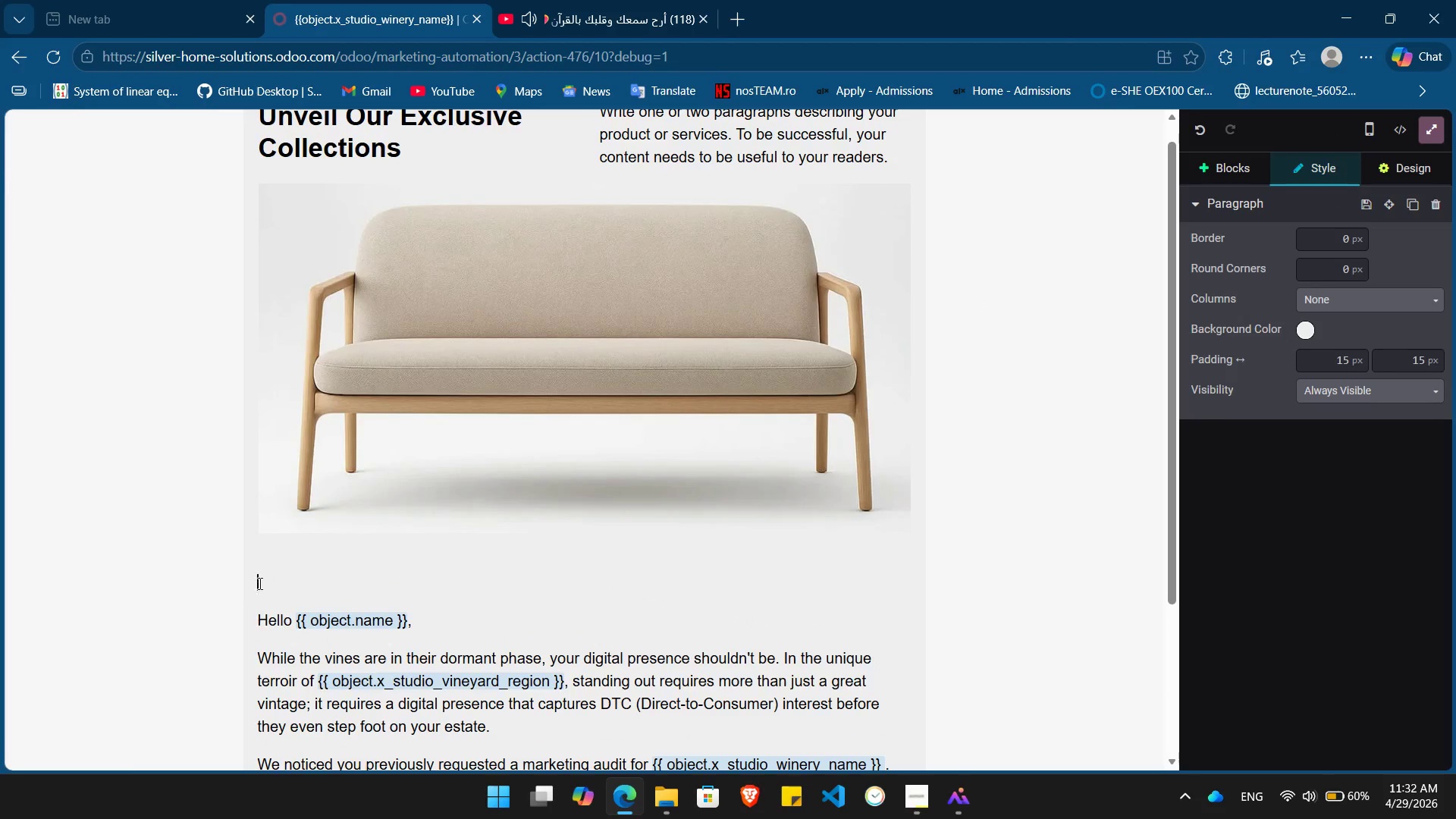 
key(ArrowUp)
 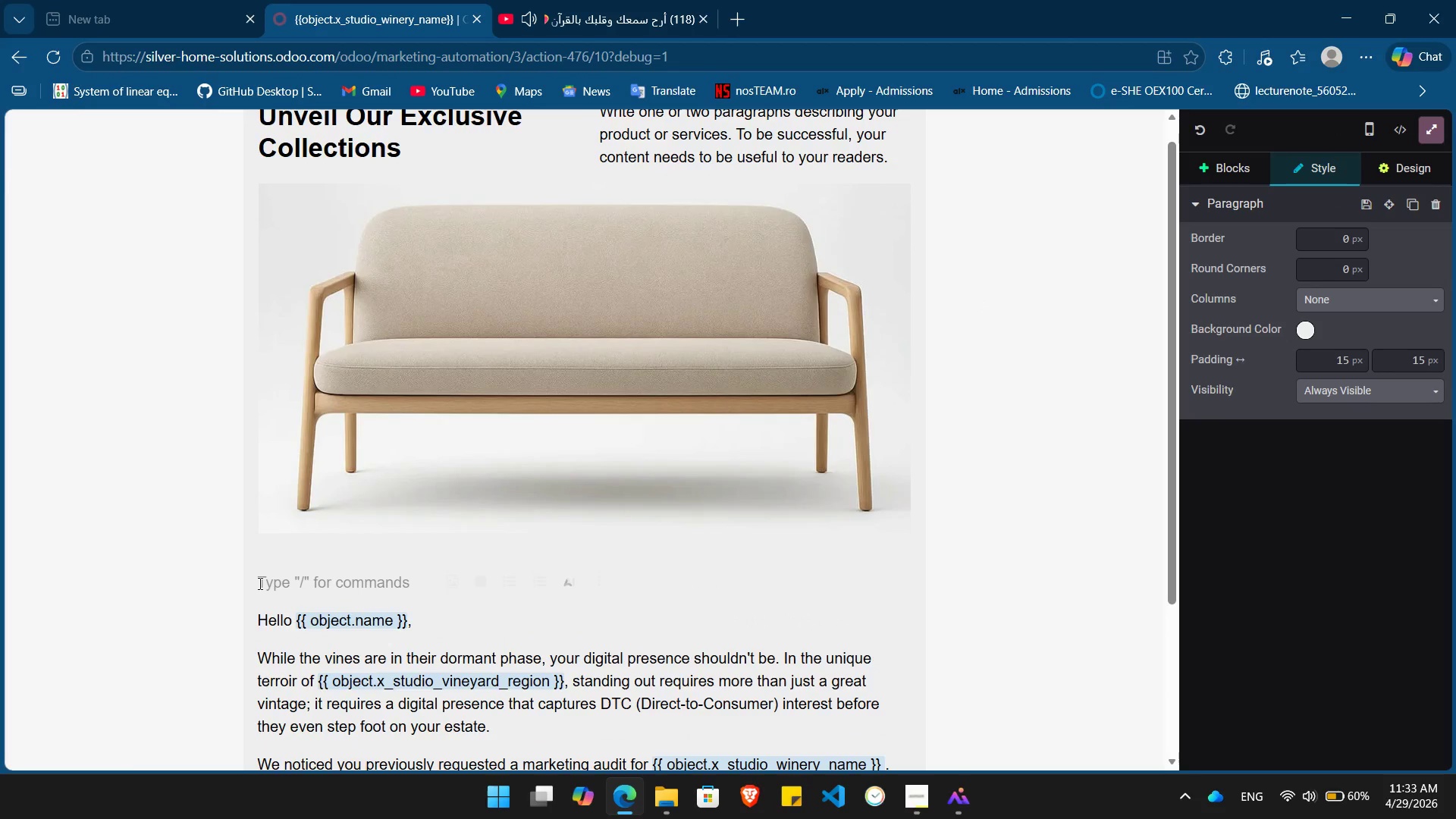 
key(Slash)
 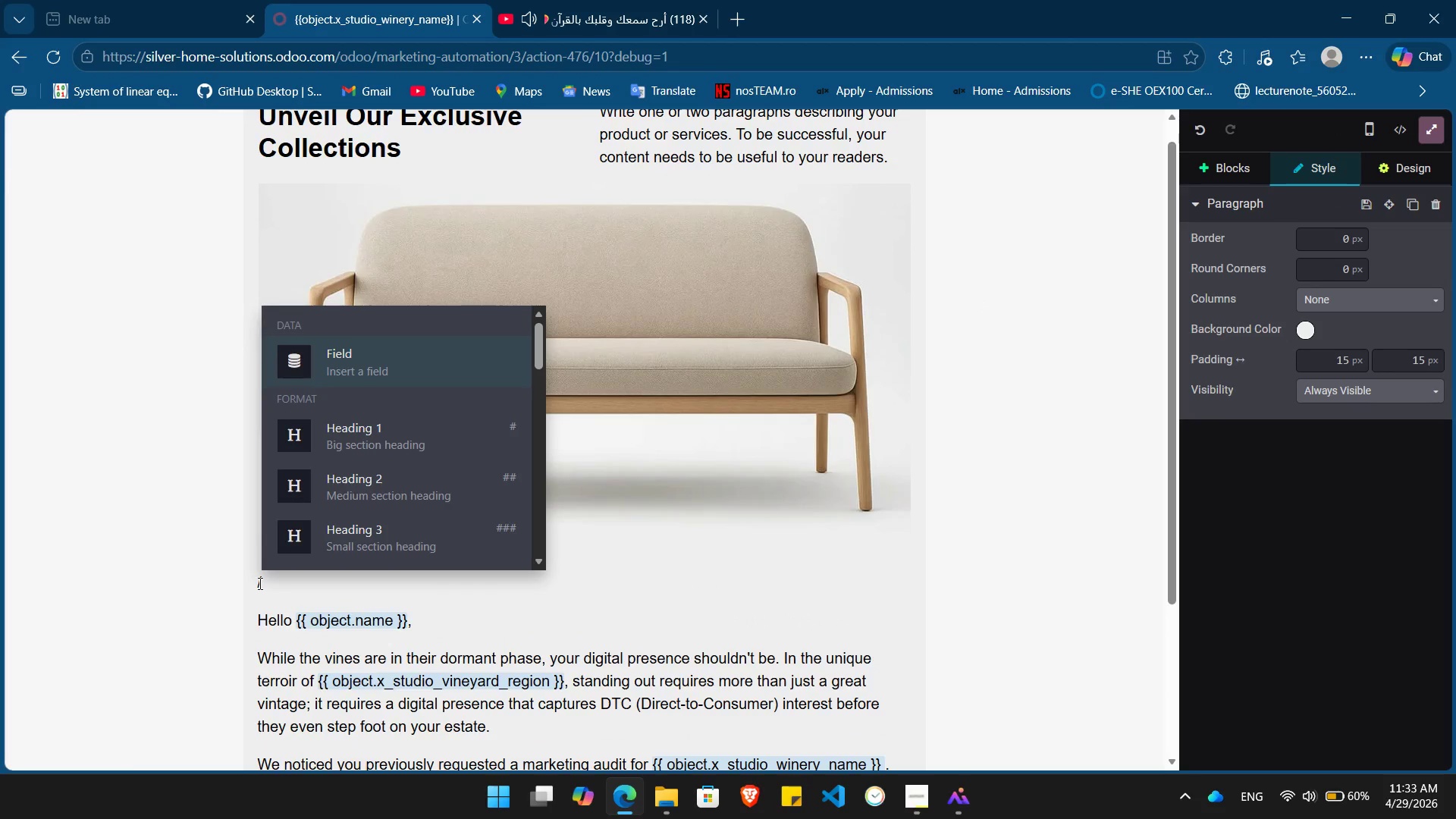 
key(H)
 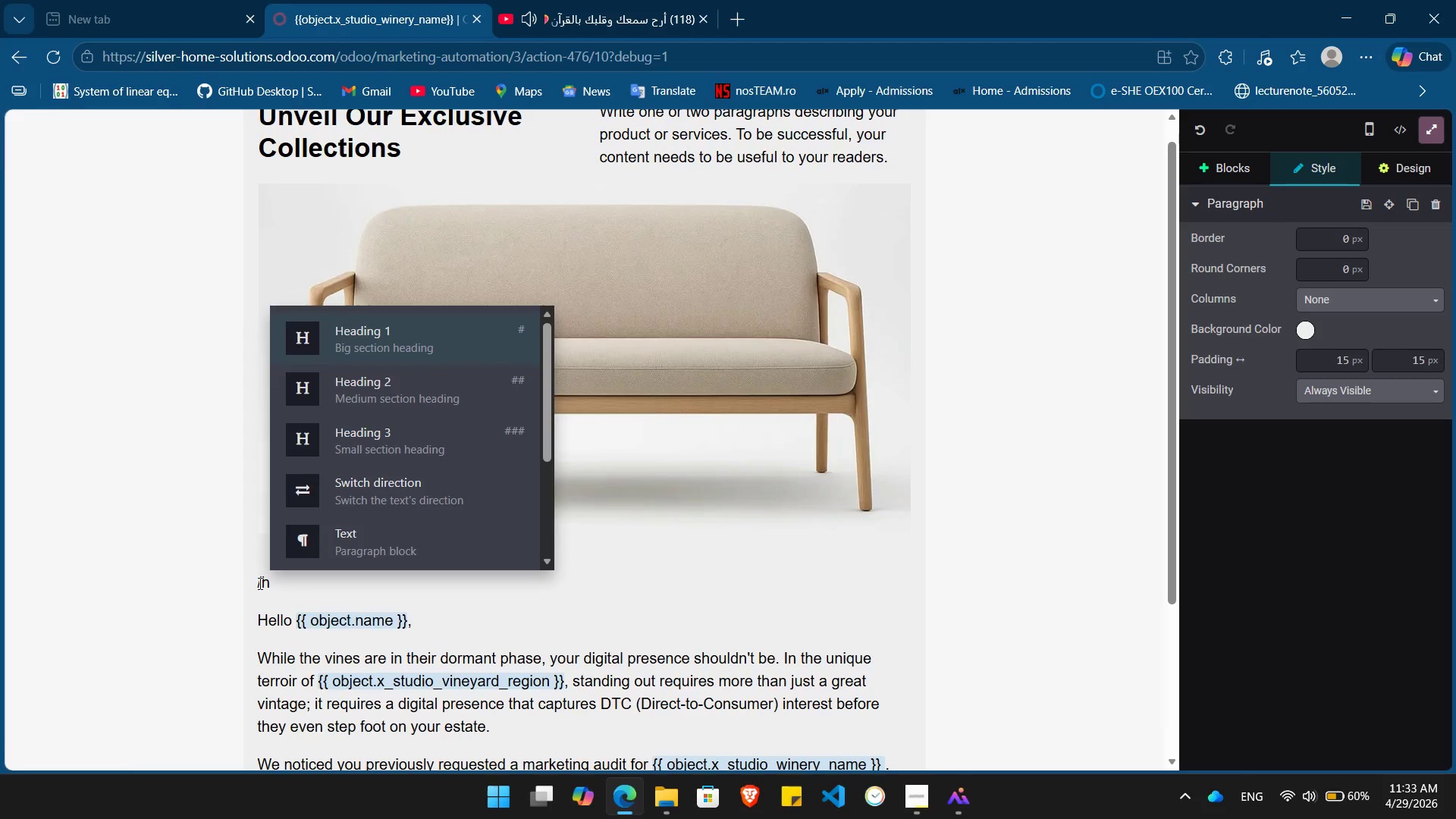 
key(Enter)
 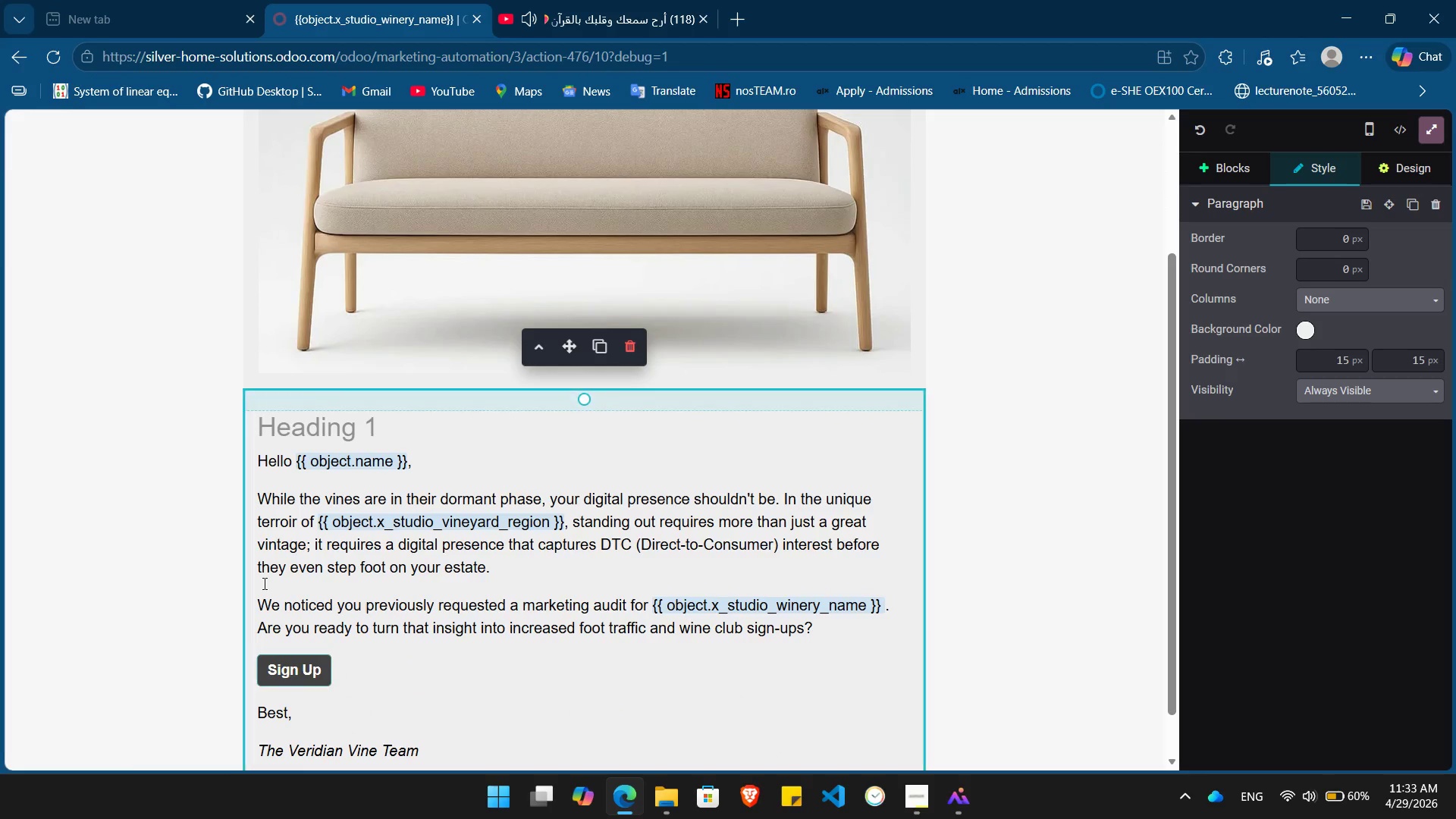 
wait(21.47)
 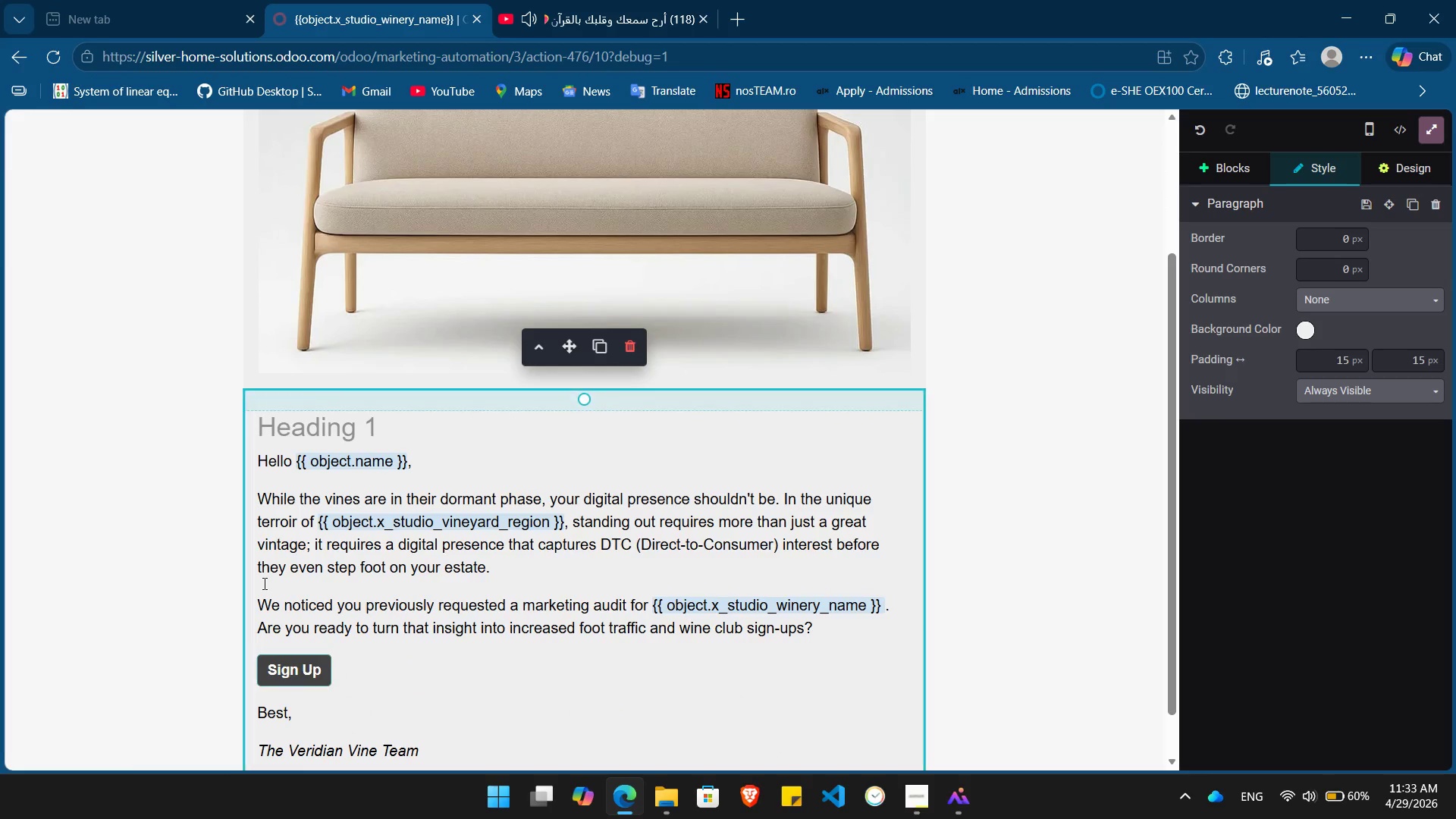 
type(Don't Let Your Vintage go unniticed)
 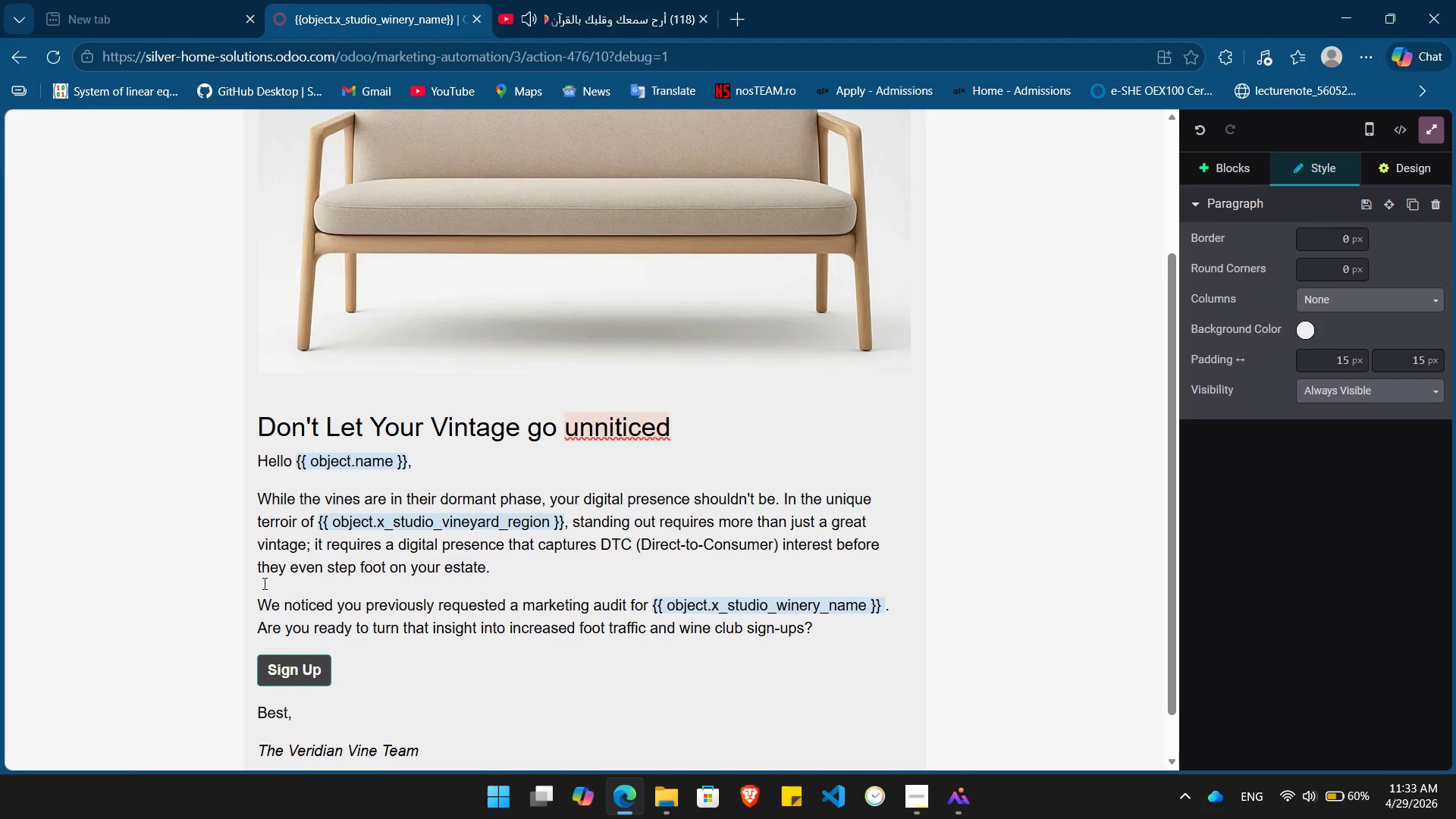 
key(ArrowLeft)
 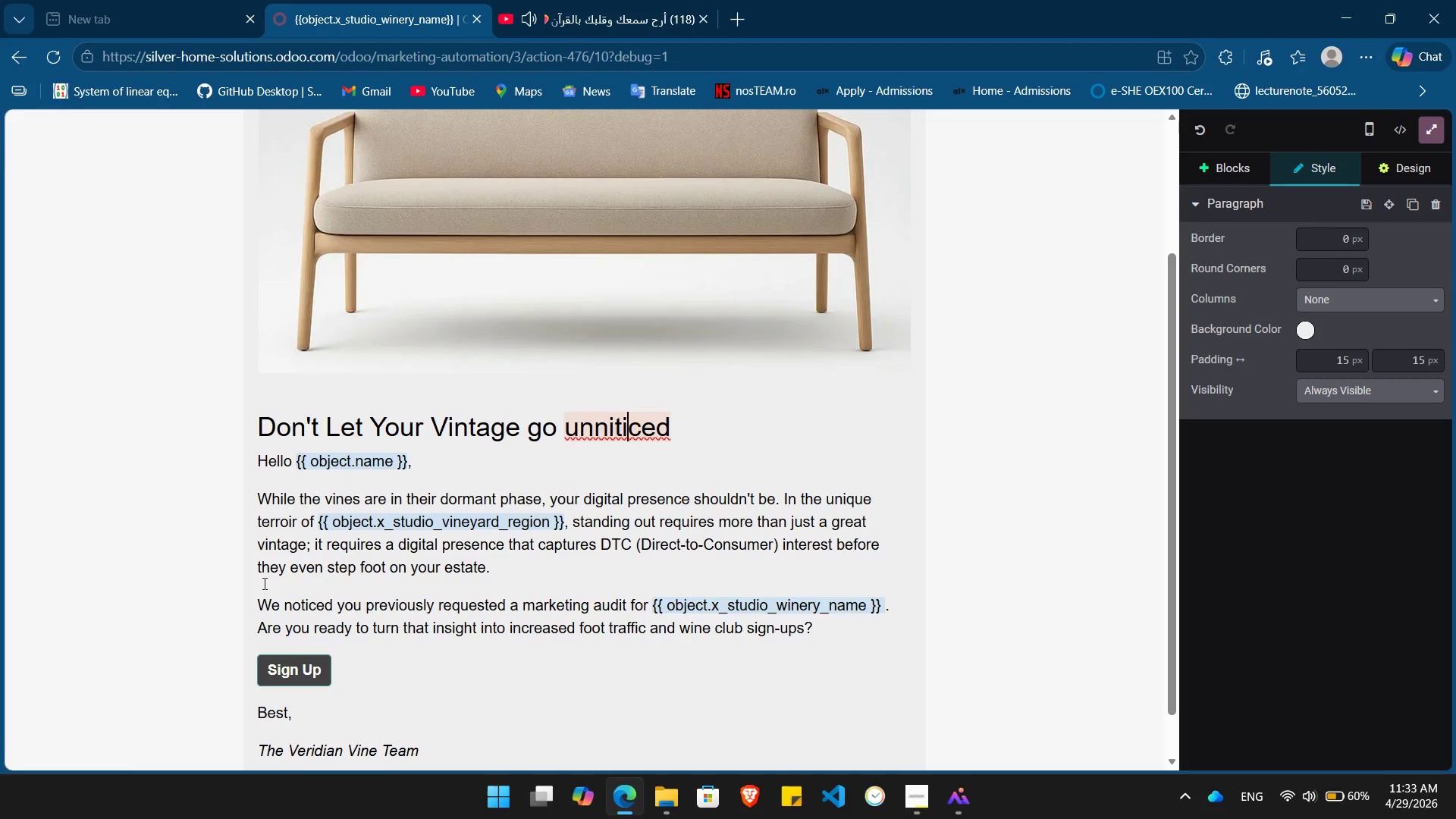 
key(ArrowLeft)
 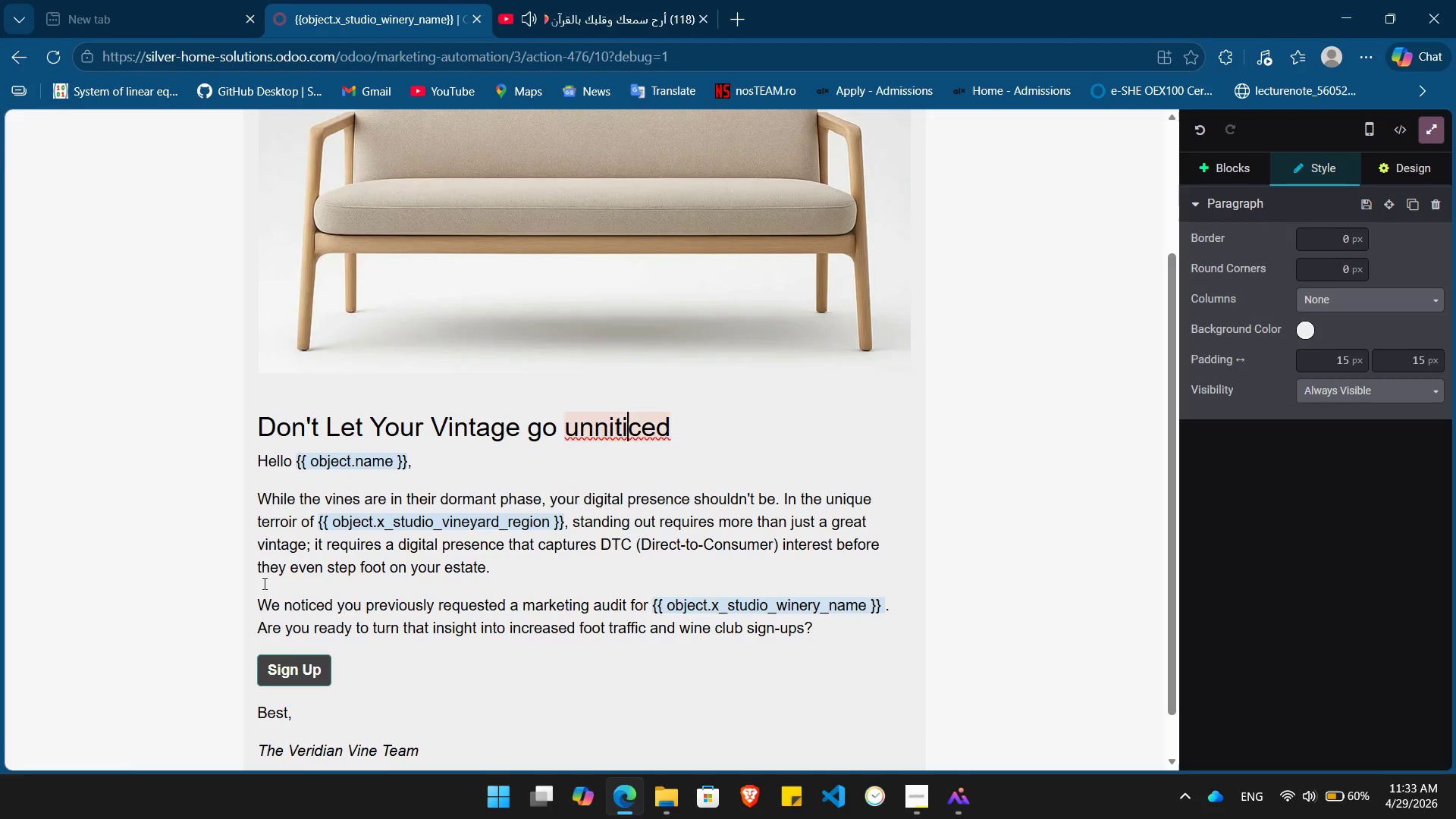 
key(ArrowLeft)
 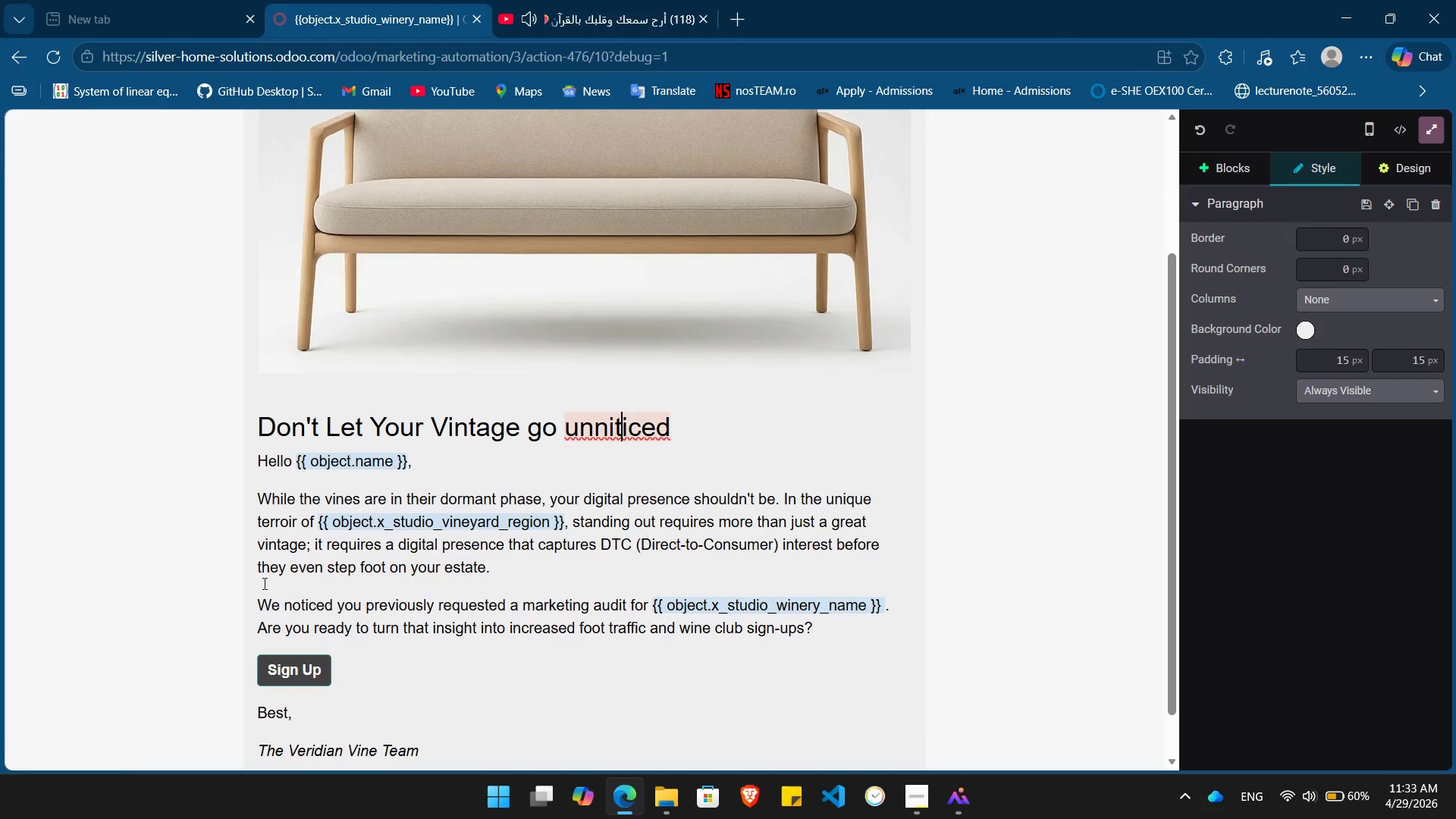 
key(ArrowLeft)
 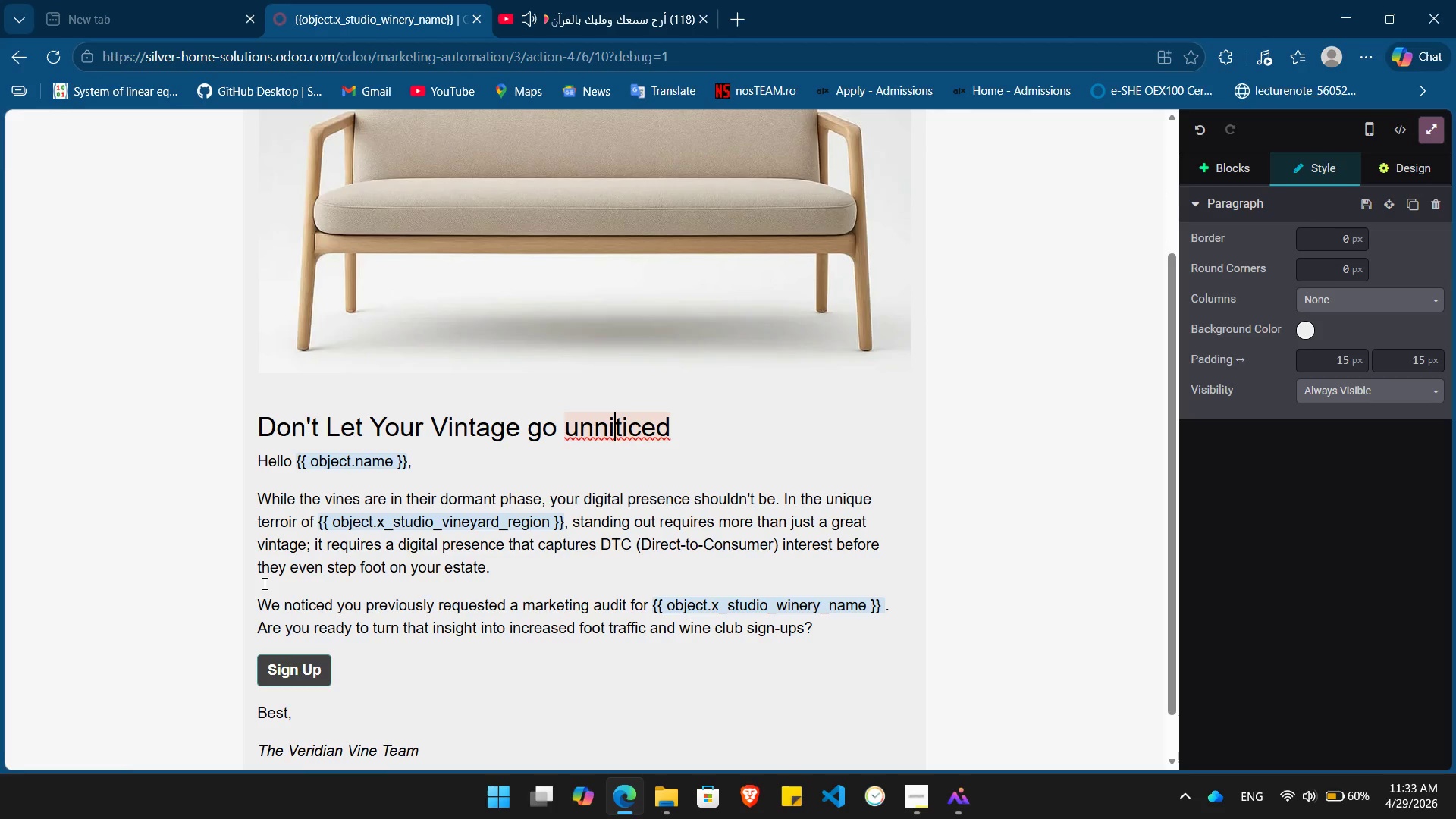 
key(ArrowLeft)
 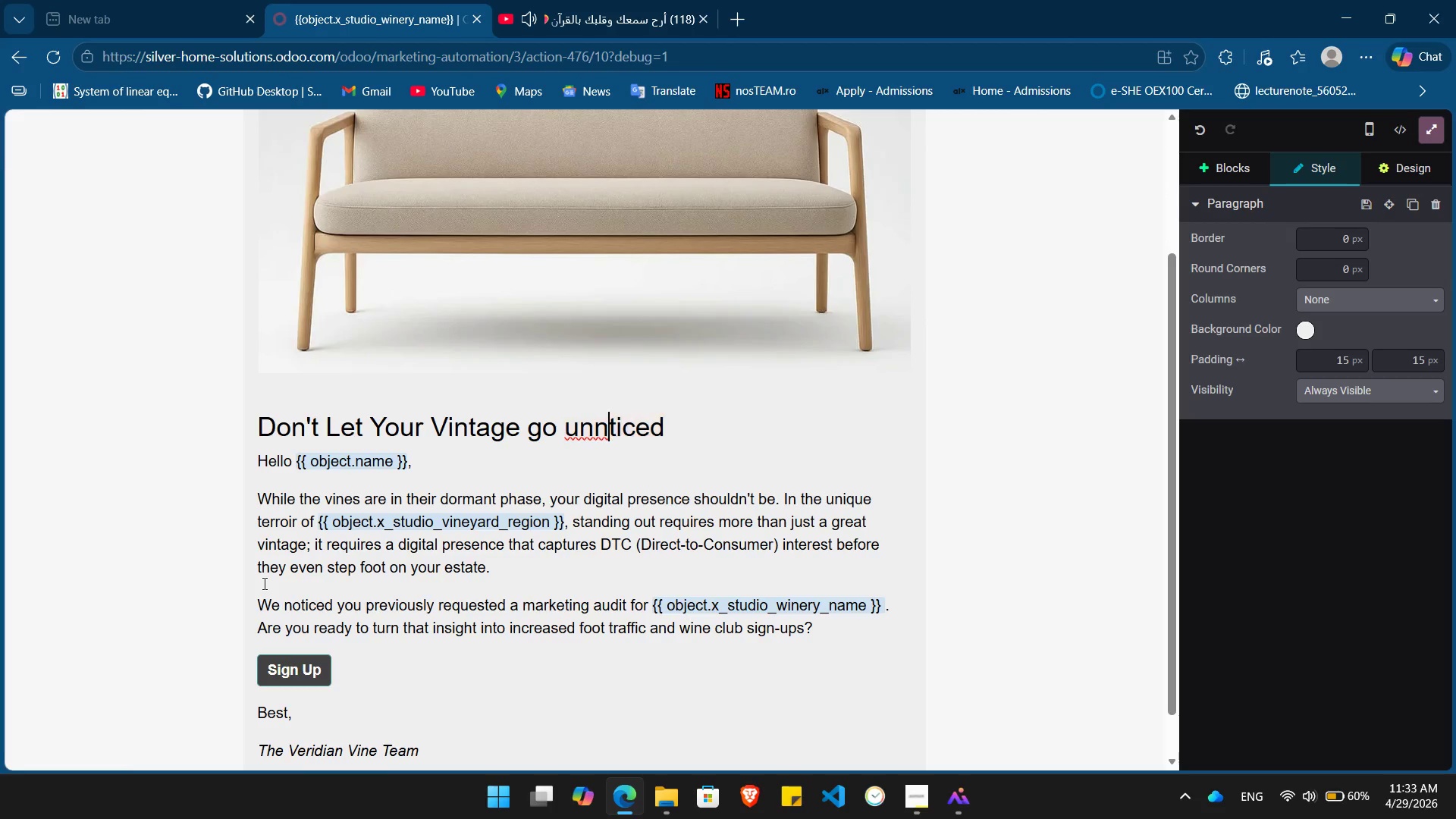 
key(Backspace)
 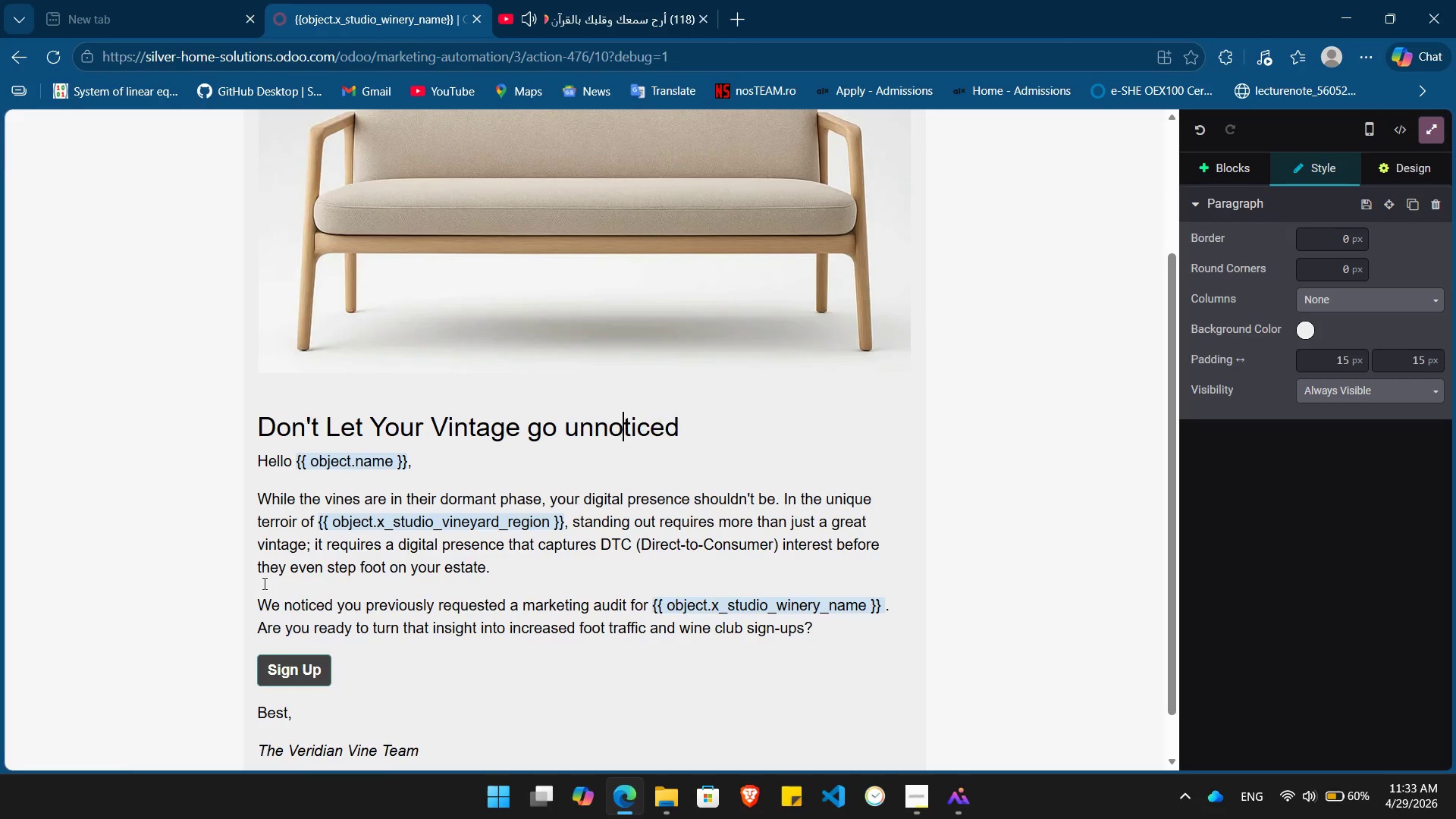 
key(O)
 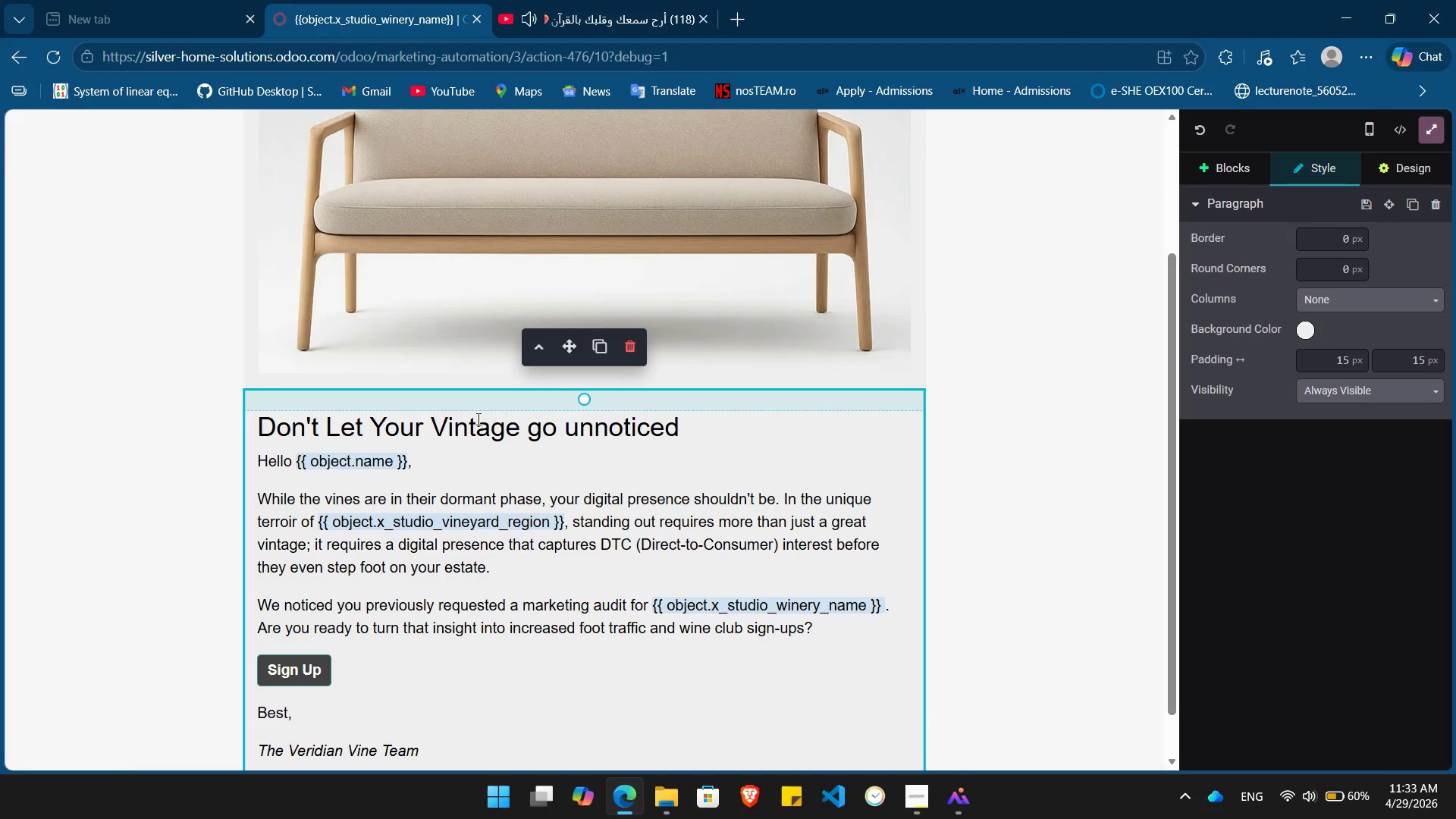 
double_click([476, 418])
 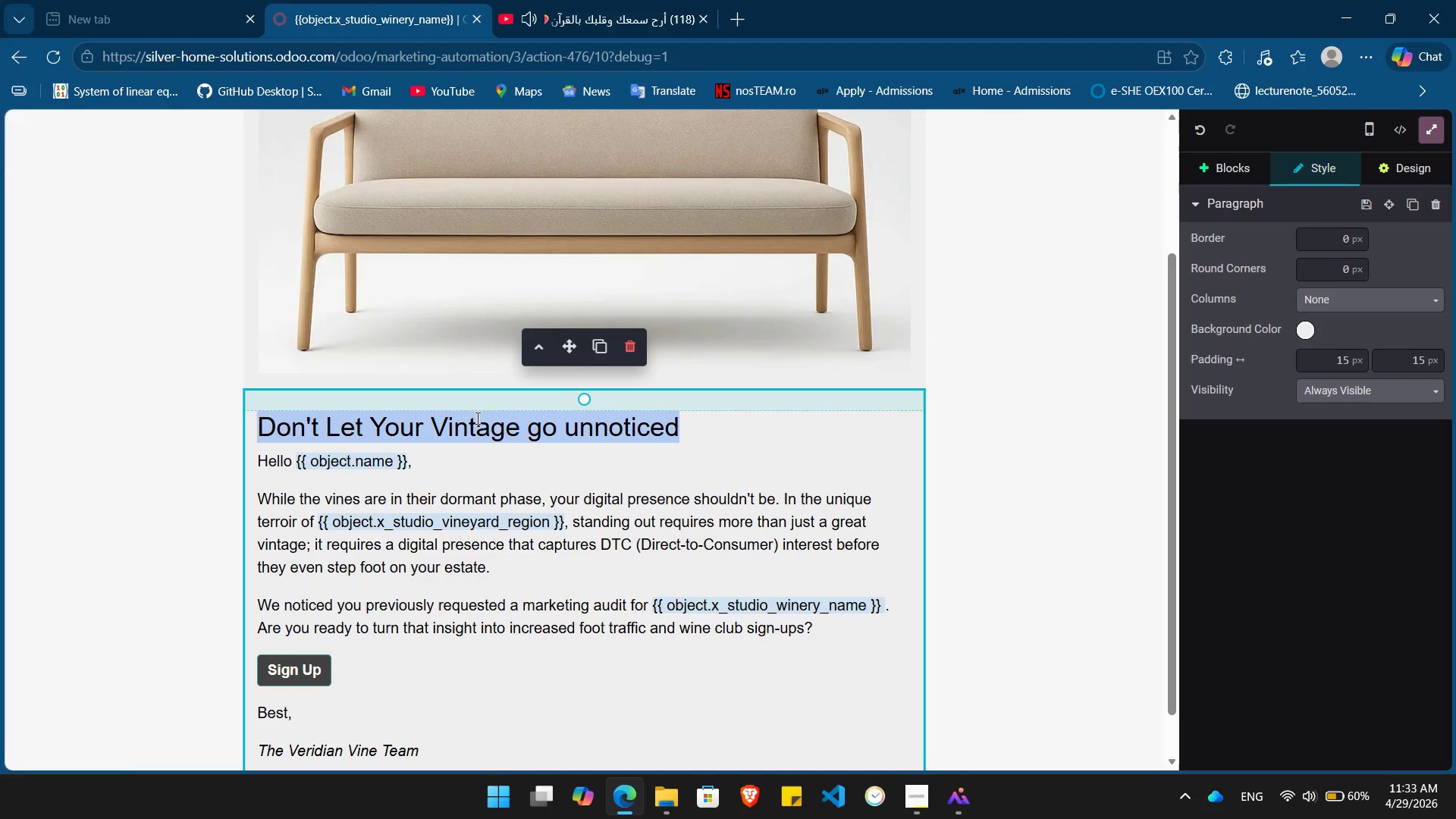 
triple_click([476, 418])
 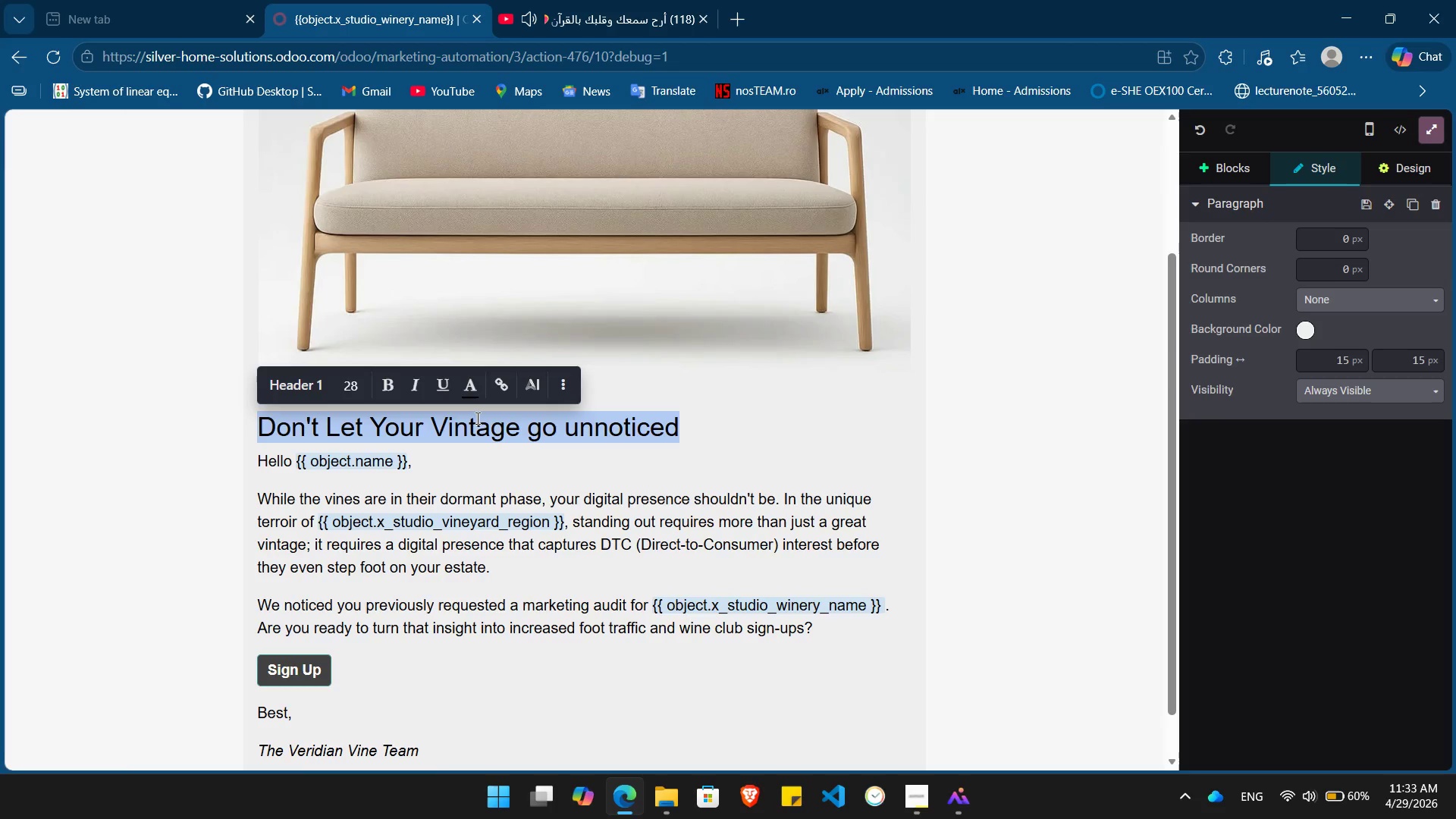 
key(Control+B)
 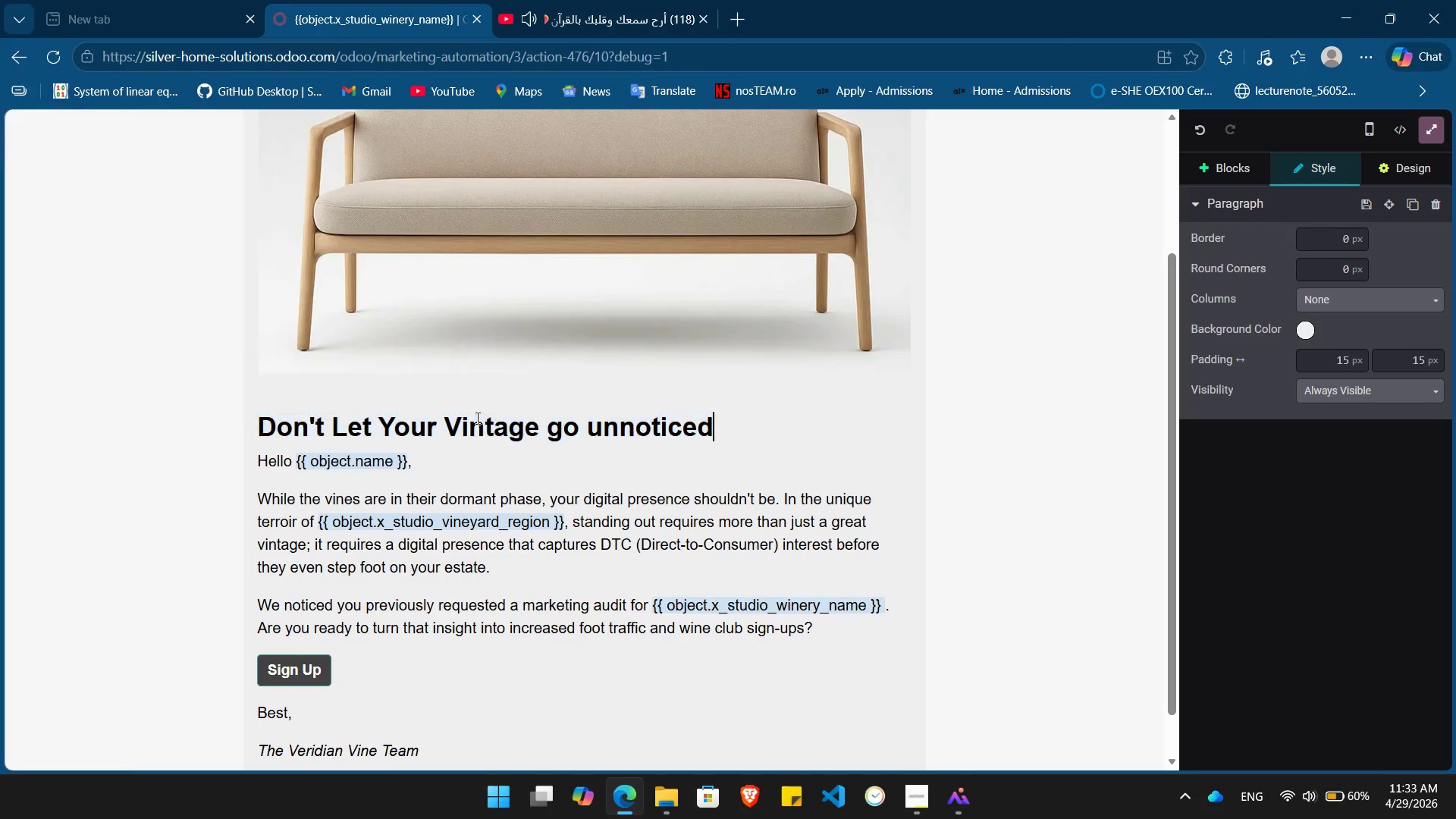 
key(ArrowRight)
 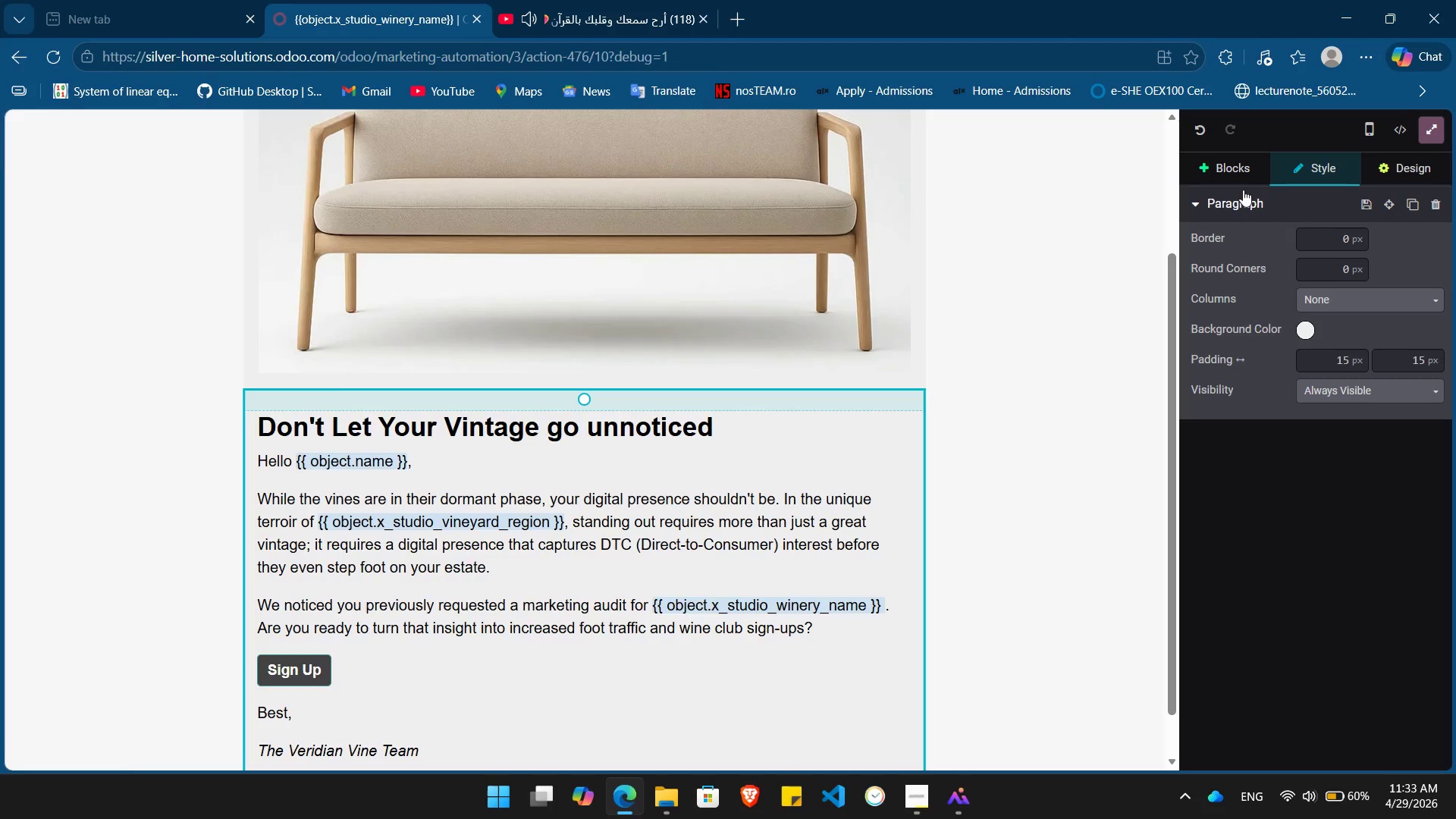 
left_click([1224, 177])
 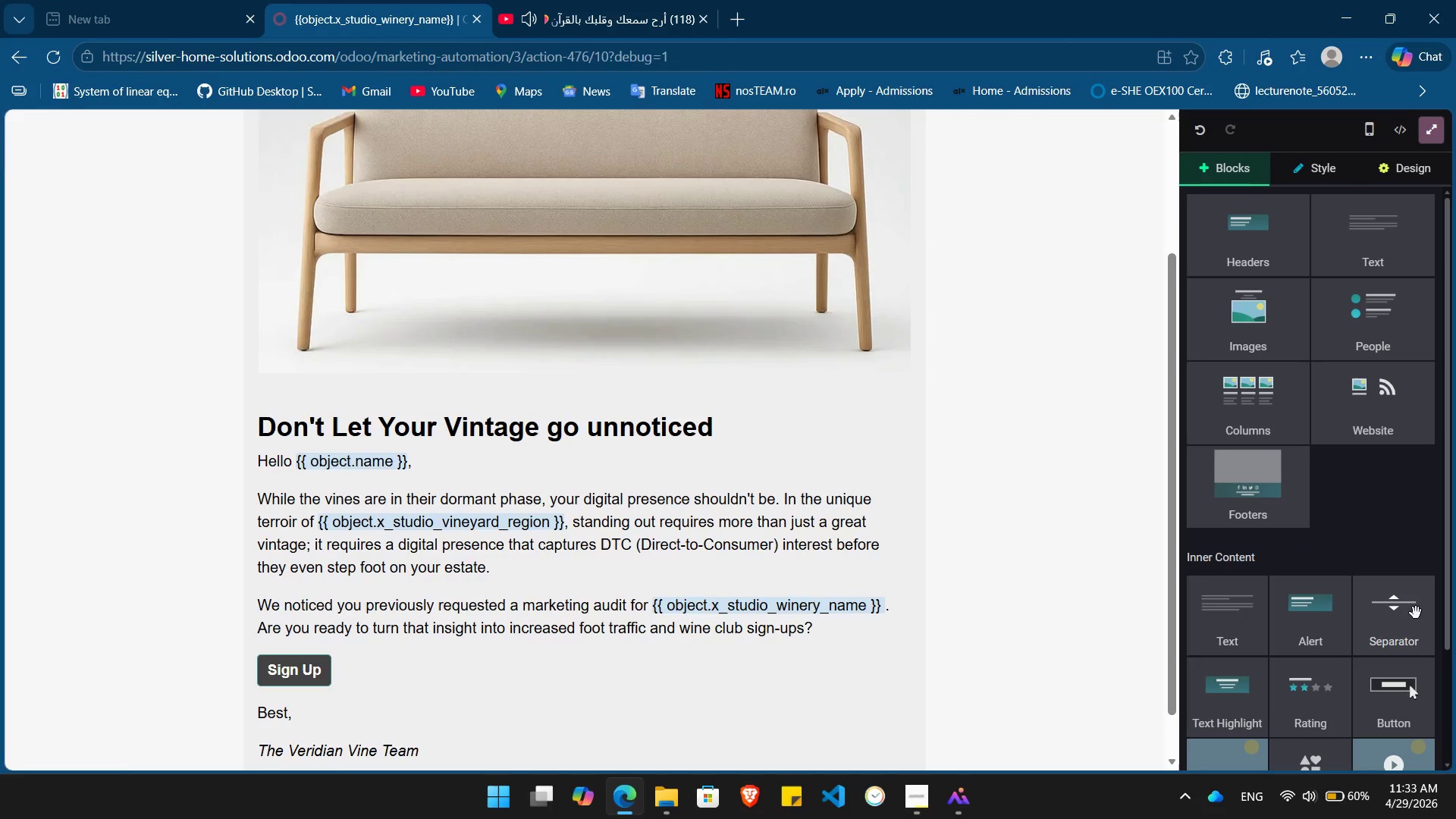 
left_click_drag(start_coordinate=[1418, 614], to_coordinate=[563, 462])
 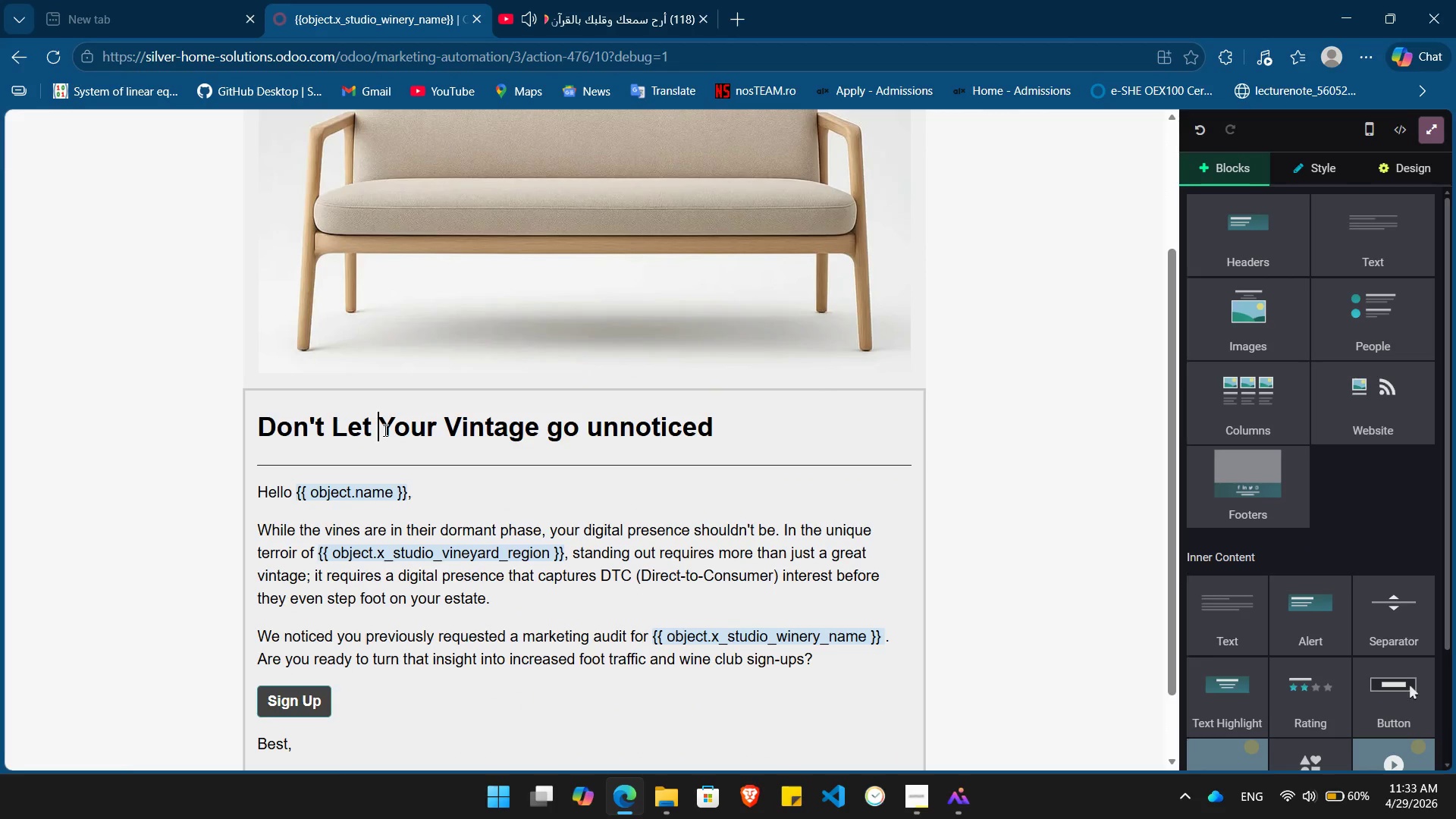 
double_click([384, 430])
 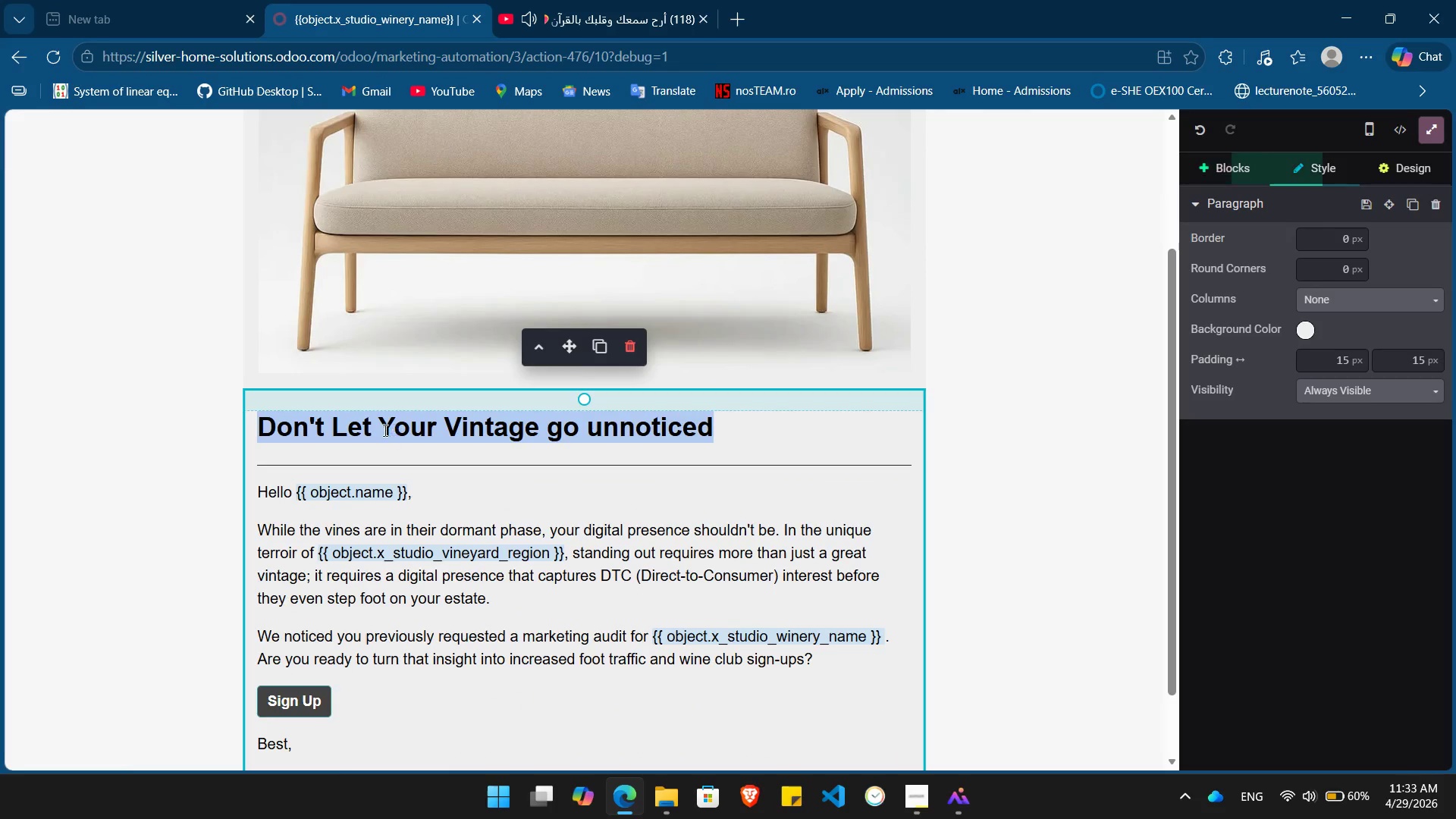 
triple_click([384, 430])
 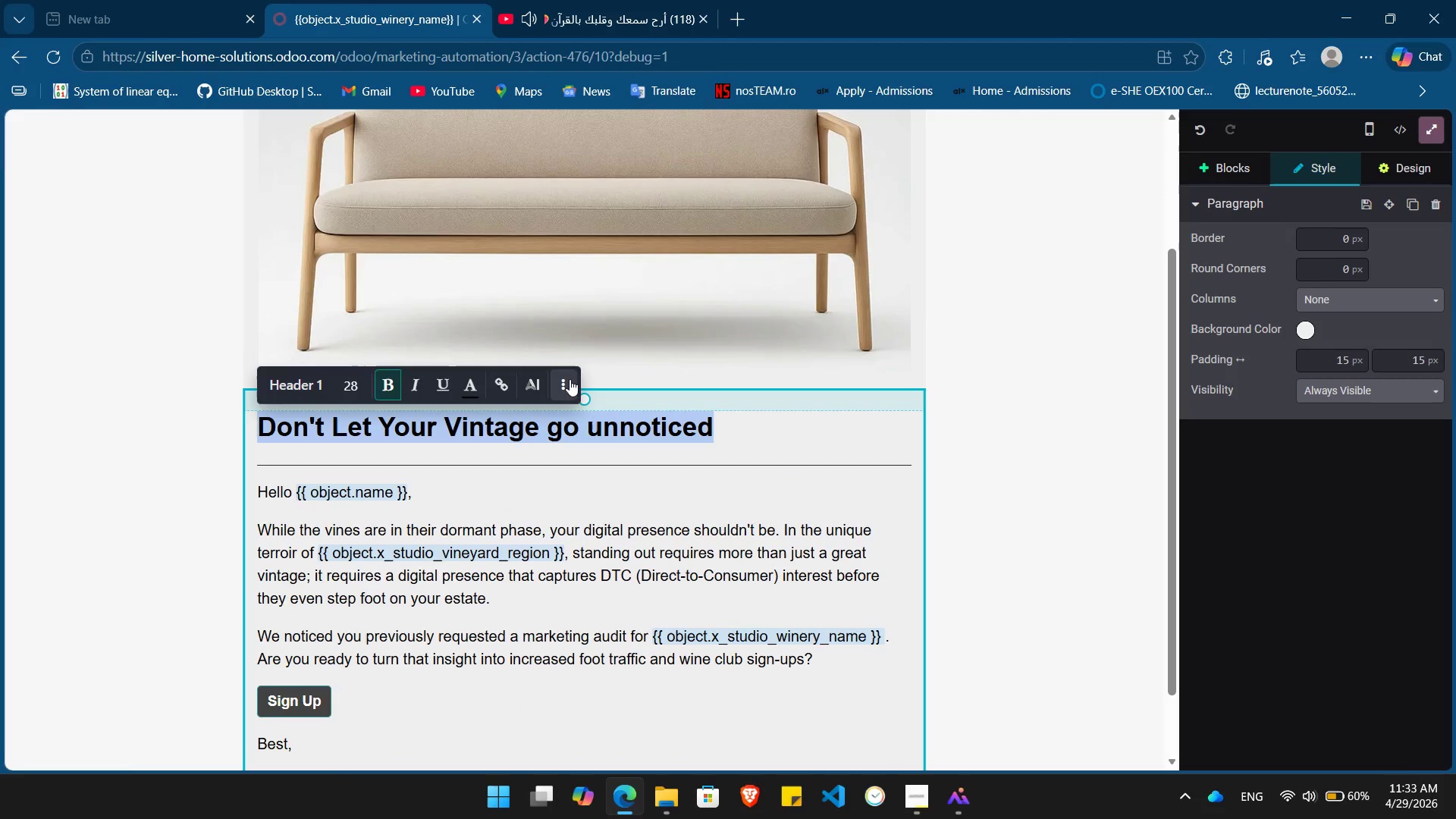 
left_click([571, 378])
 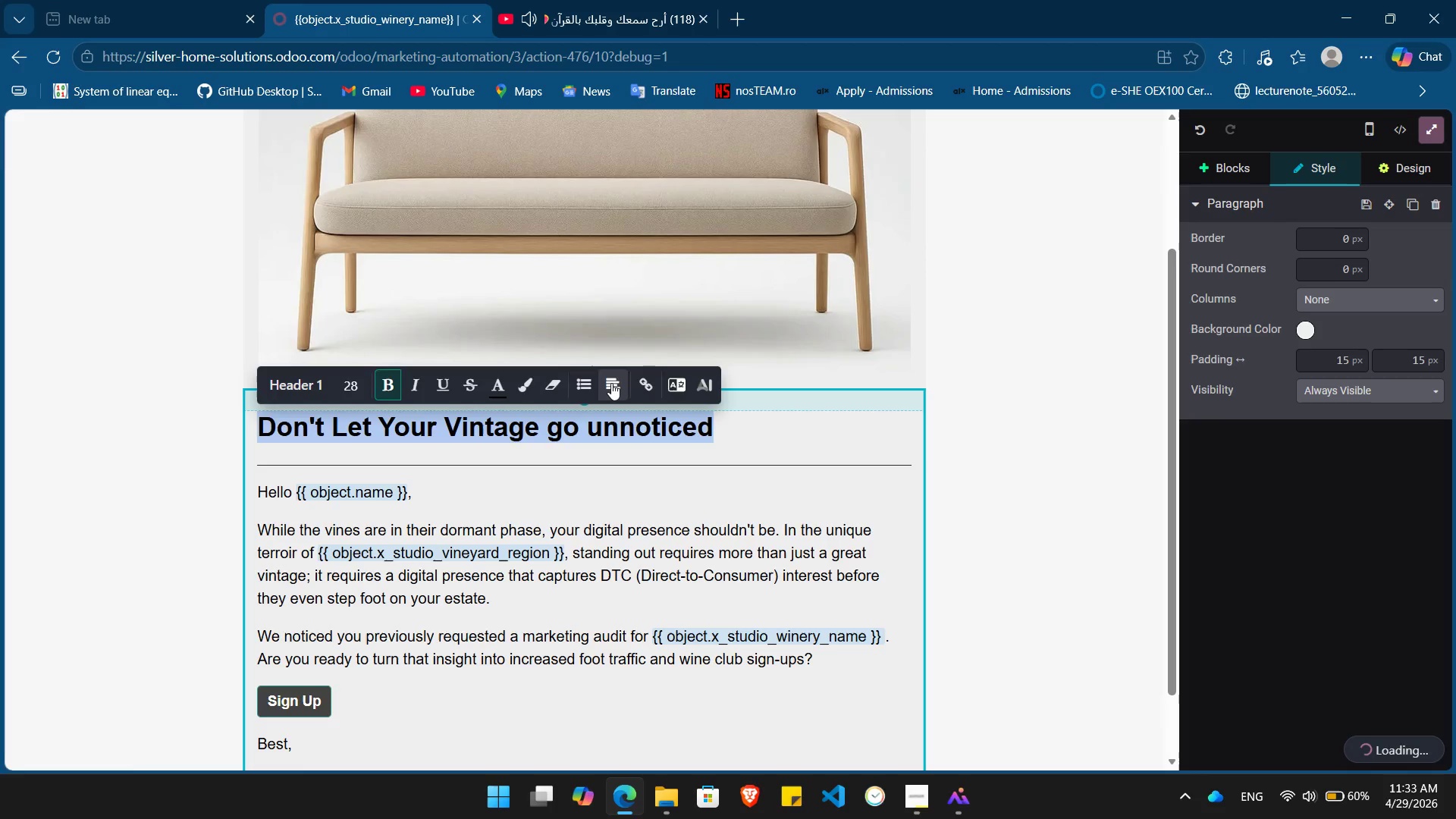 
left_click([616, 383])
 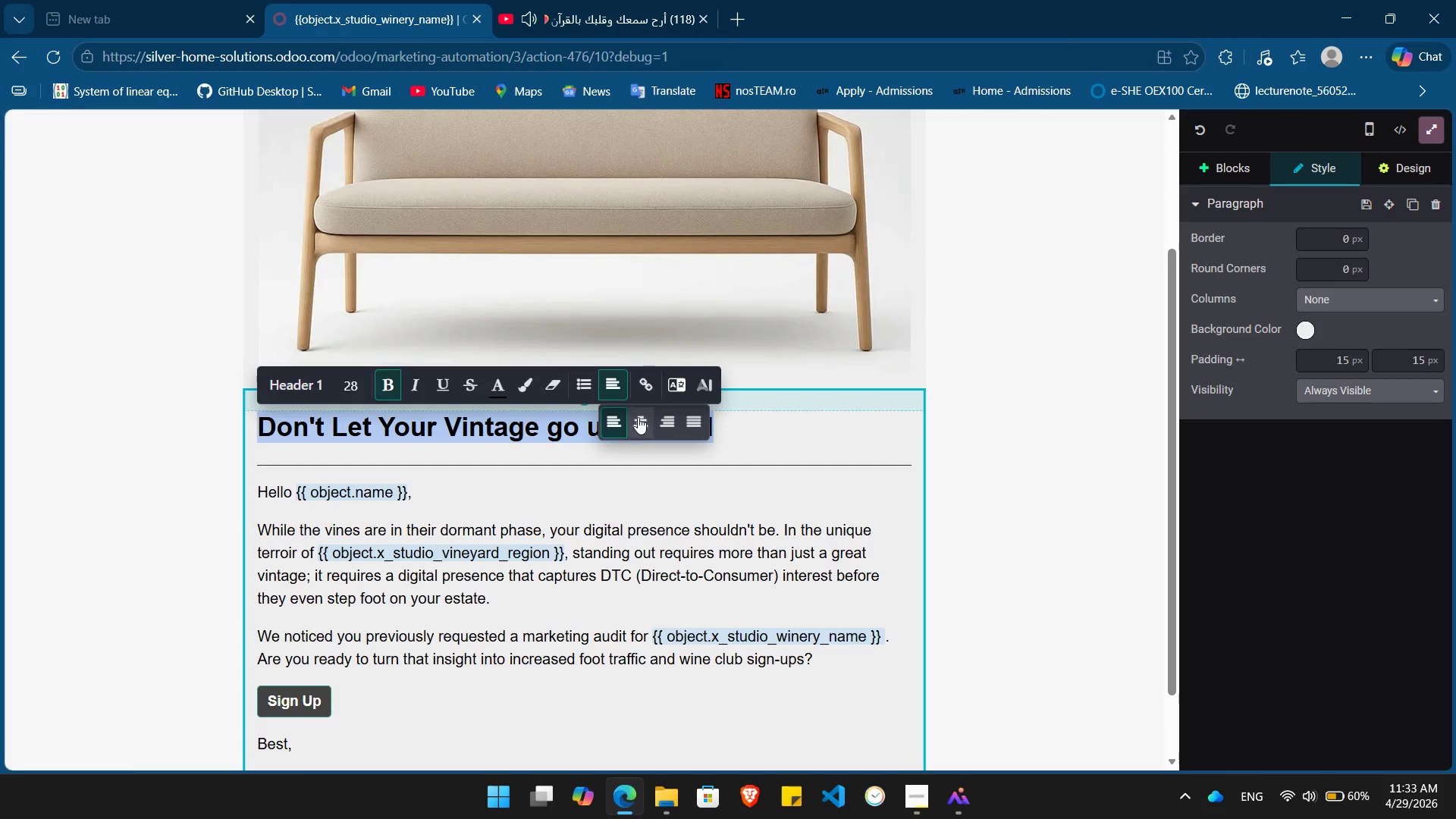 
left_click([640, 422])
 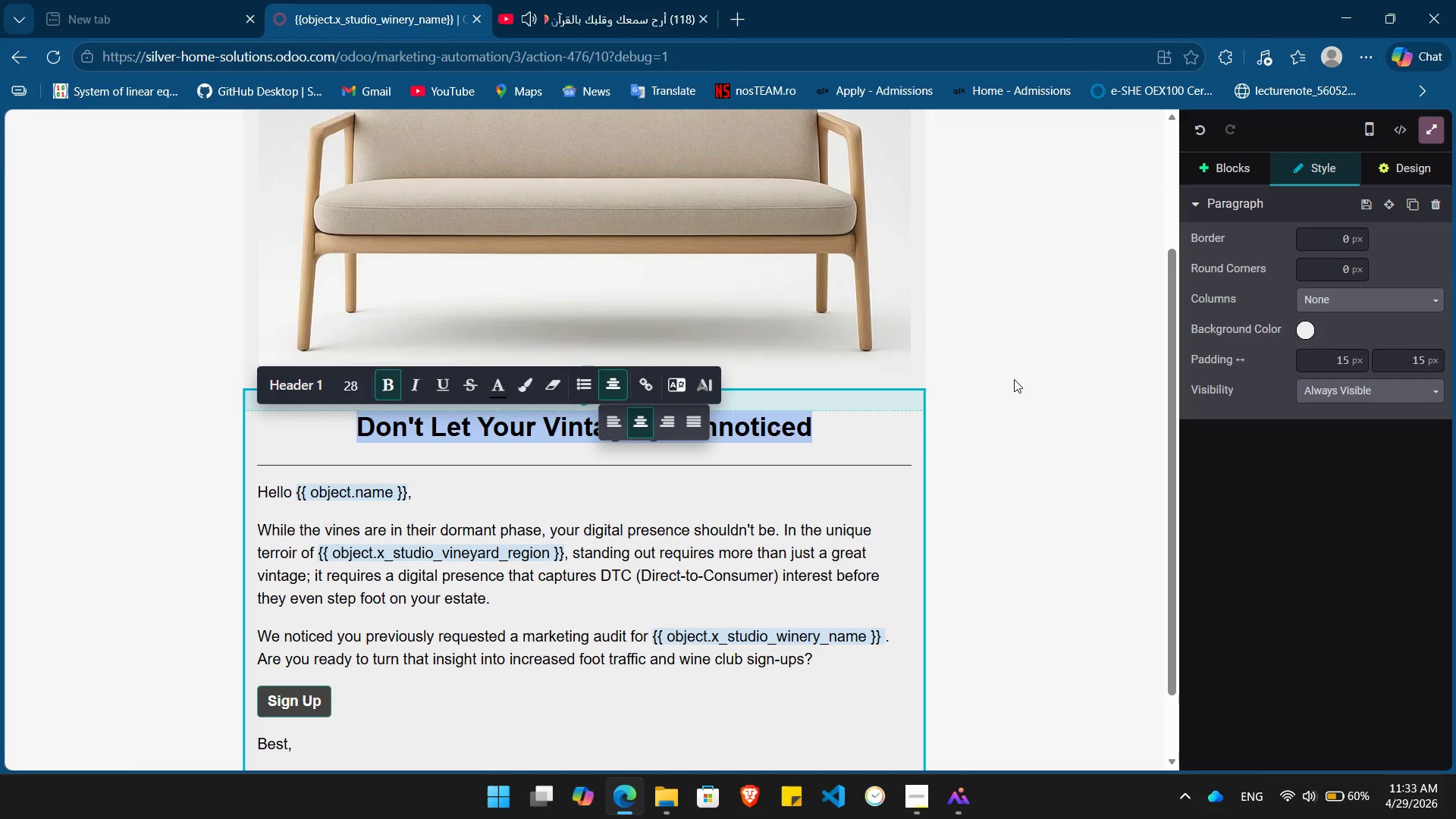 
left_click([1014, 379])
 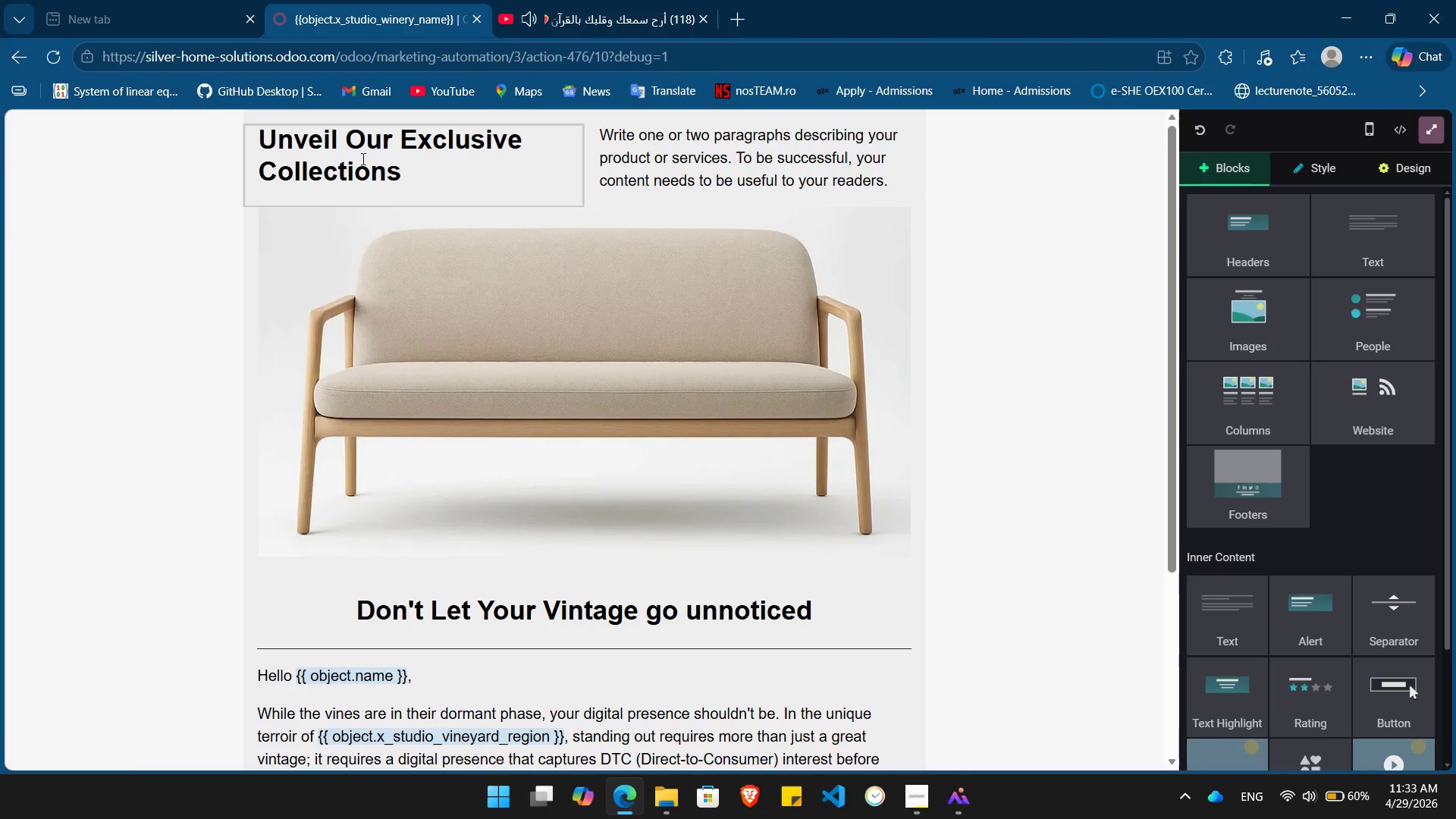 
double_click([362, 158])
 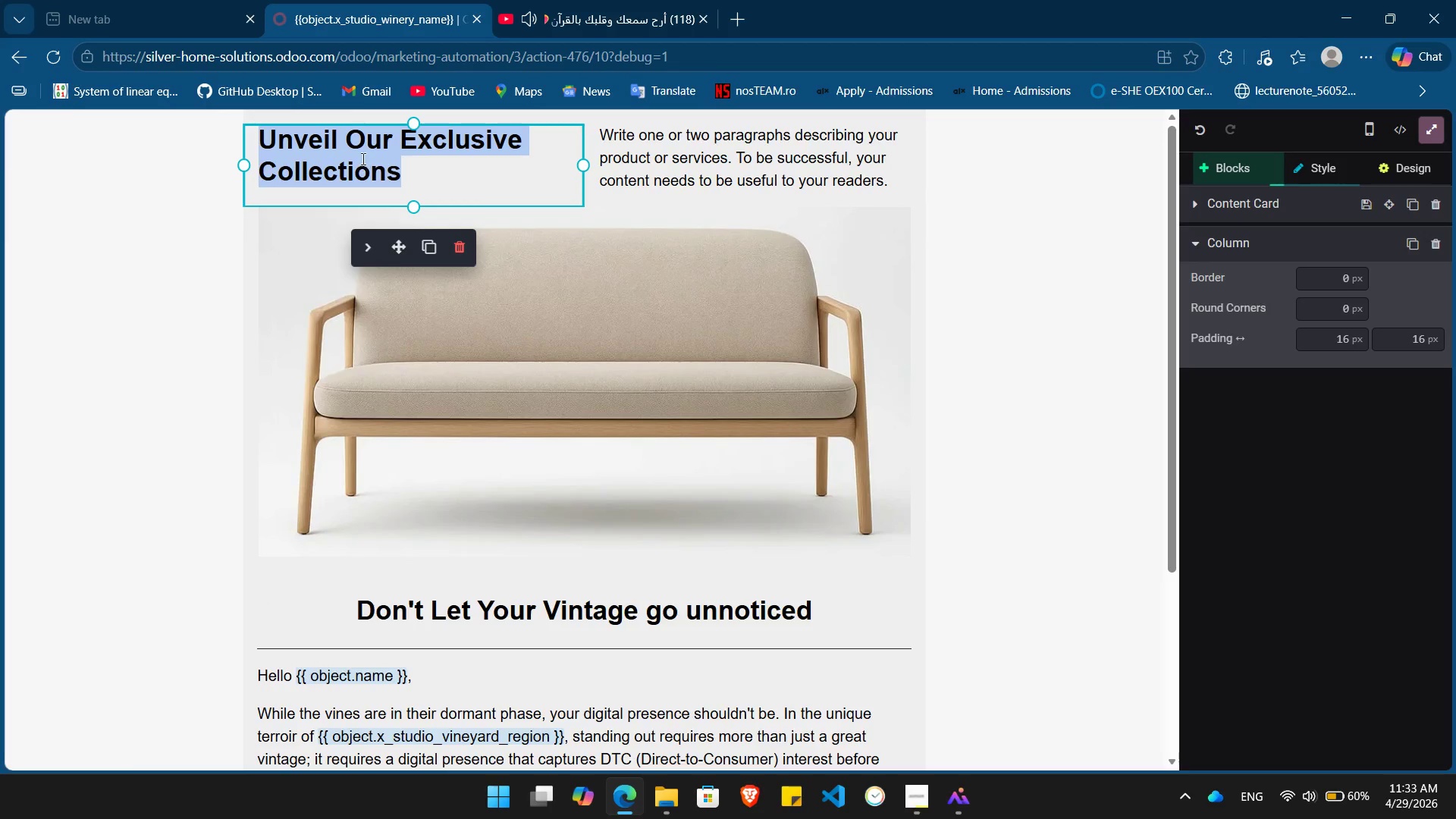 
triple_click([362, 158])
 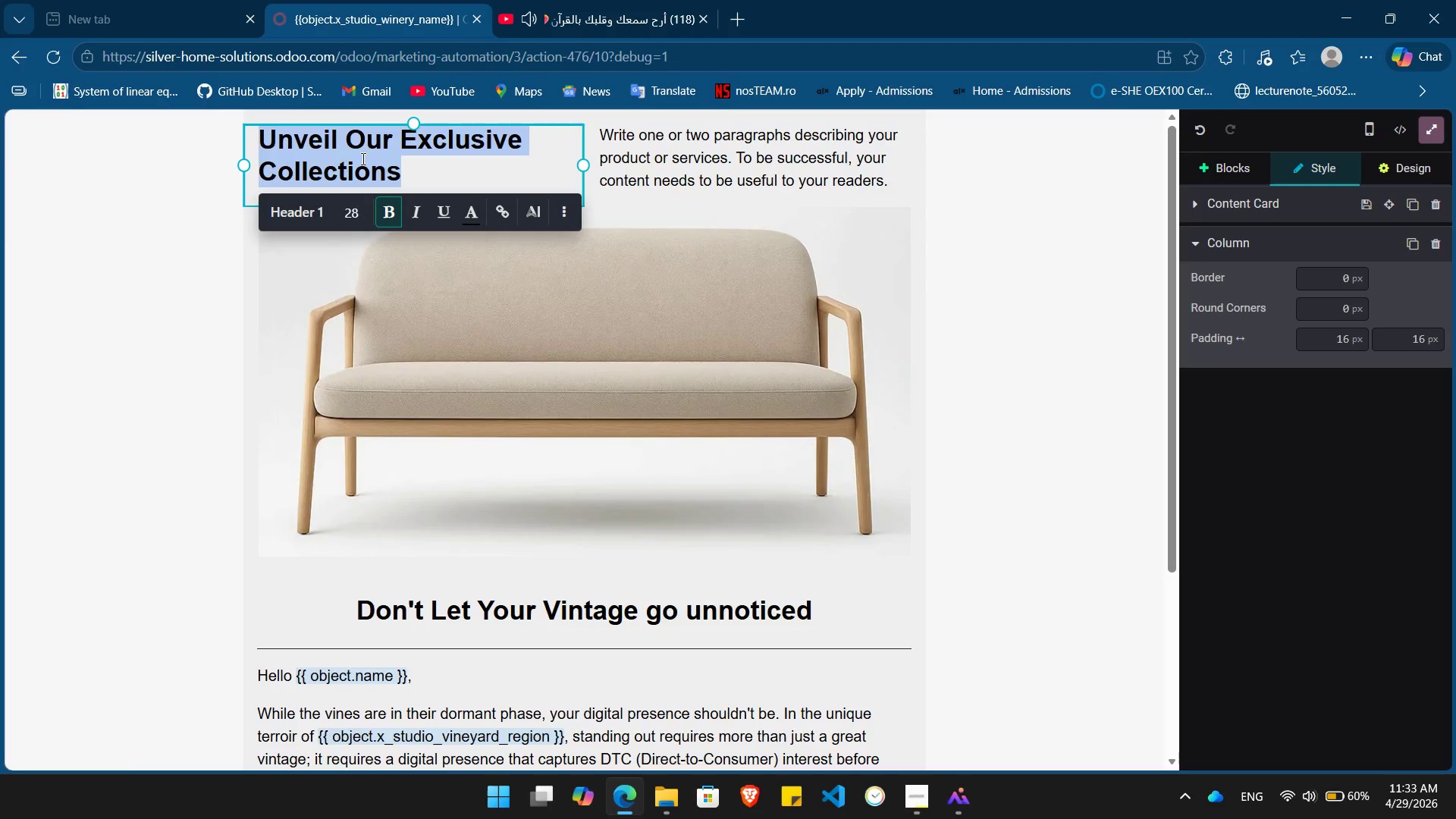 
key(Backspace)
 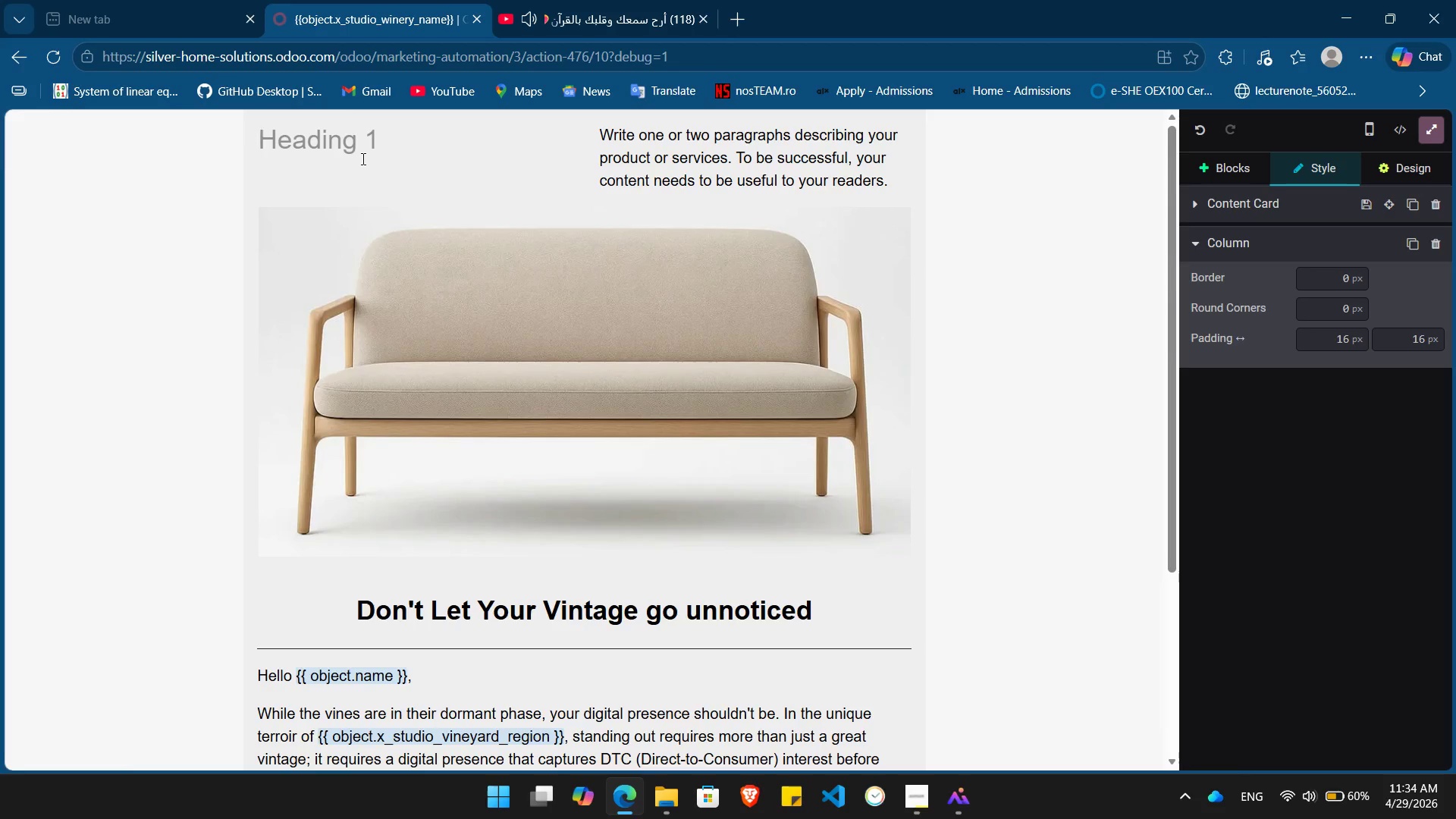 
wait(6.39)
 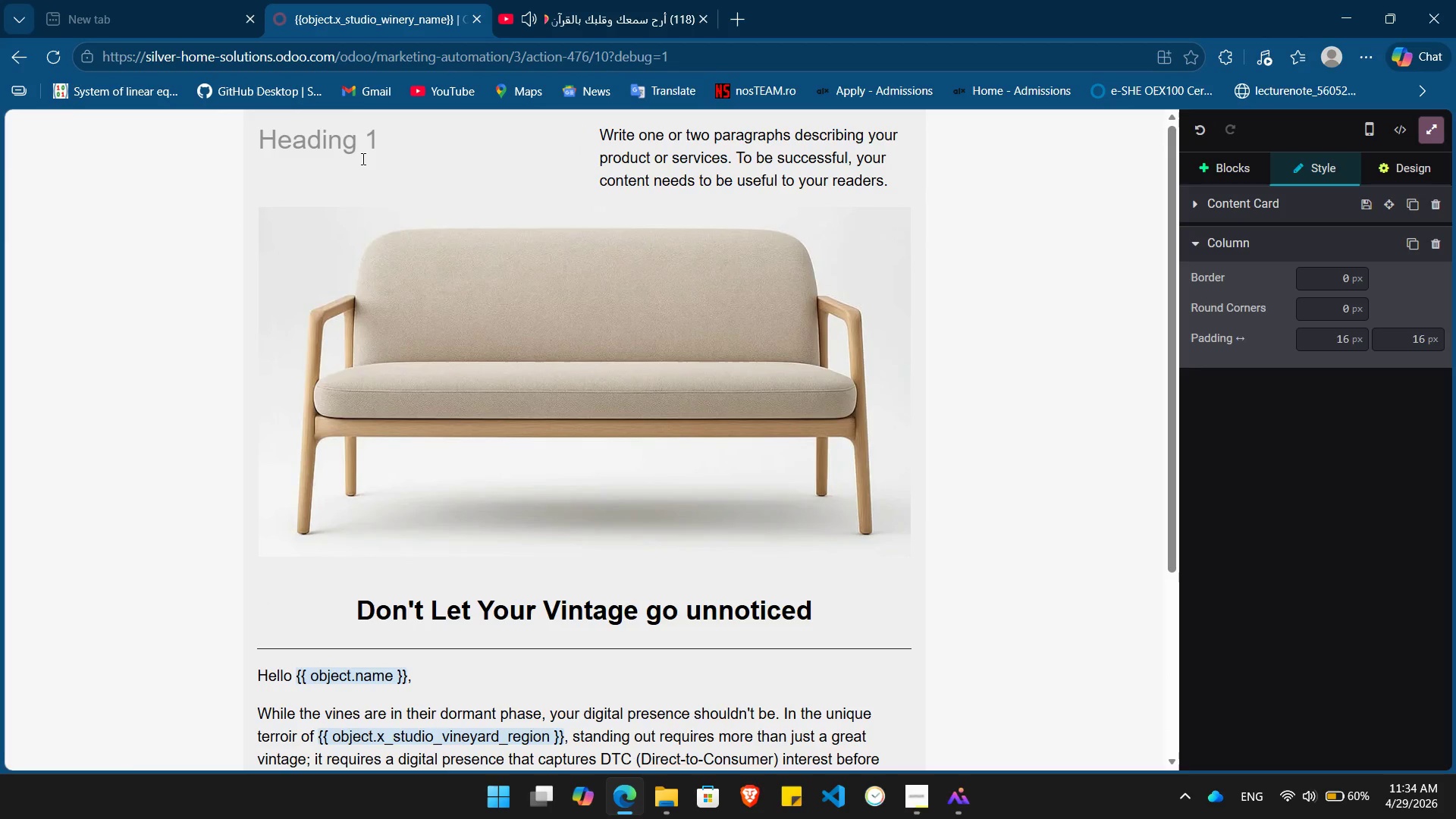 
type(Veridian Vine Digital)
 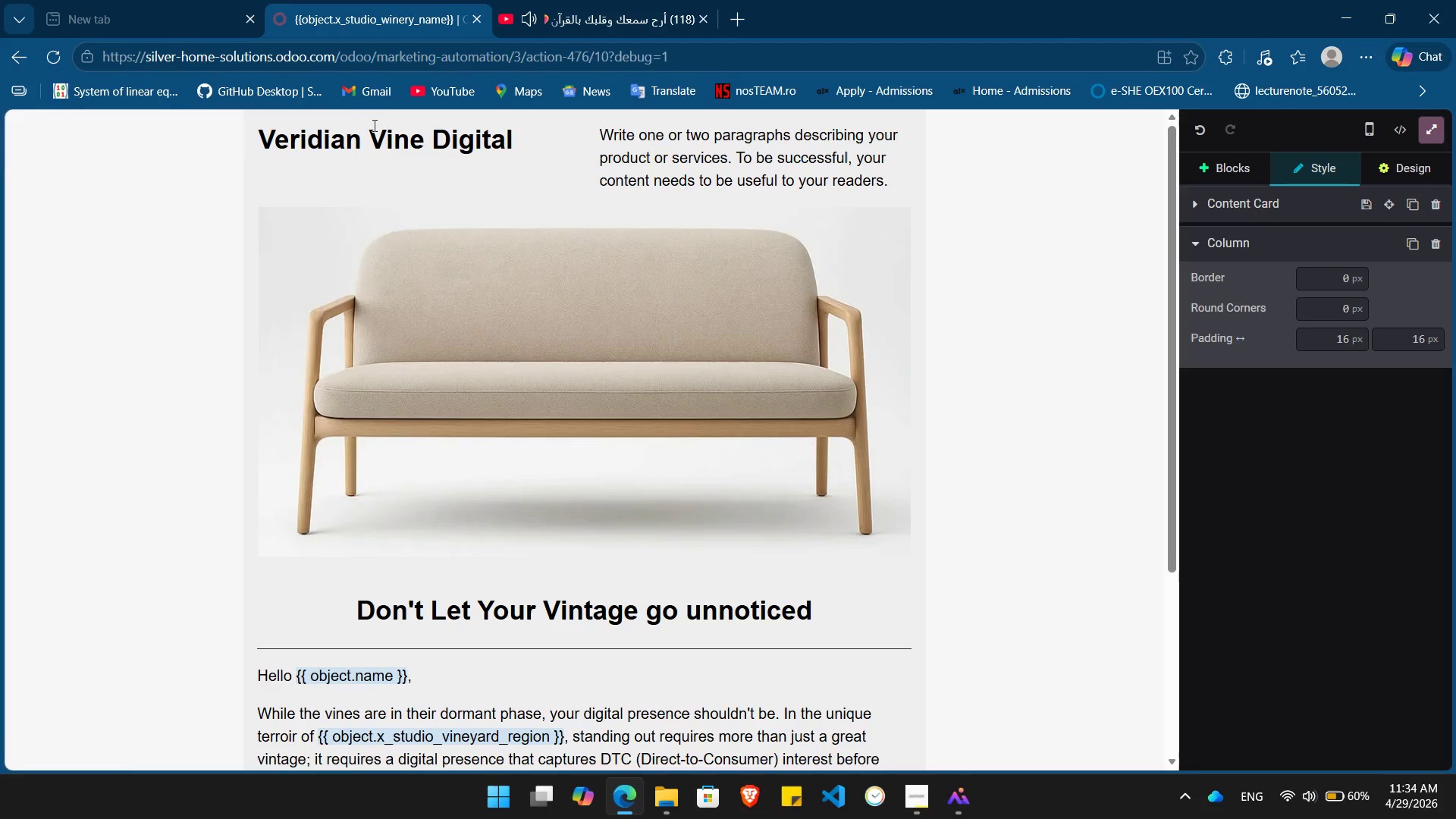 
double_click([377, 140])
 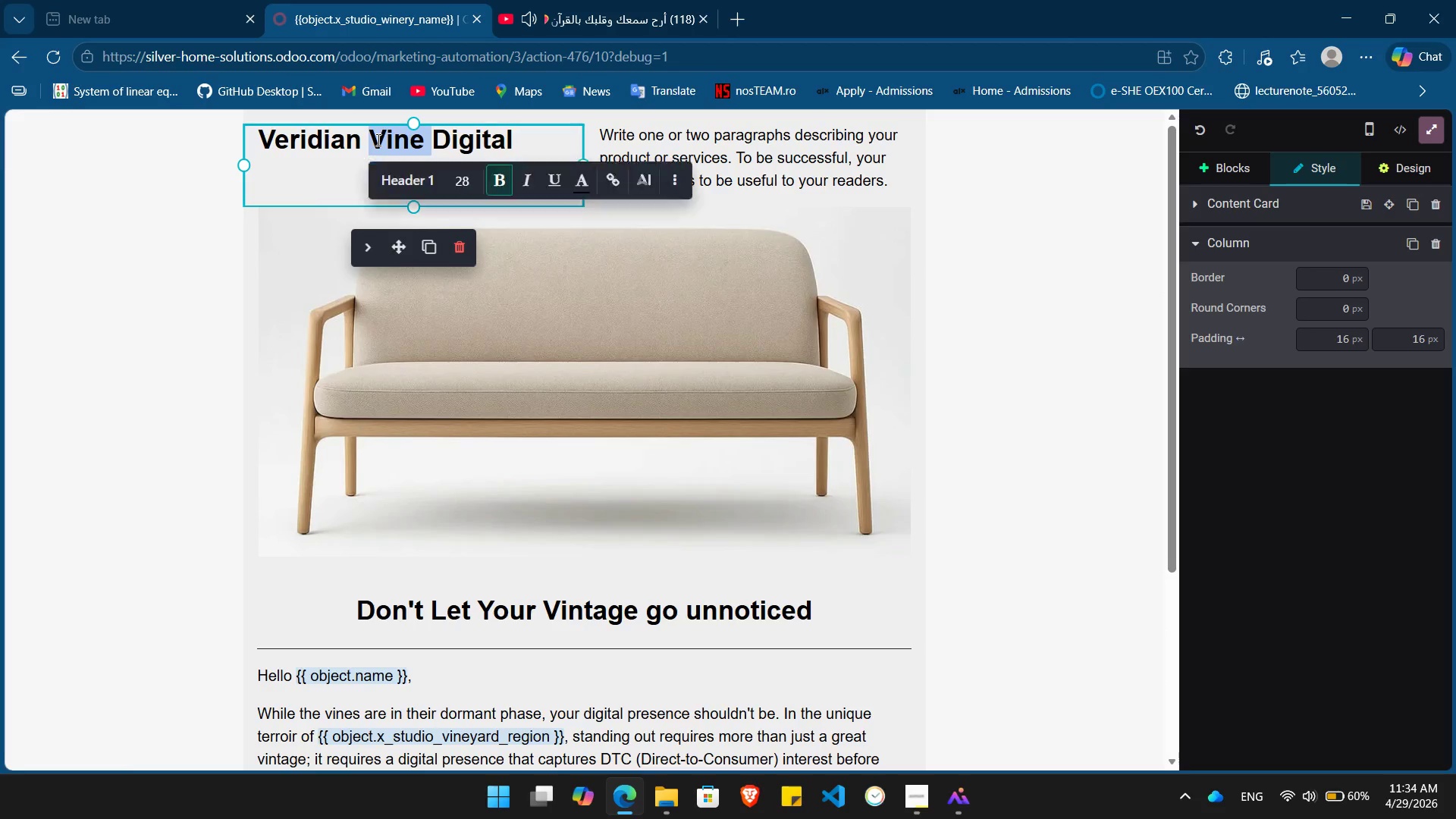 
triple_click([377, 140])
 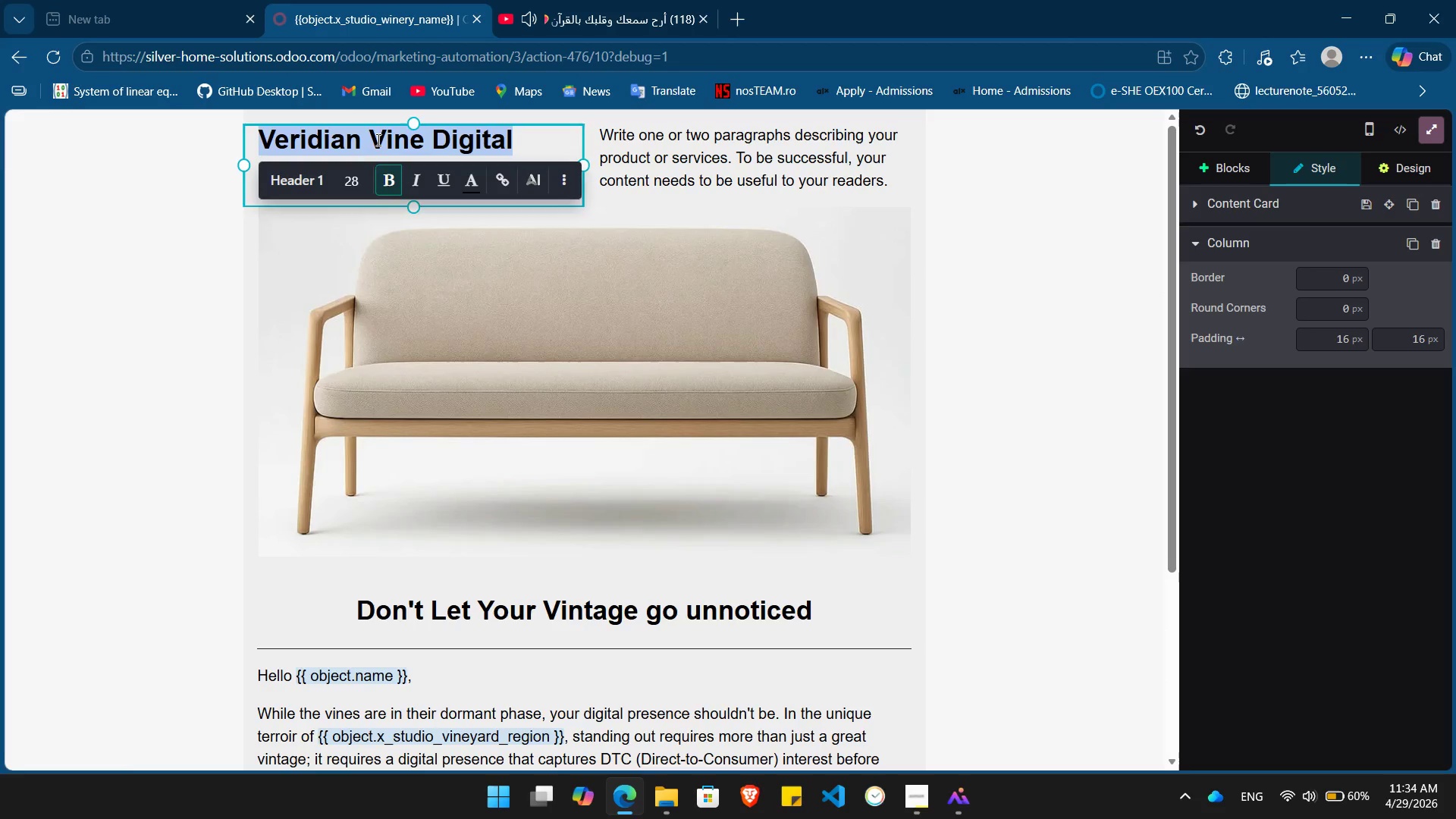 
key(Control+B)
 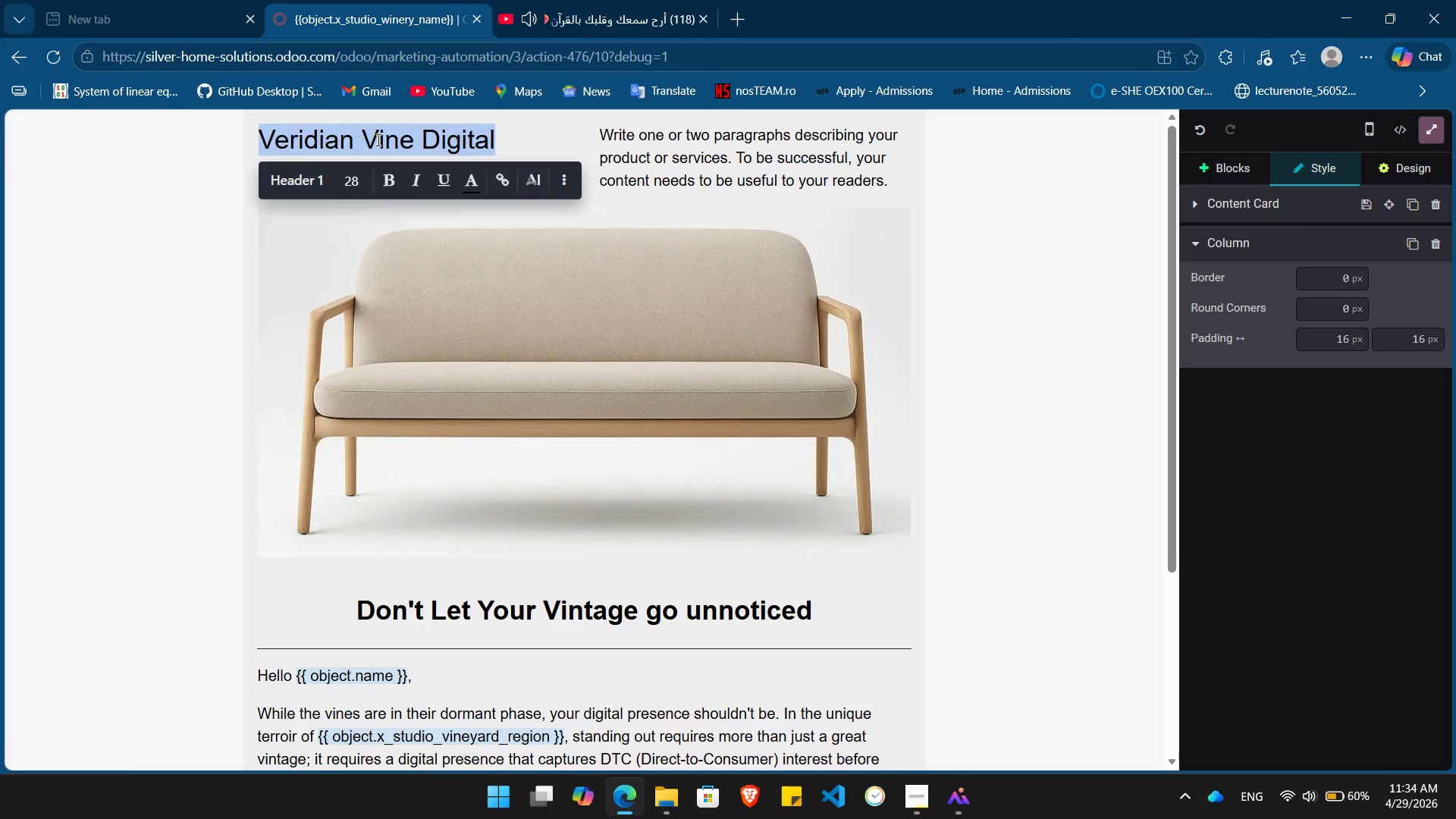 
key(Control+B)
 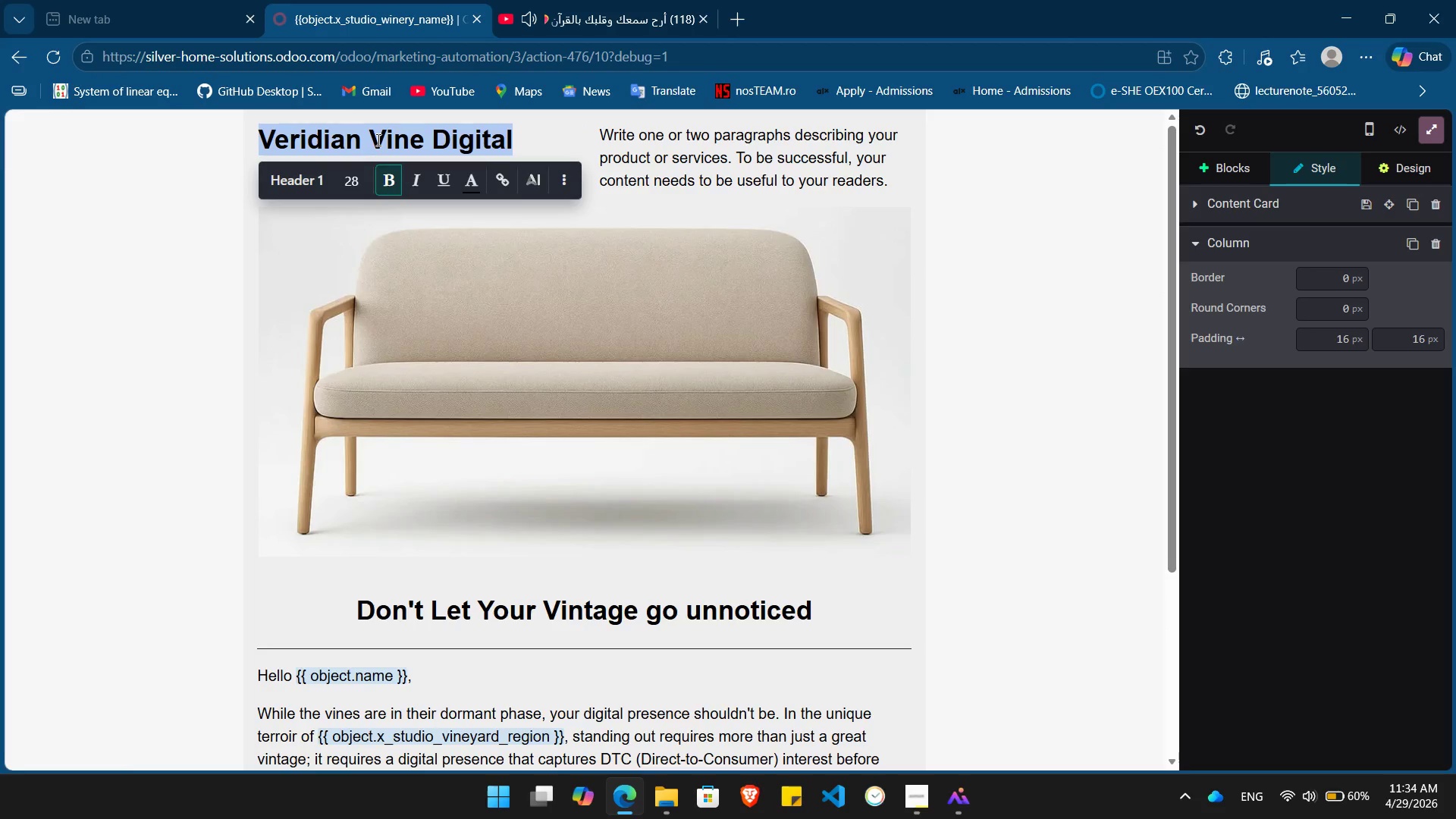 
key(Control+C)
 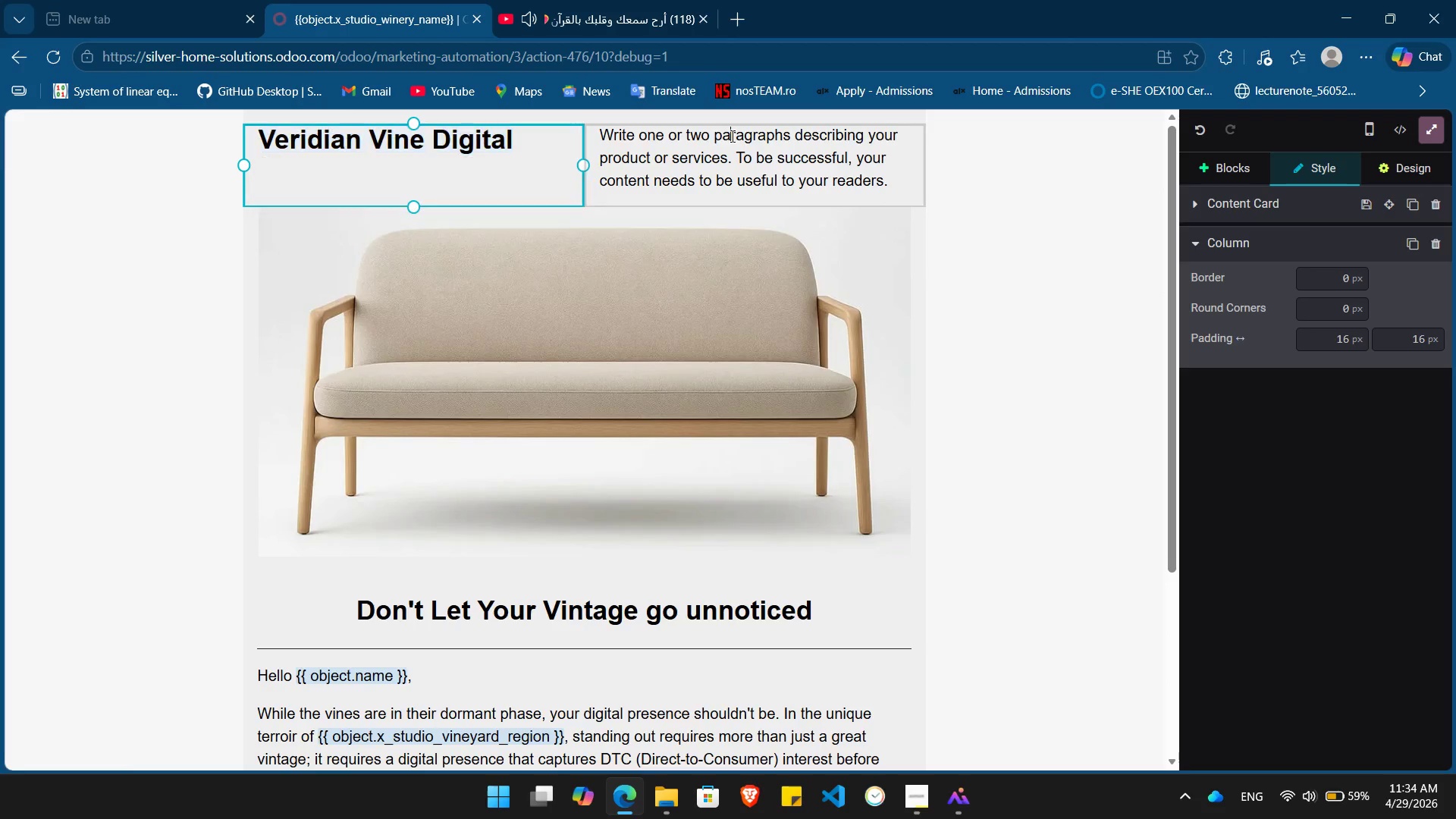 
double_click([731, 136])
 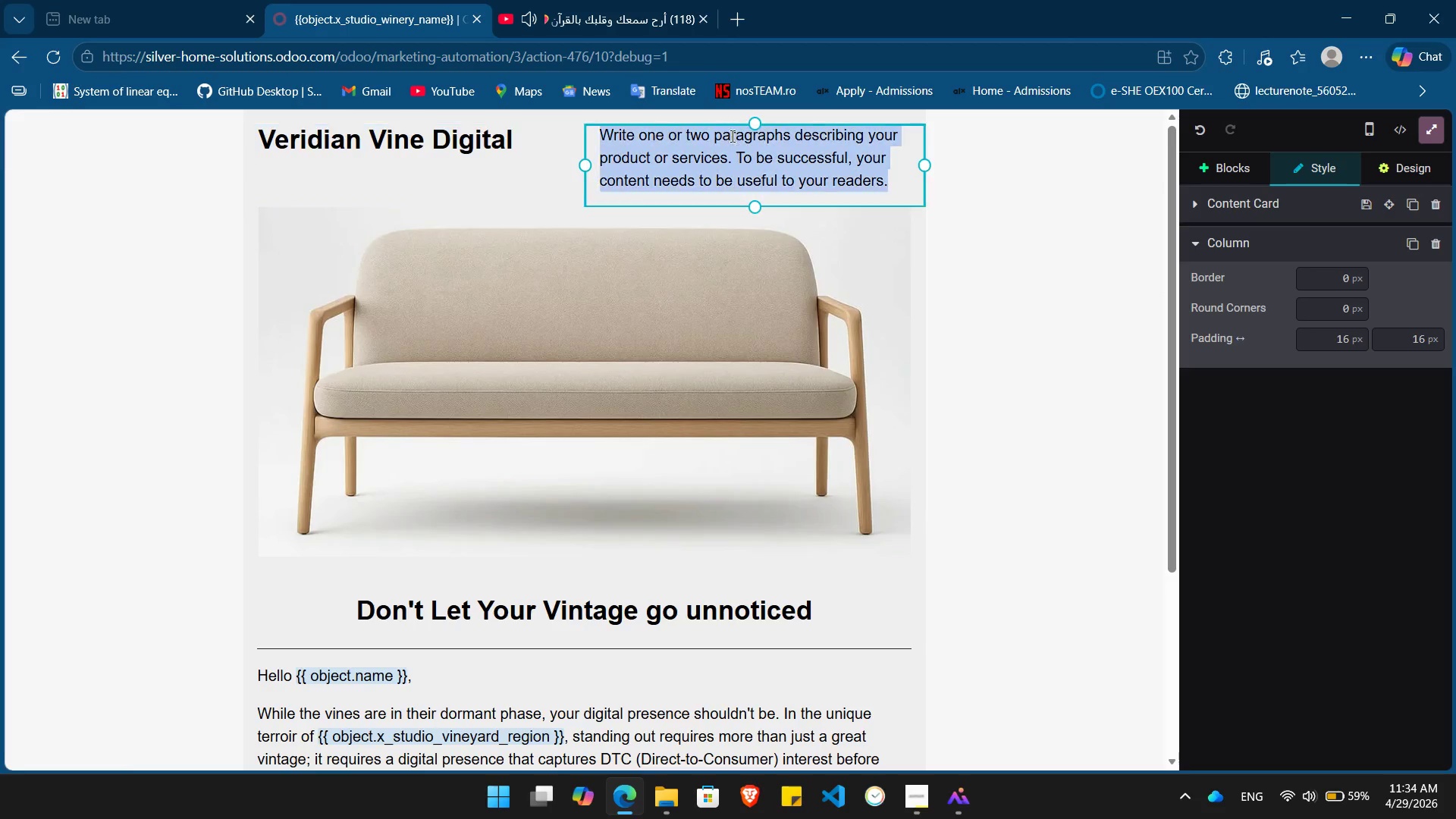 
triple_click([731, 136])
 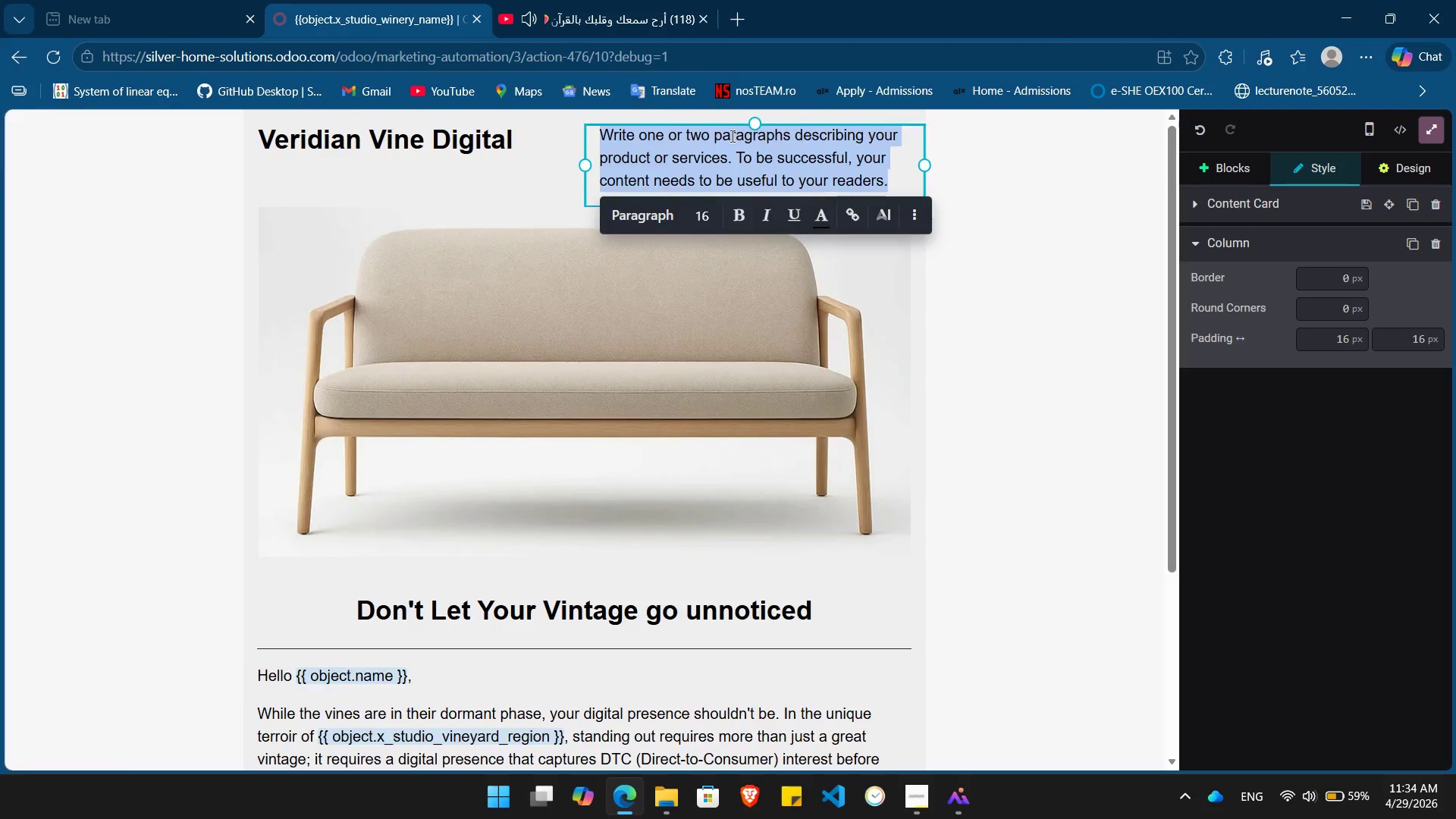 
key(Backspace)
type(Data )
key(Backspace)
type(-Driven Growth for Sustainable Estata)
key(Backspace)
type(es.)
 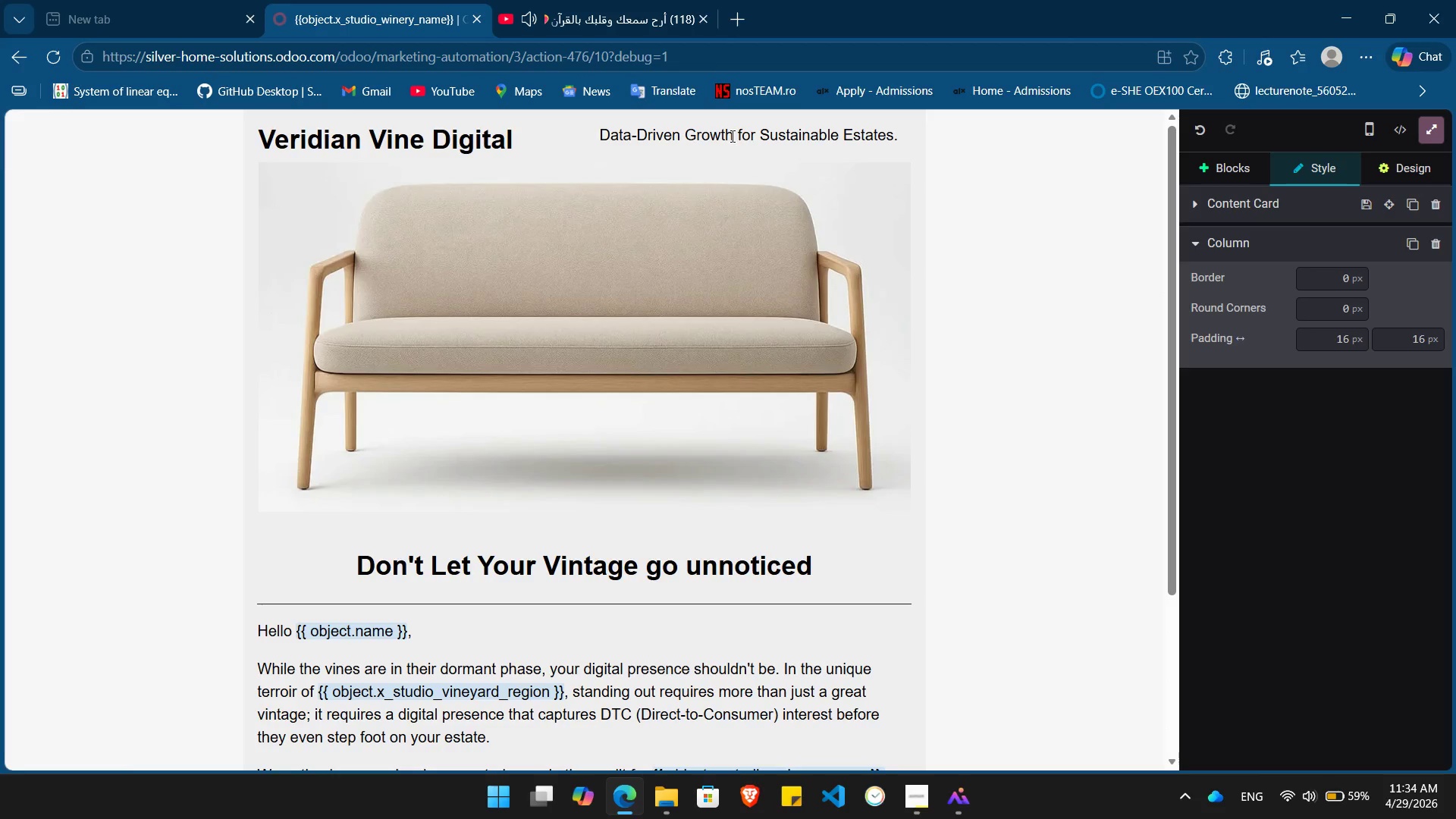 
double_click([684, 309])
 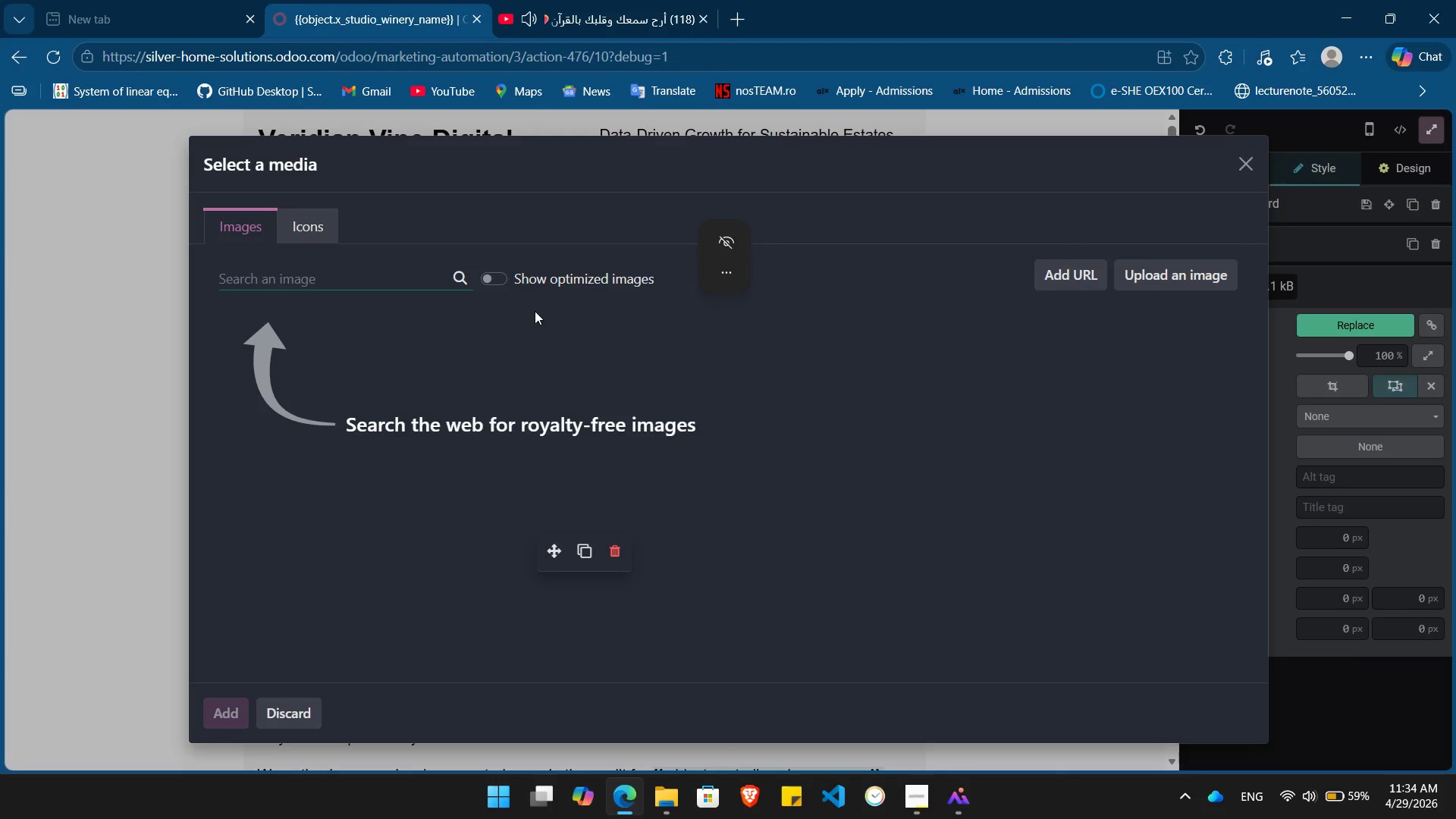 
wait(5.72)
 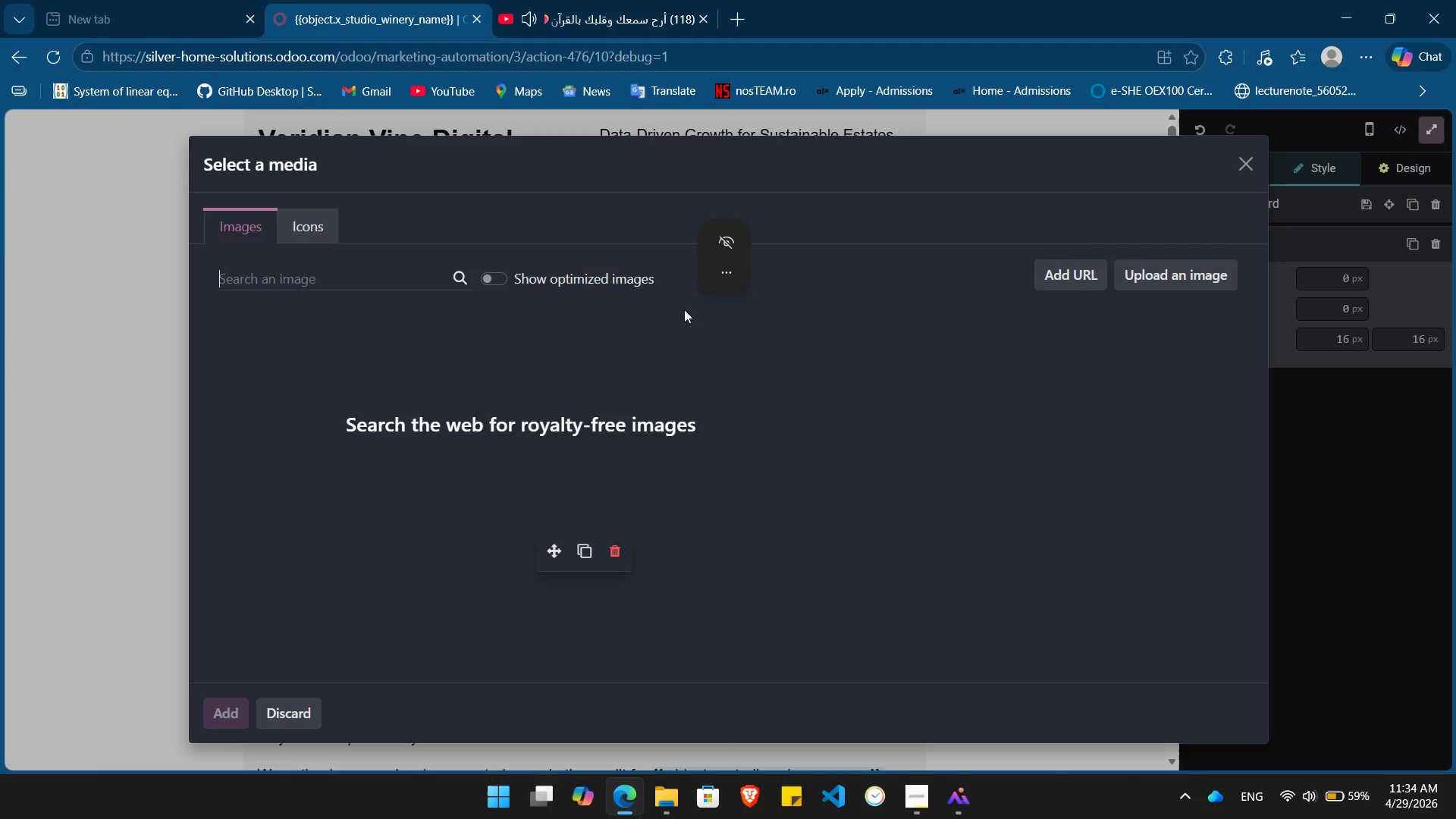 
type(life)
 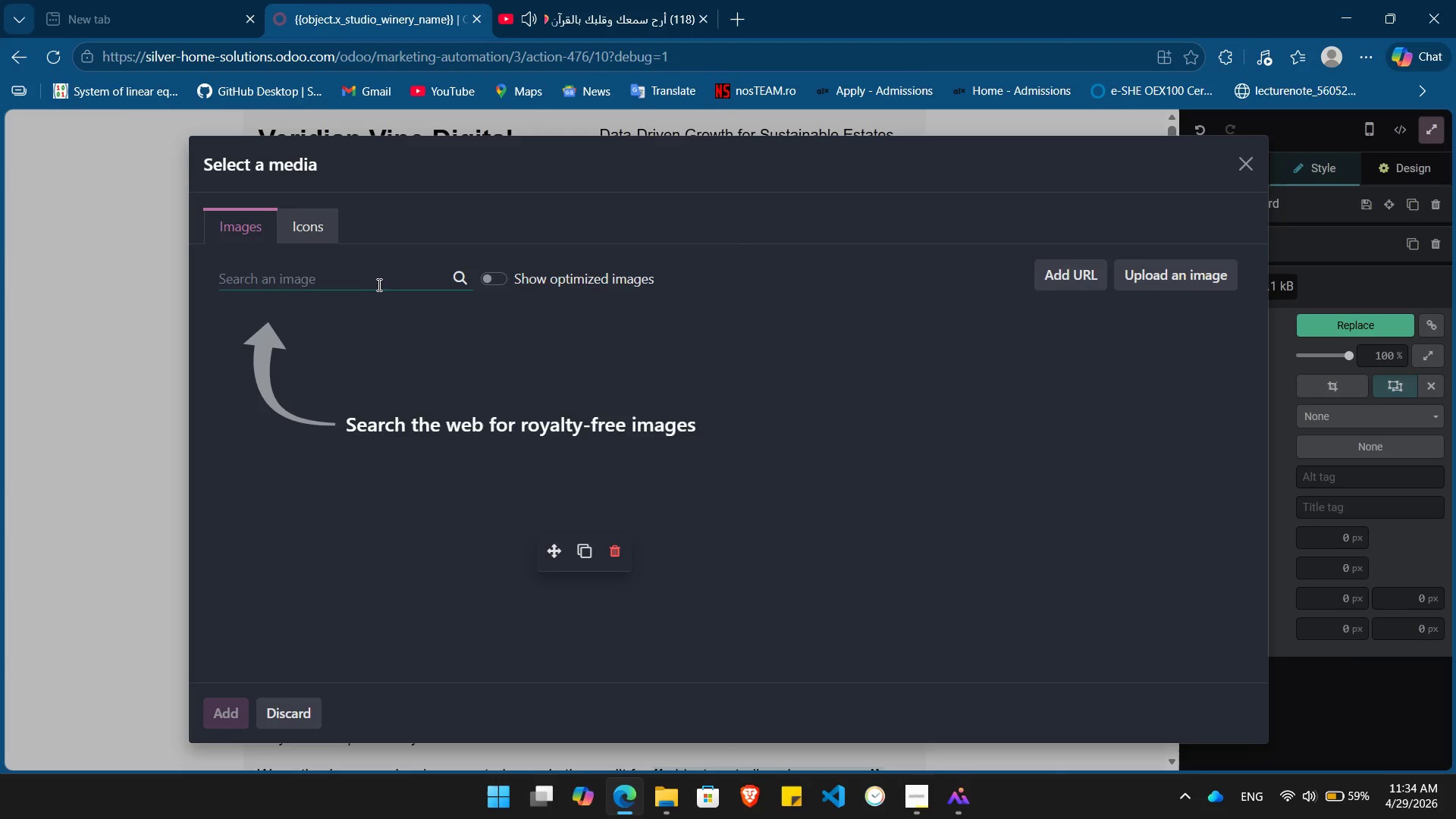 
left_click([376, 284])
 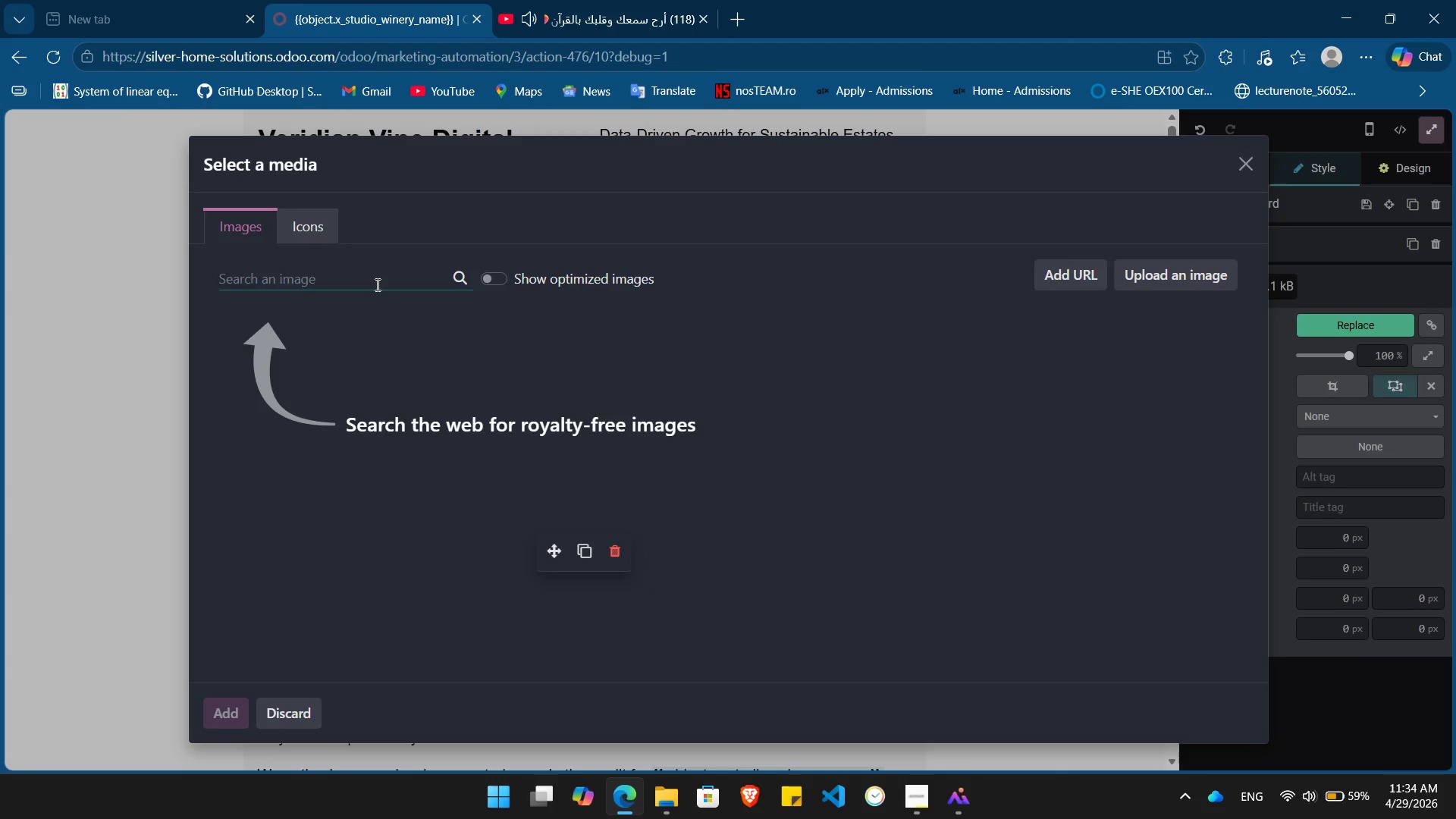 
type(life style)
 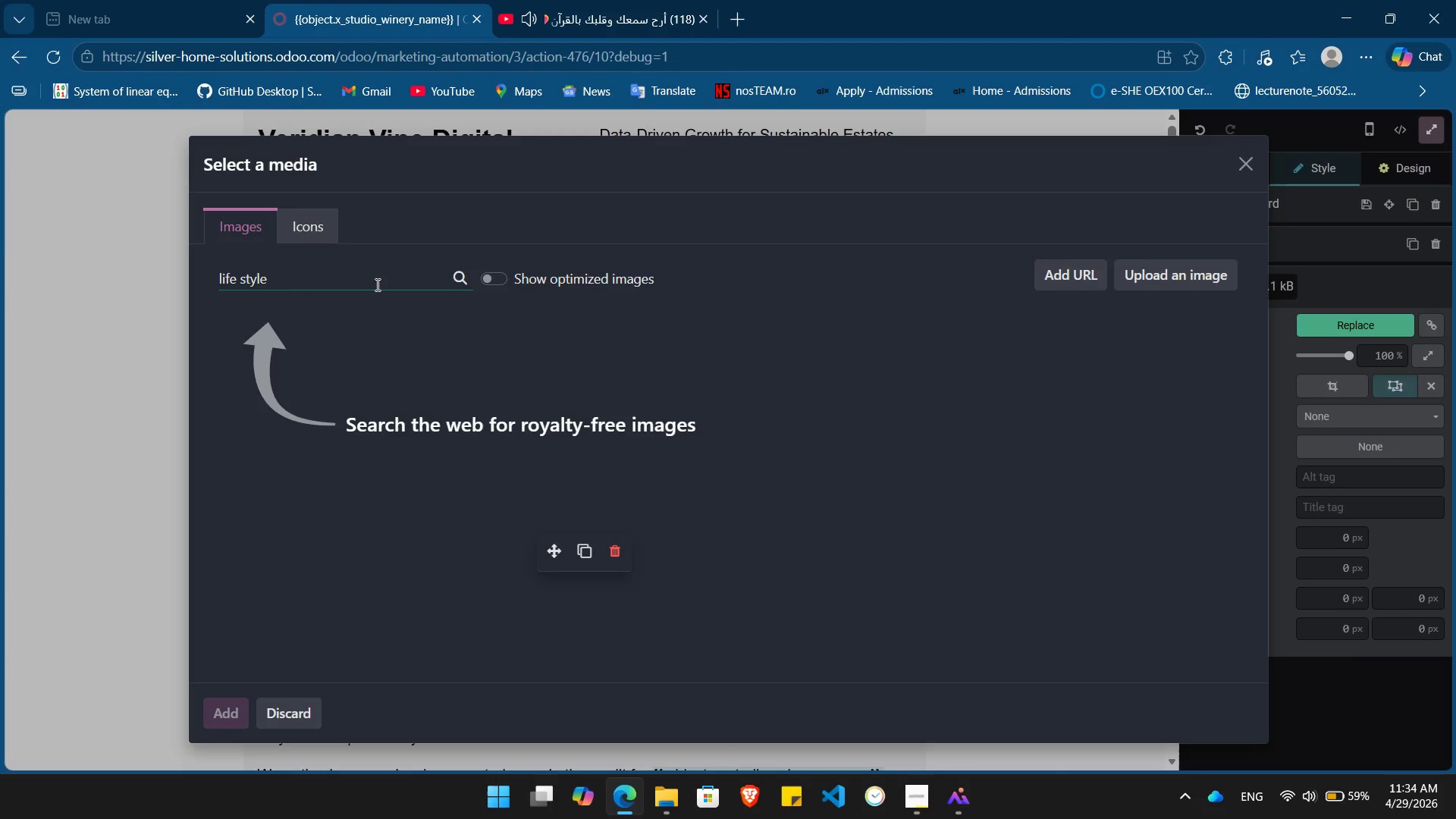 
key(Enter)
 